 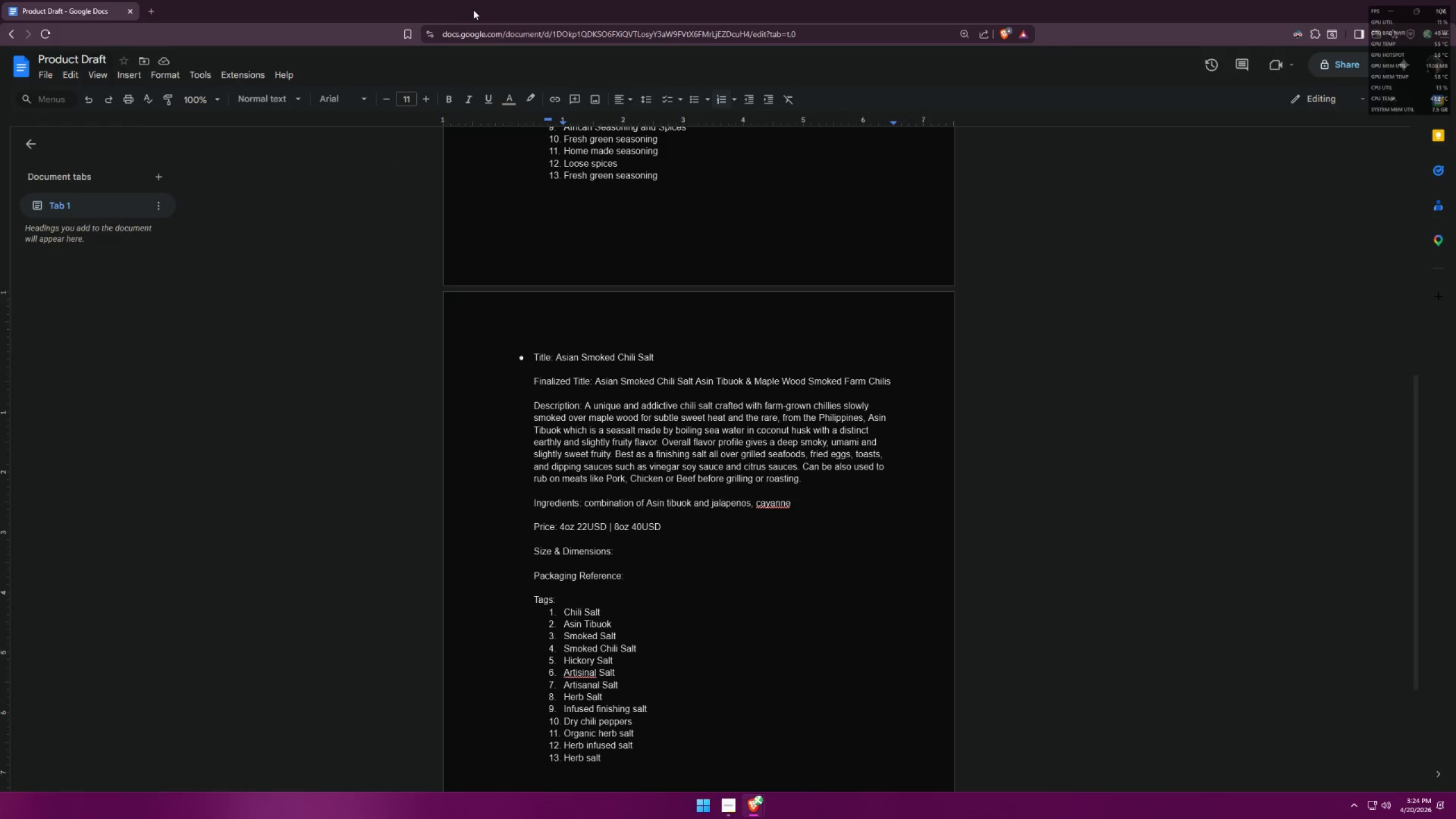 
key(Alt+Tab)
 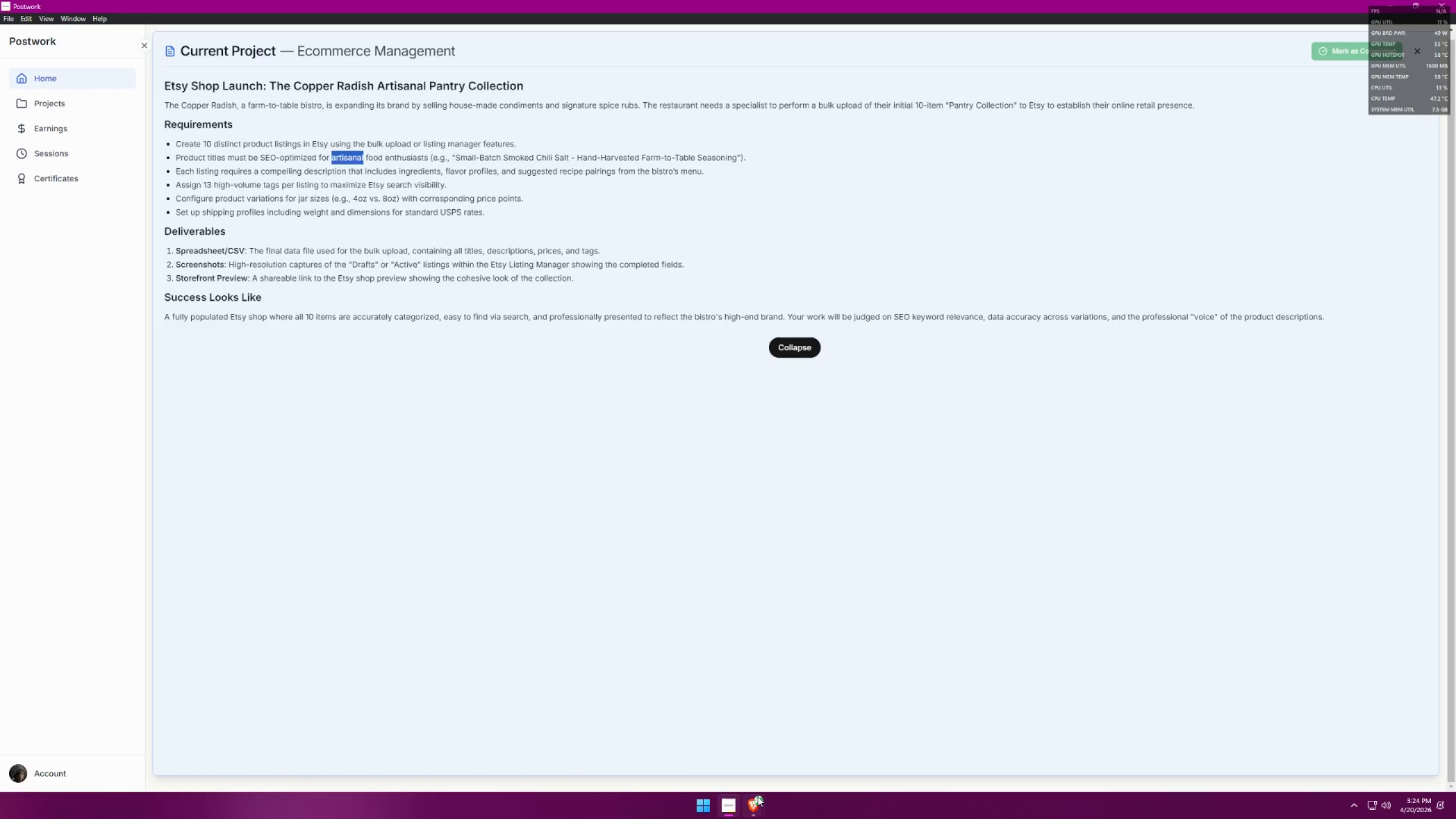 
double_click([682, 737])
 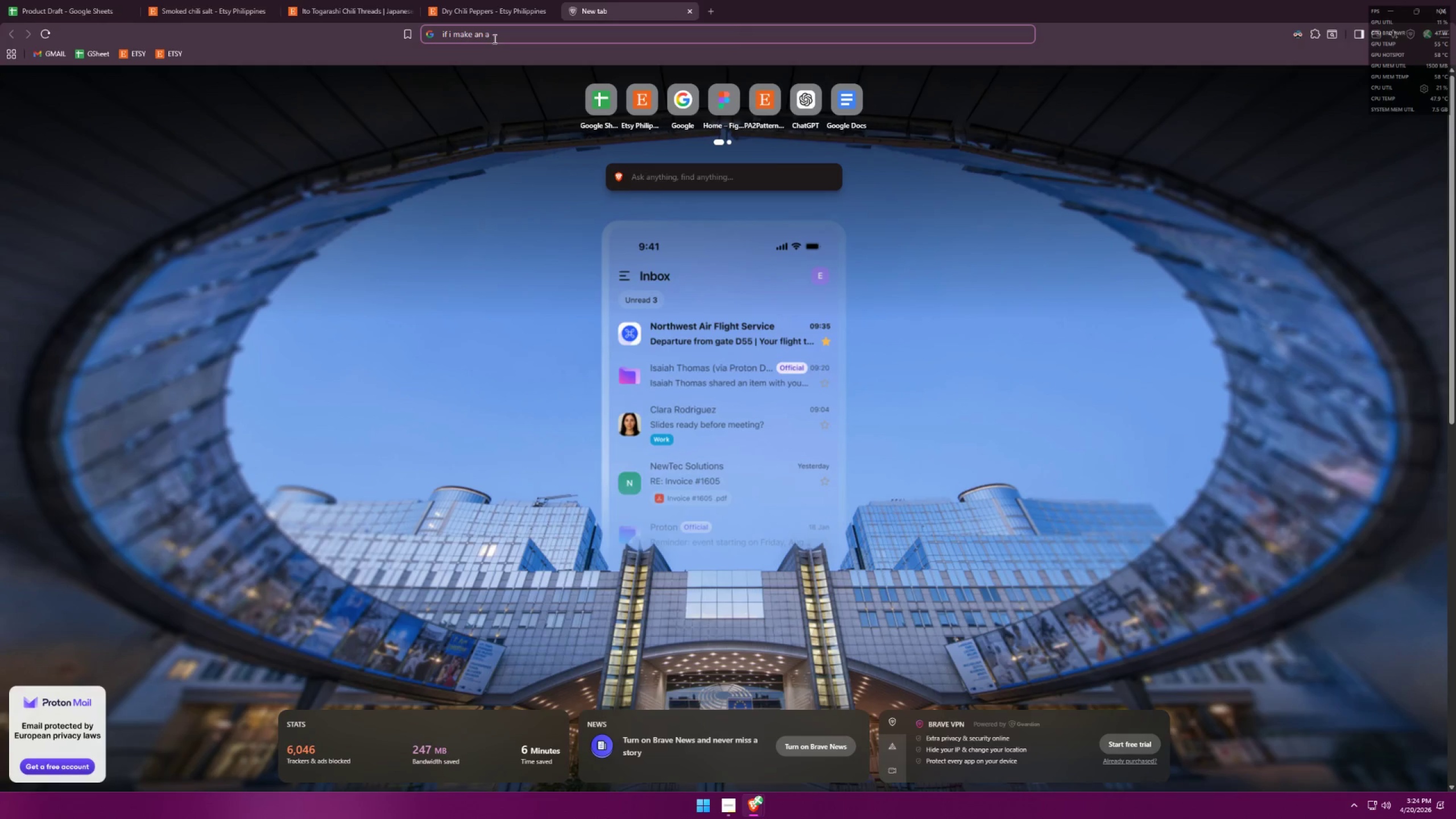 
left_click_drag(start_coordinate=[499, 36], to_coordinate=[487, 32])
 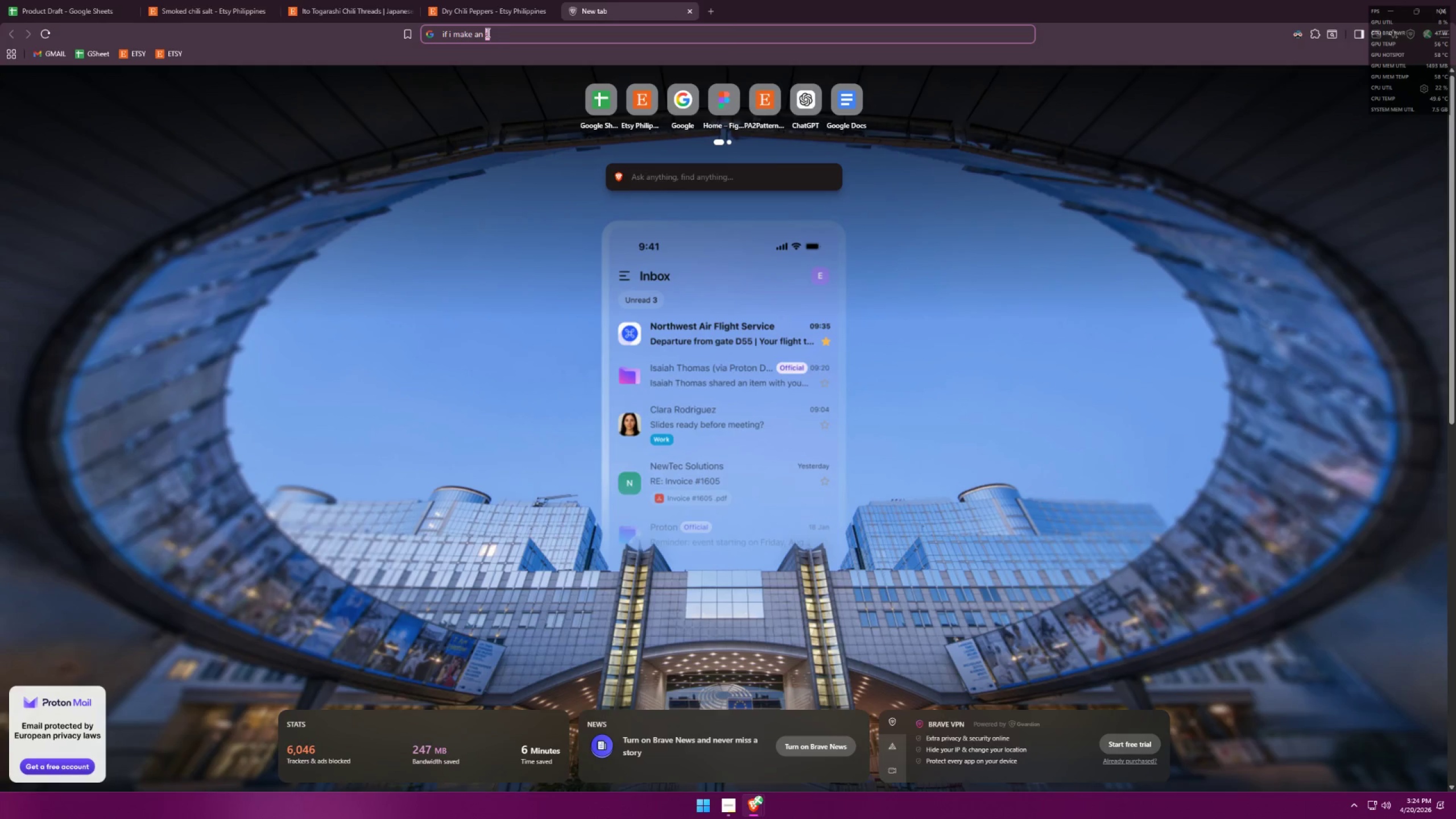 
key(Control+ControlLeft)
 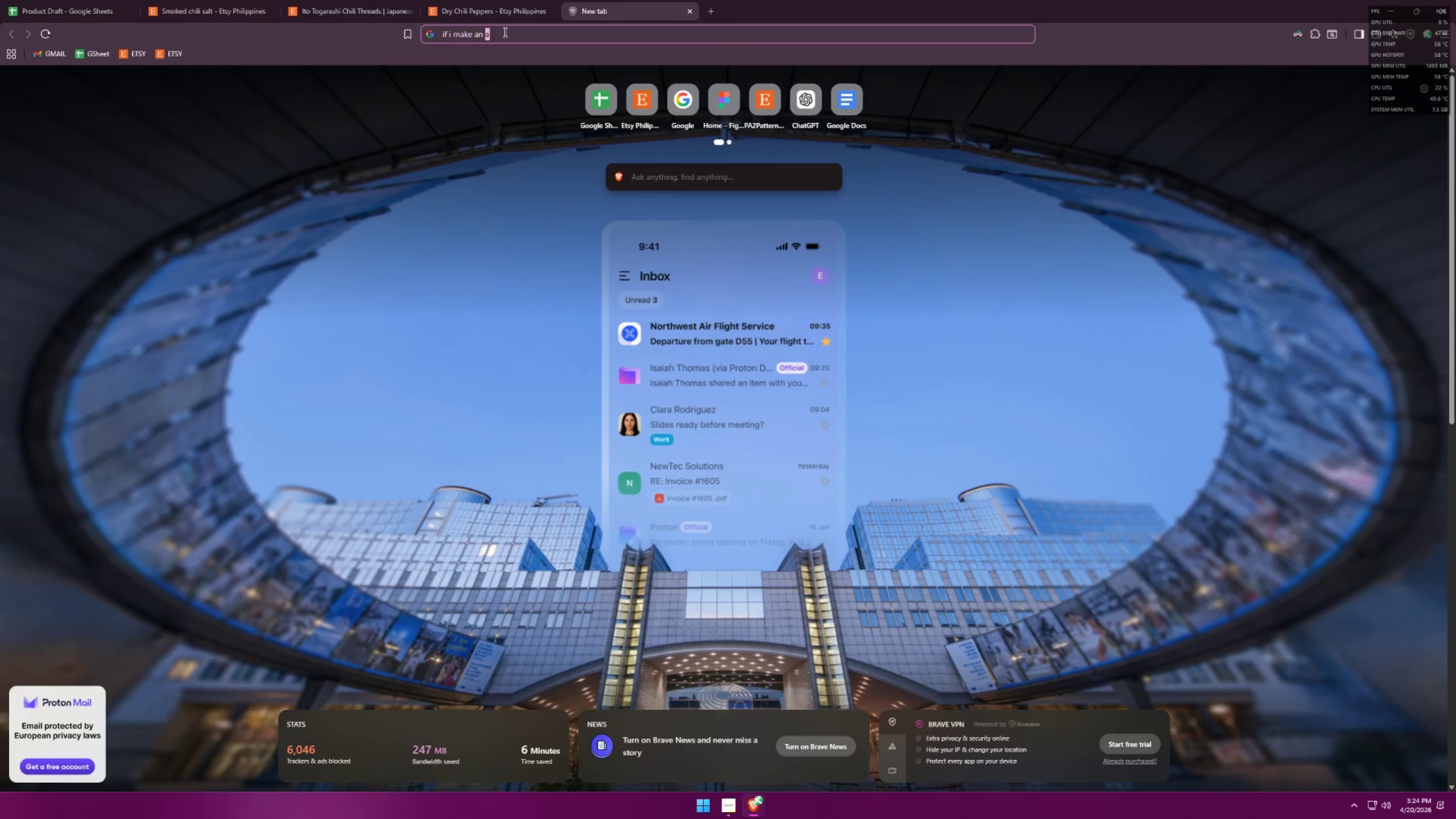 
key(Control+V)
 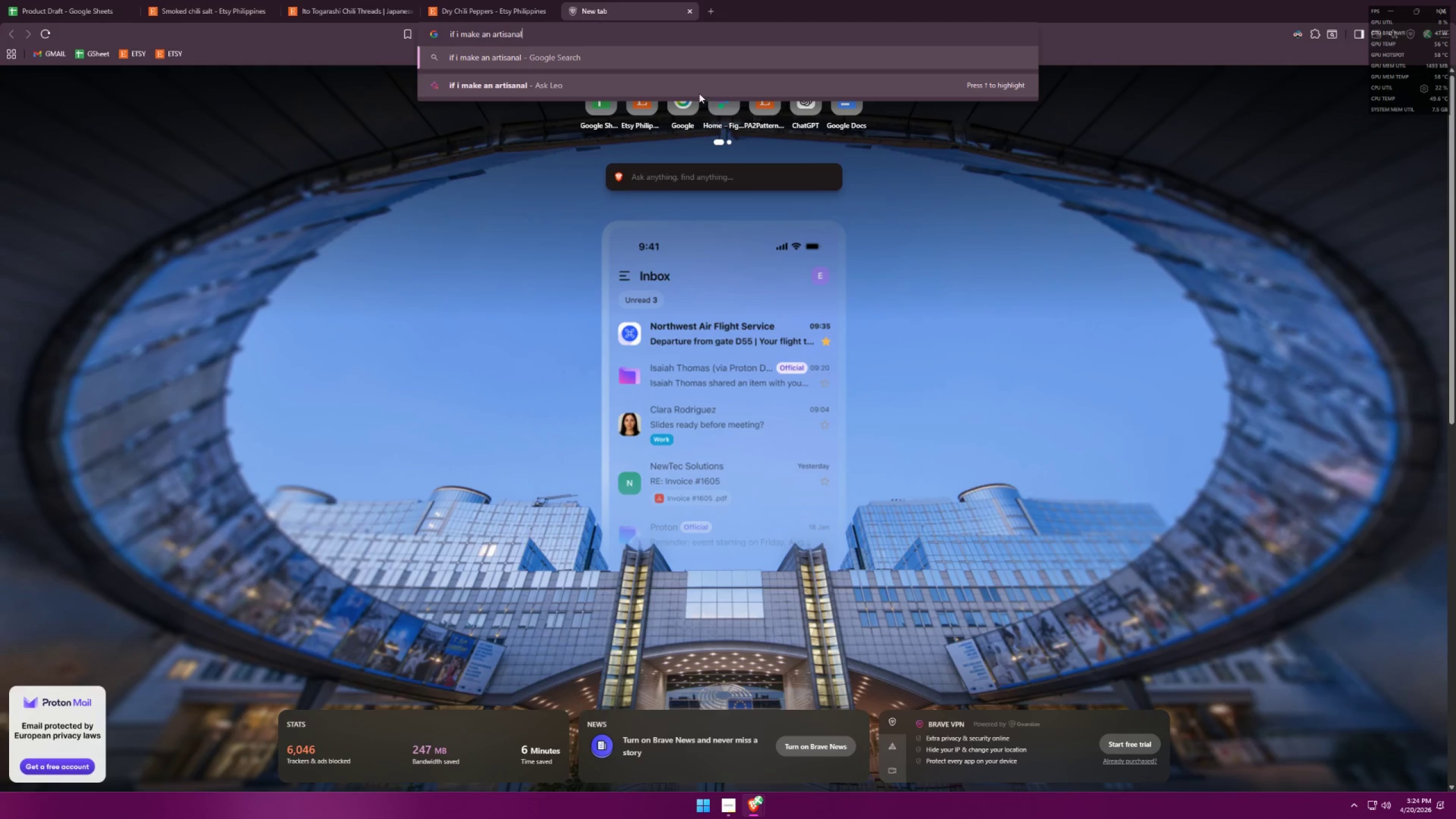 
type( c)
key(Backspace)
type(asin tibuo)
key(Backspace)
key(Backspace)
key(Backspace)
type(smoked chili salt , with asin tibuok as the as)
key(Backspace)
key(Backspace)
type(salt and th)
key(Backspace)
key(Backspace)
key(Backspace)
type( farm grown h)
key(Backspace)
type(chilies how much would be the est)
key(Backspace)
key(Backspace)
key(Backspace)
key(Backspace)
type(the 4oz and 8oz of this )
key(Backspace)
key(Backspace)
key(Backspace)
key(Backspace)
key(Backspace)
key(Backspace)
key(Backspace)
key(Backspace)
type(jar of this if i sell on ea)
key(Backspace)
type(sy)
key(Backspace)
type(ys)
key(Backspace)
key(Backspace)
type(ty)
key(Backspace)
key(Backspace)
key(Backspace)
type(ty)
key(Backspace)
type(su)
key(Backspace)
type(y)
 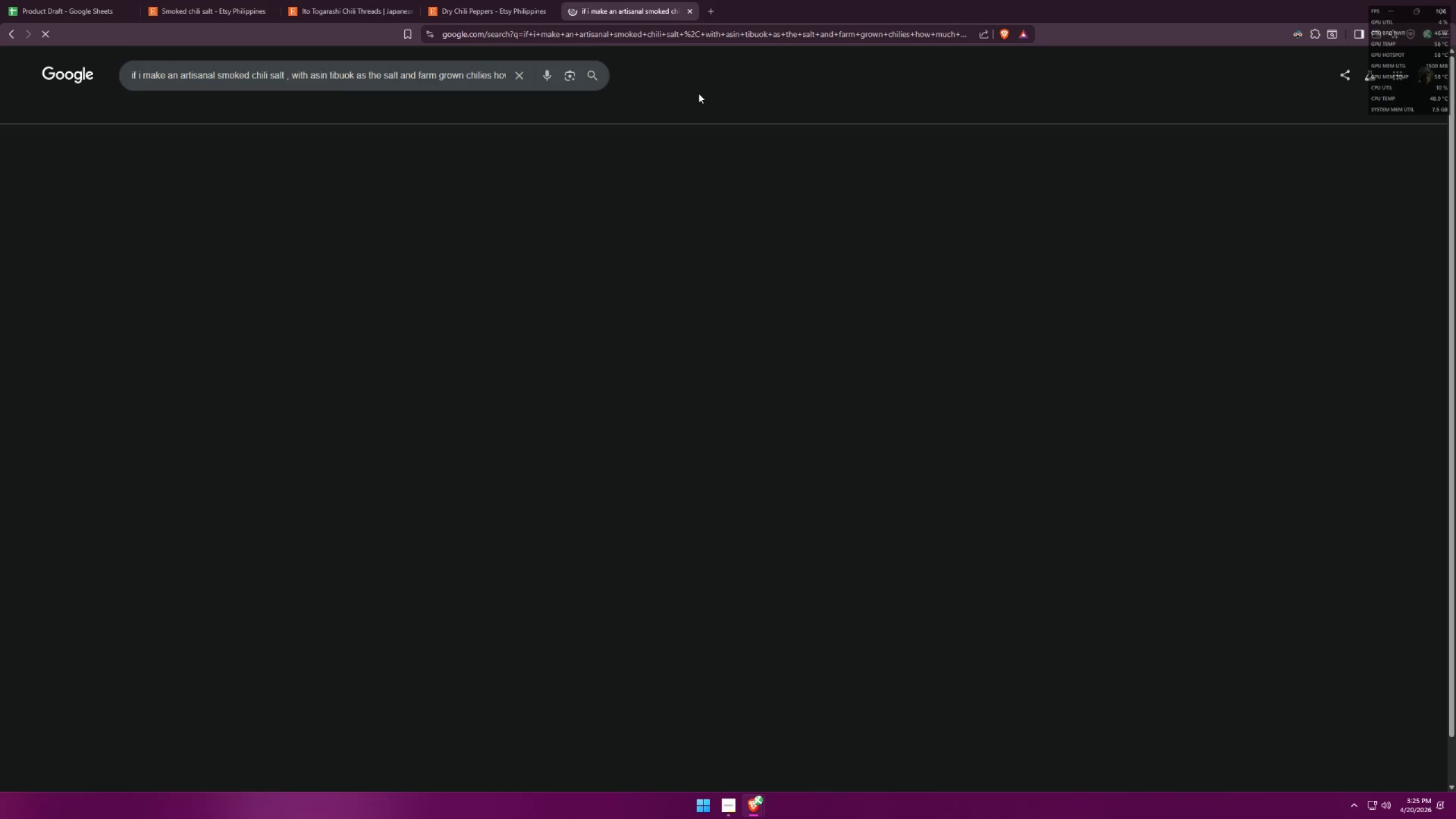 
key(Enter)
 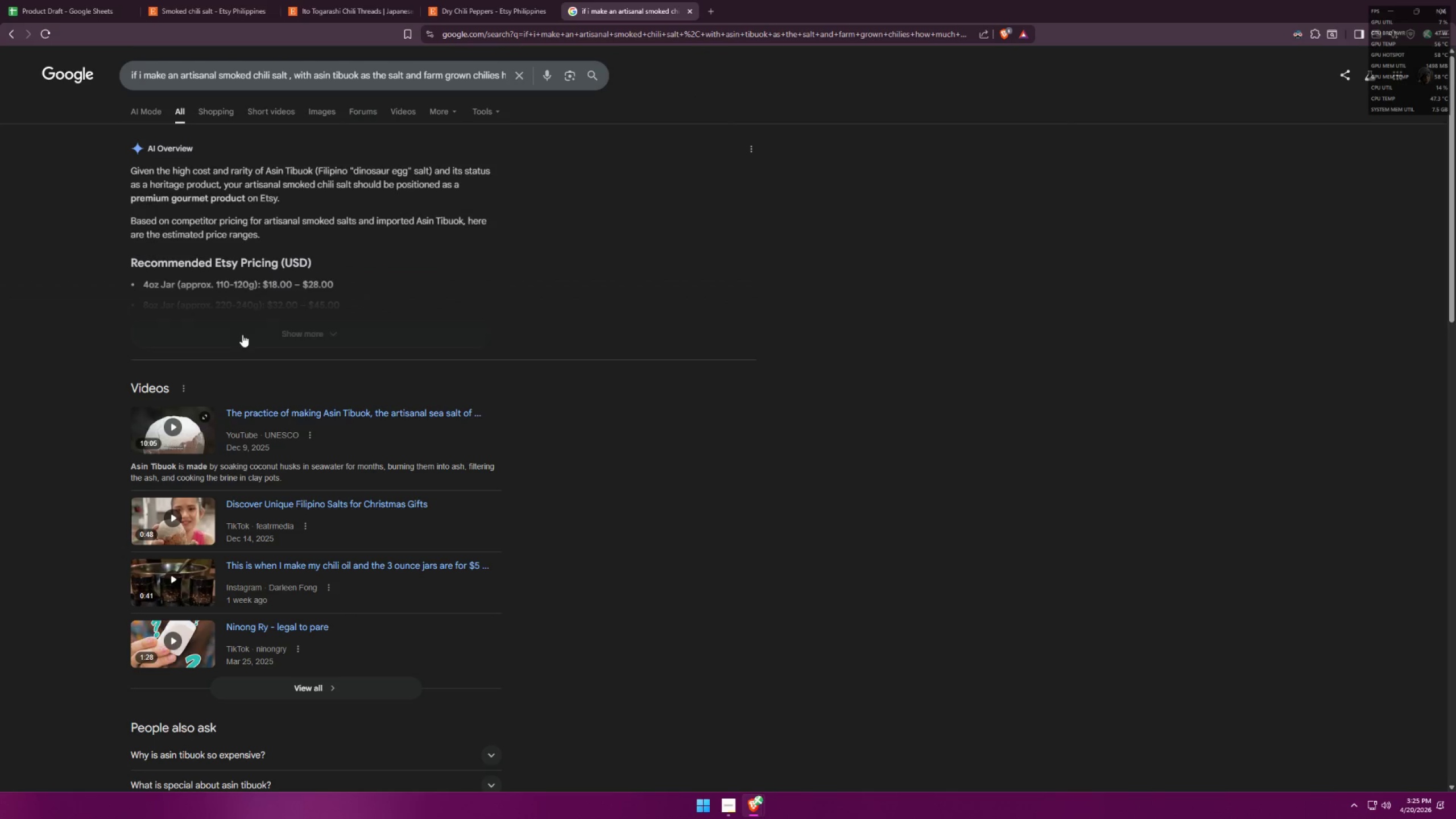 
left_click([242, 334])
 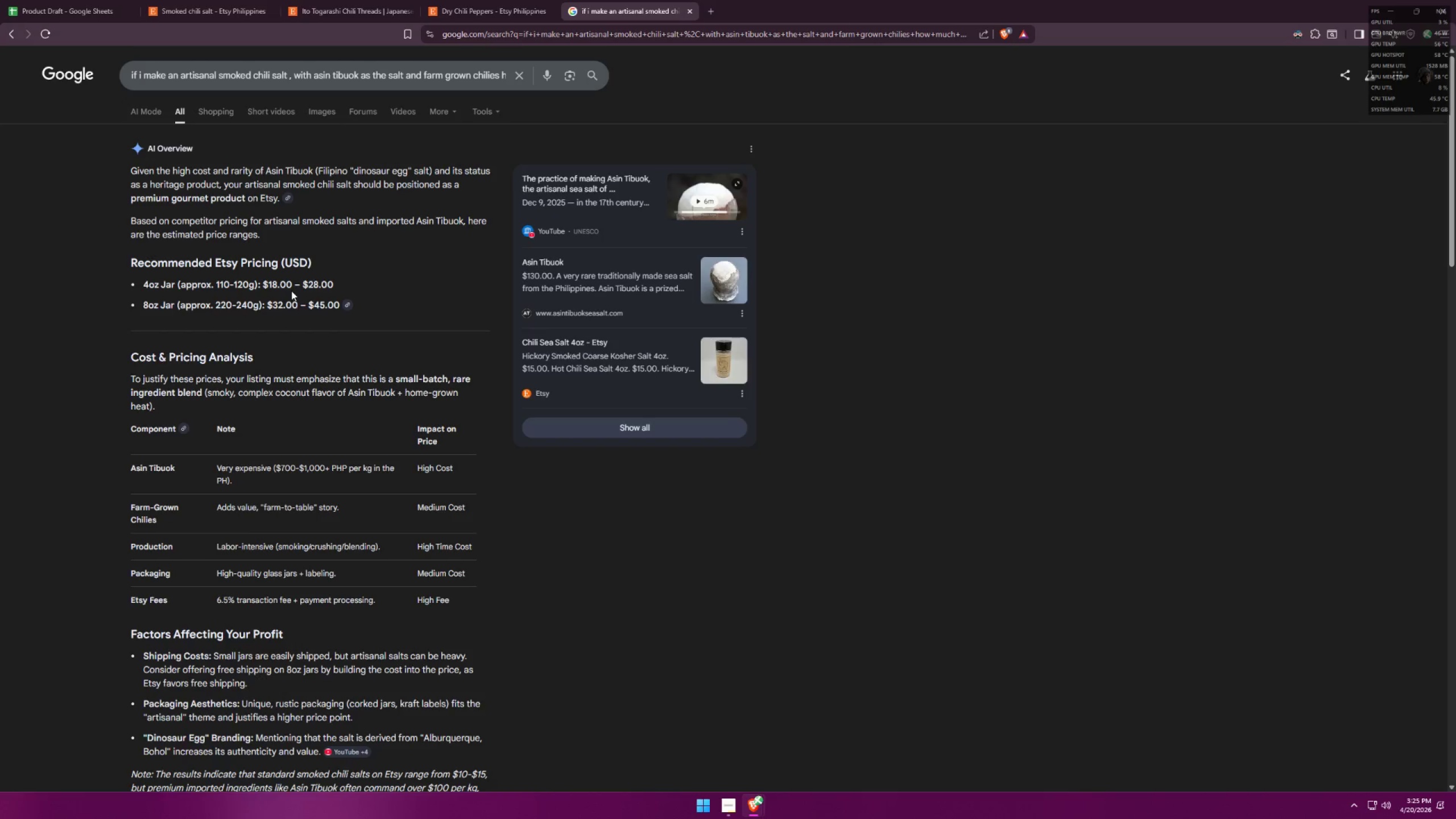 
wait(10.4)
 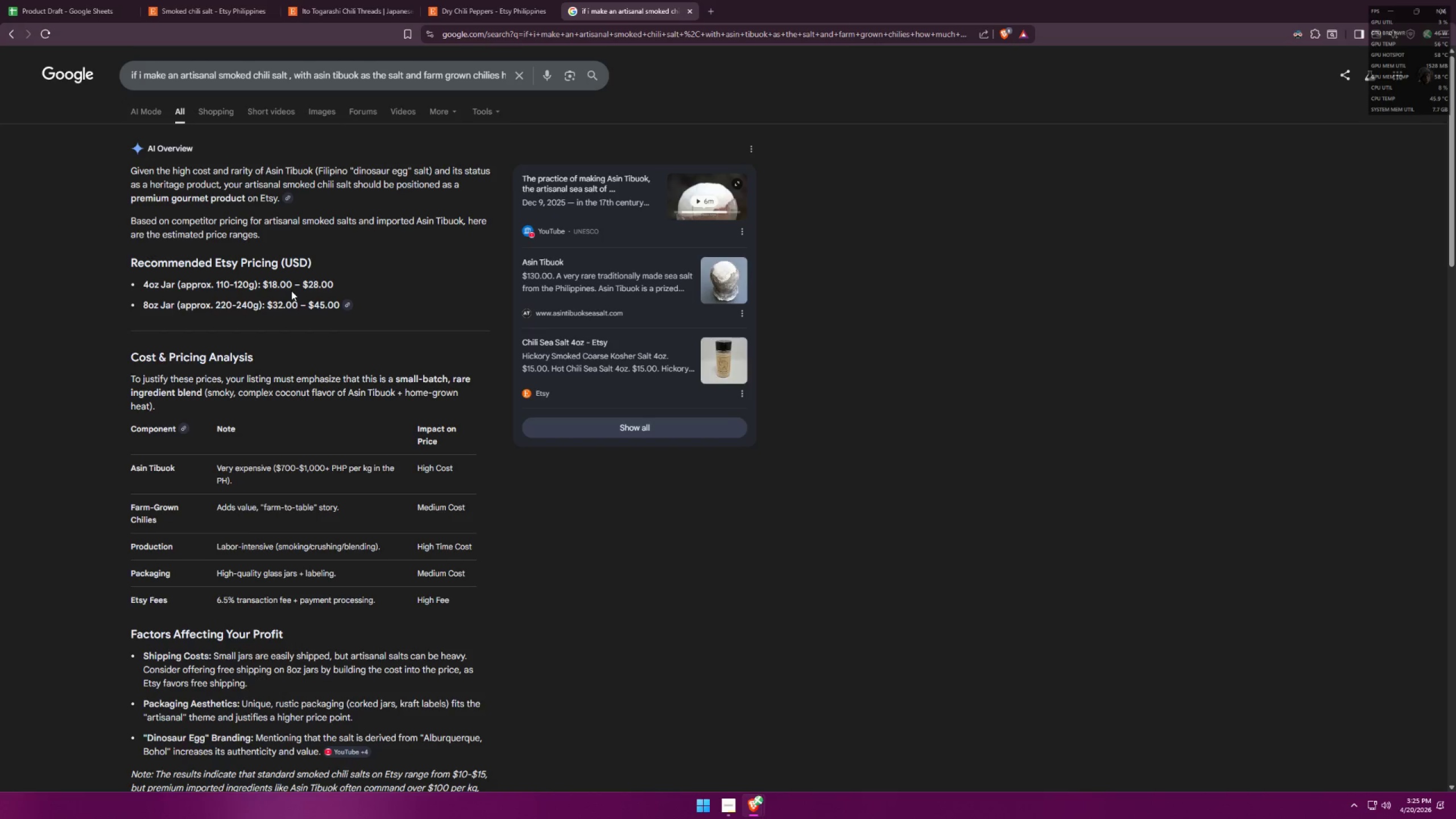 
mouse_move([760, 796])
 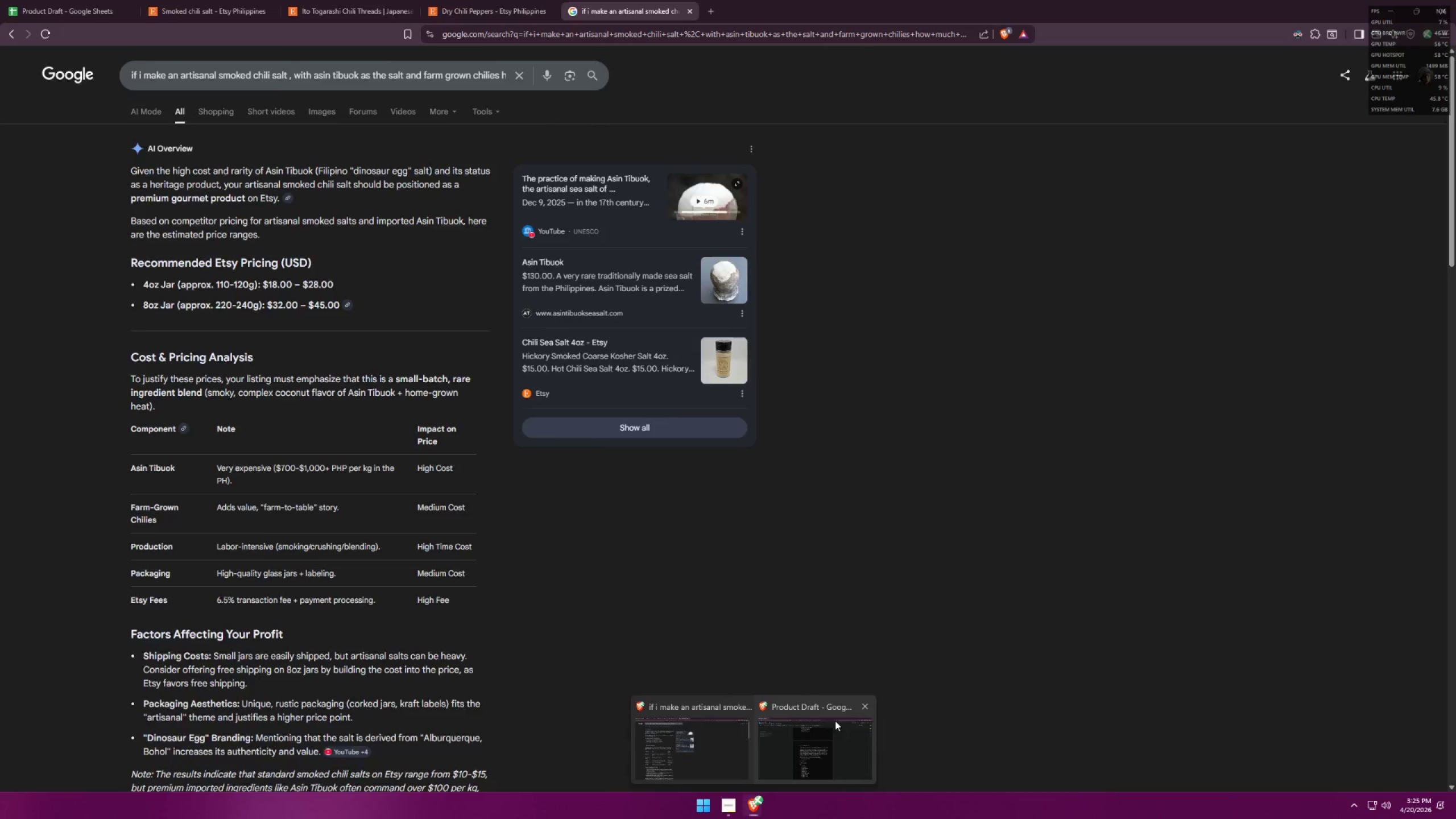 
left_click([835, 721])
 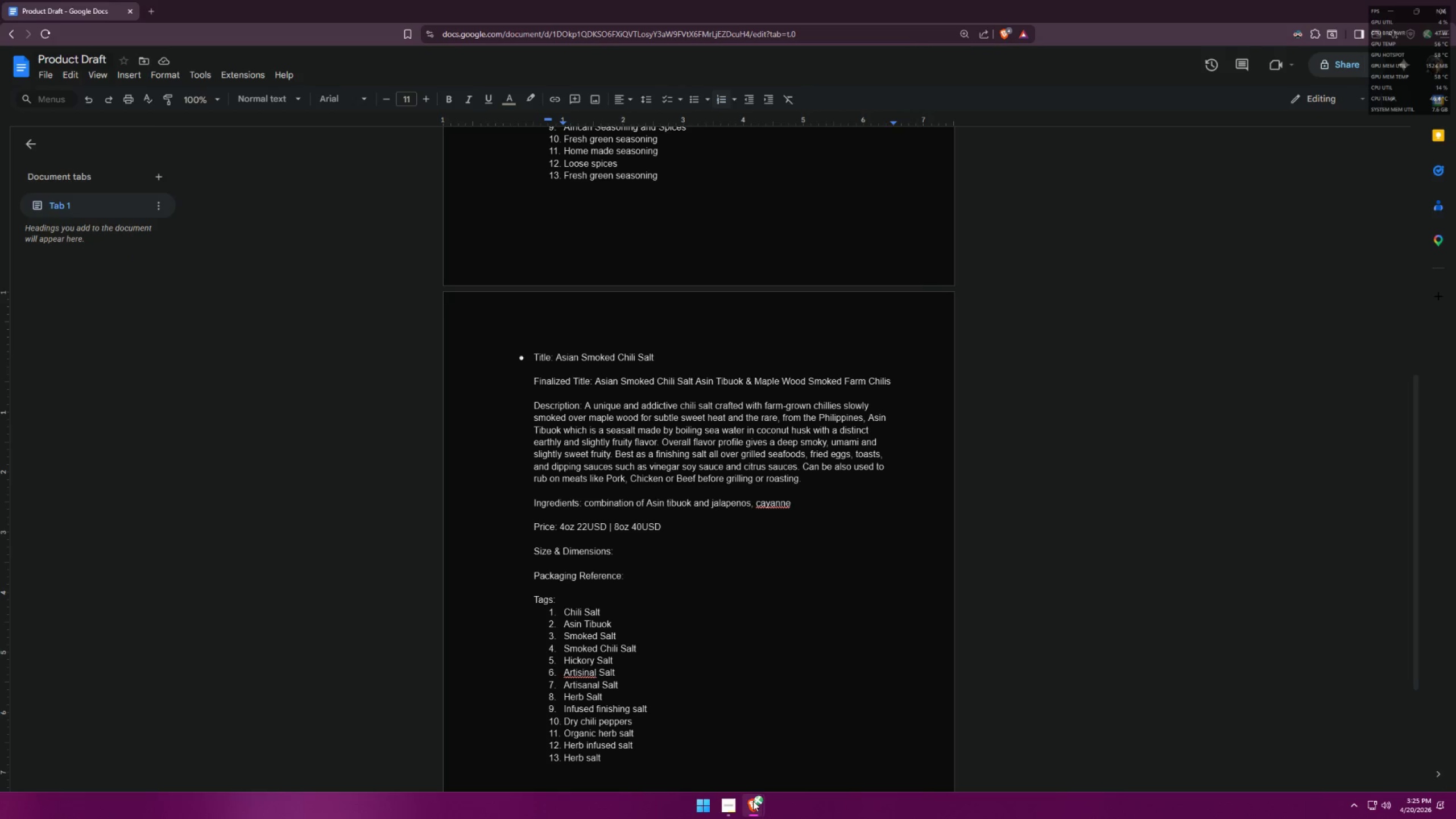 
left_click([667, 744])
 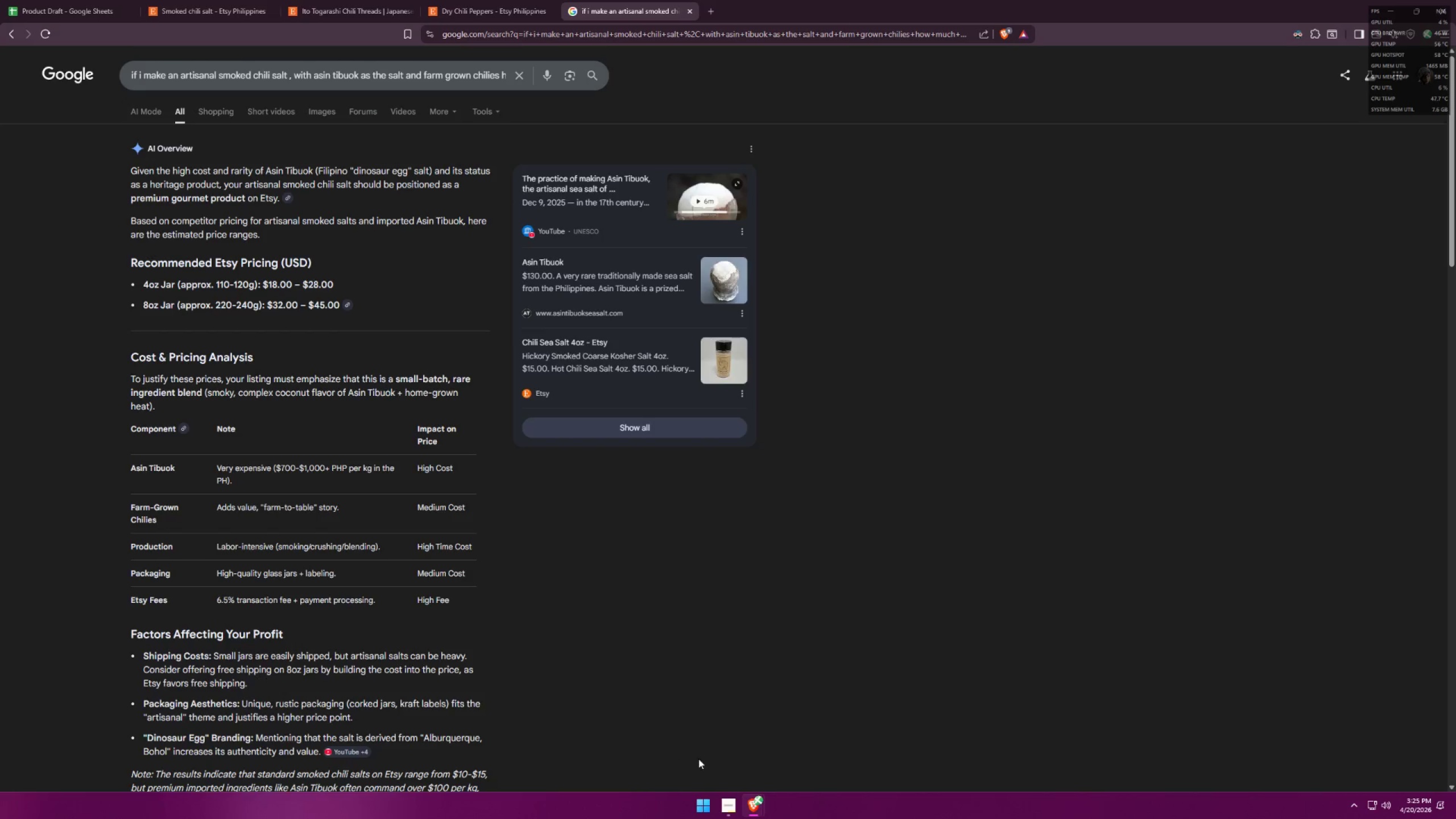 
left_click([756, 798])
 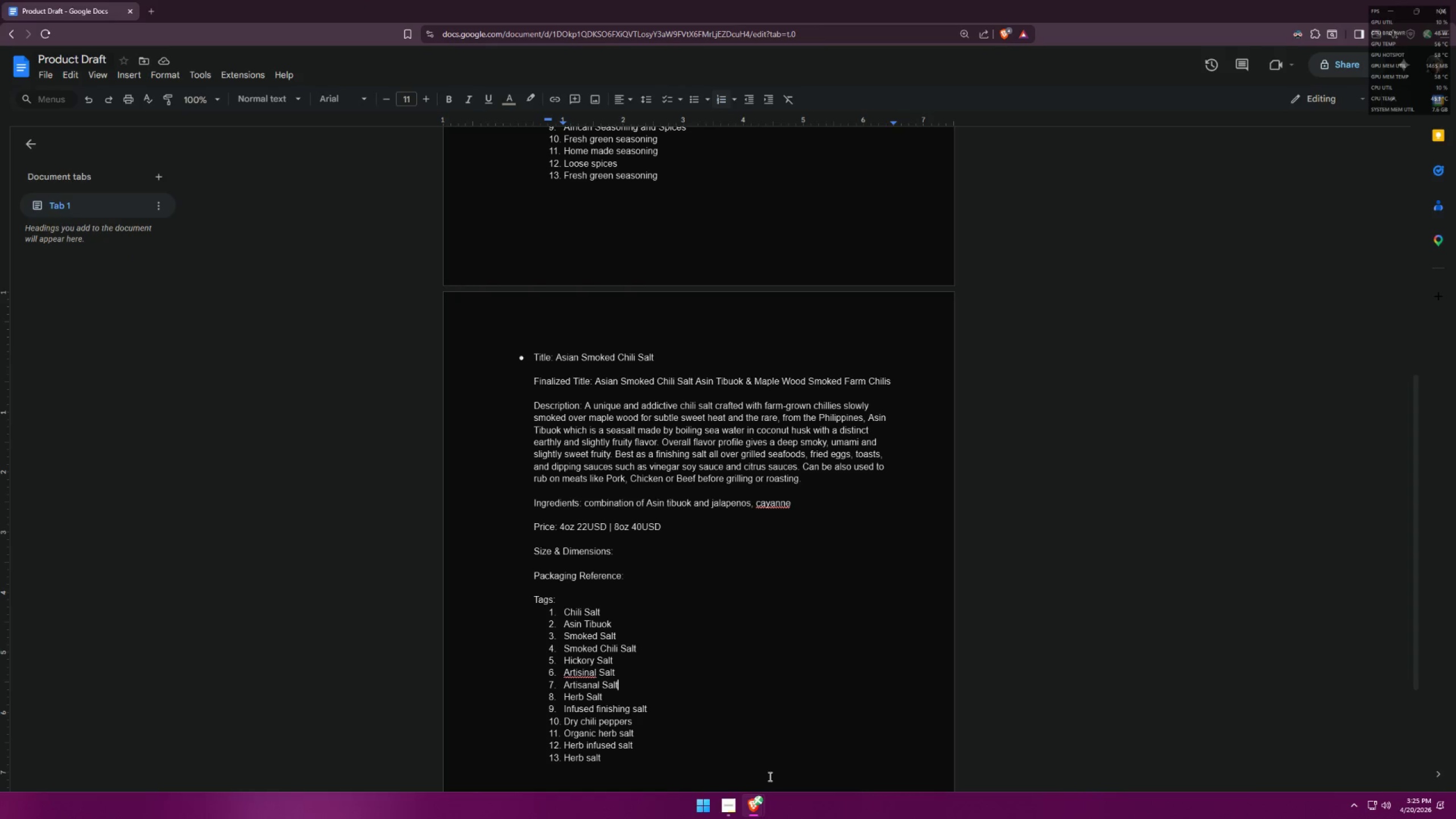 
double_click([759, 806])
 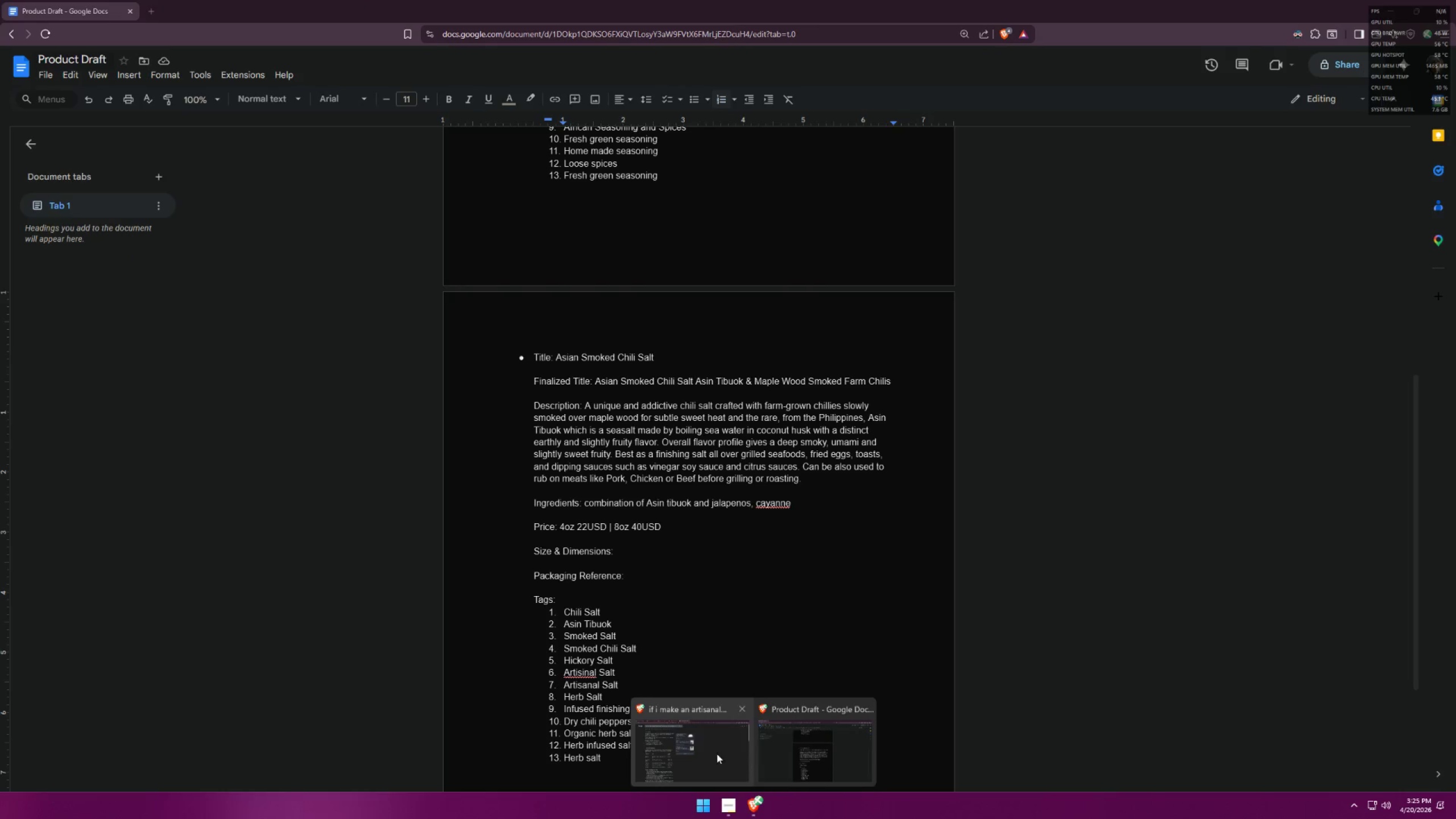 
triple_click([696, 731])
 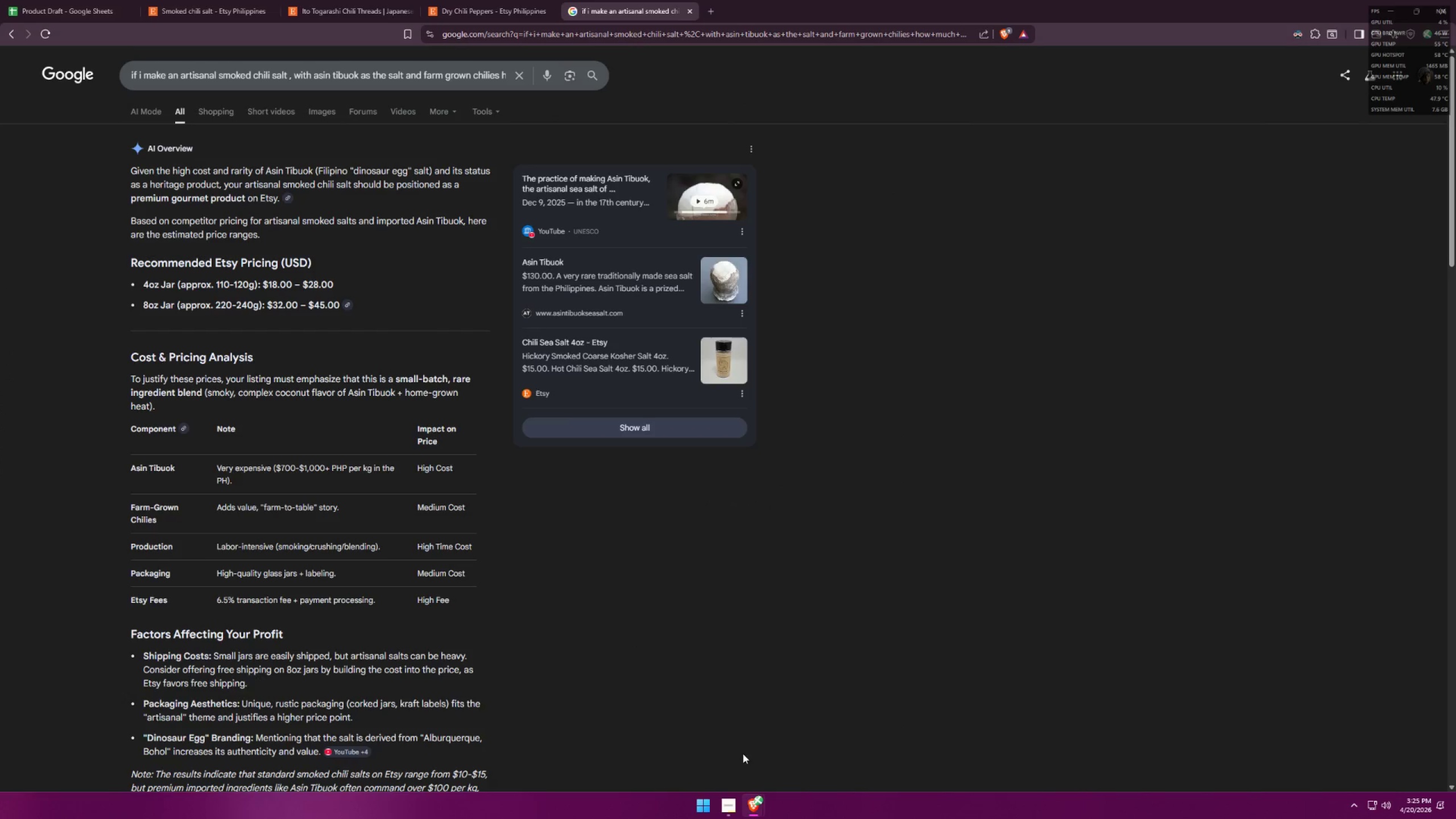 
left_click([752, 797])
 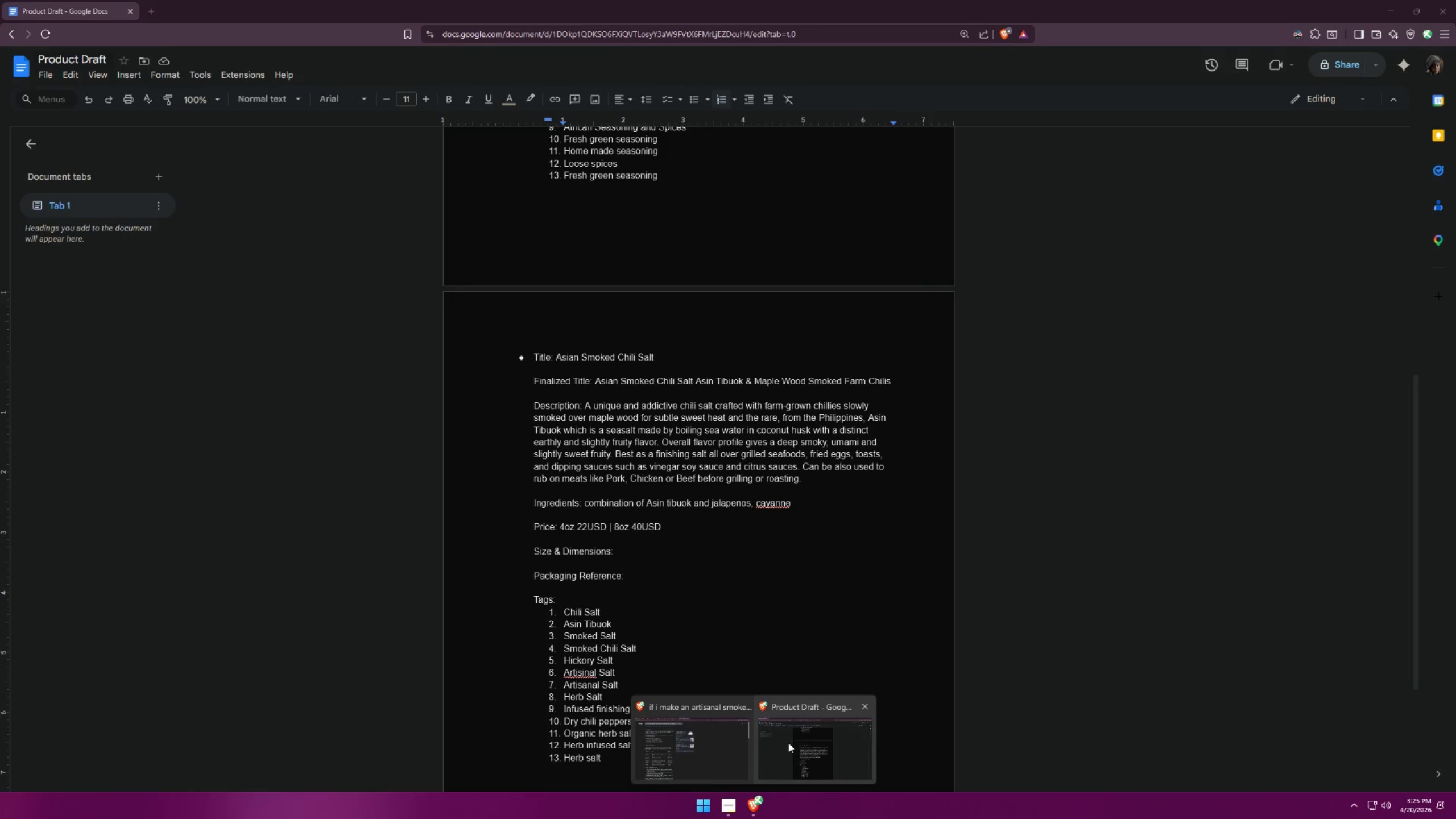 
scroll: coordinate [807, 638], scroll_direction: up, amount: 8.0
 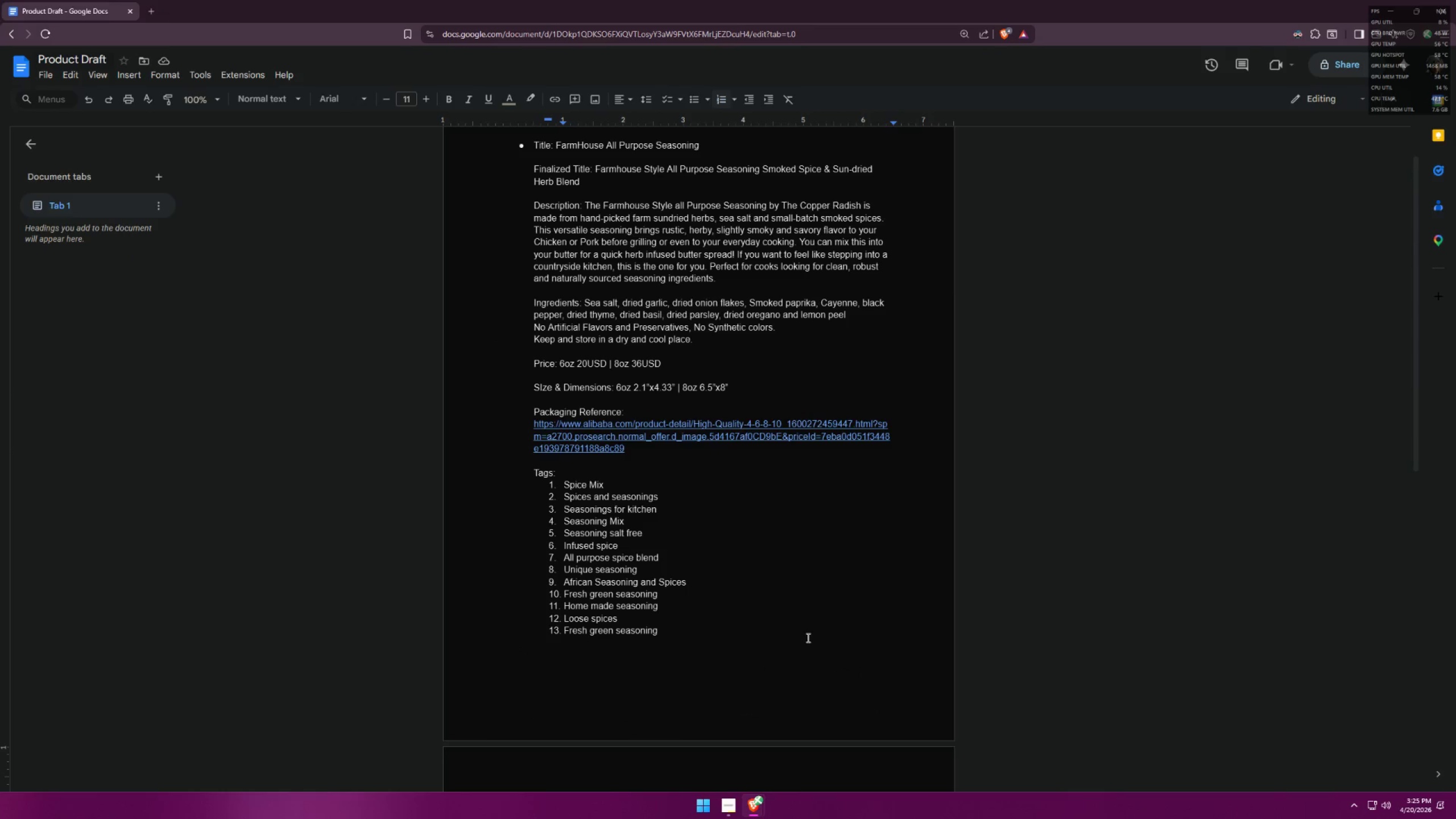 
scroll: coordinate [808, 632], scroll_direction: down, amount: 8.0
 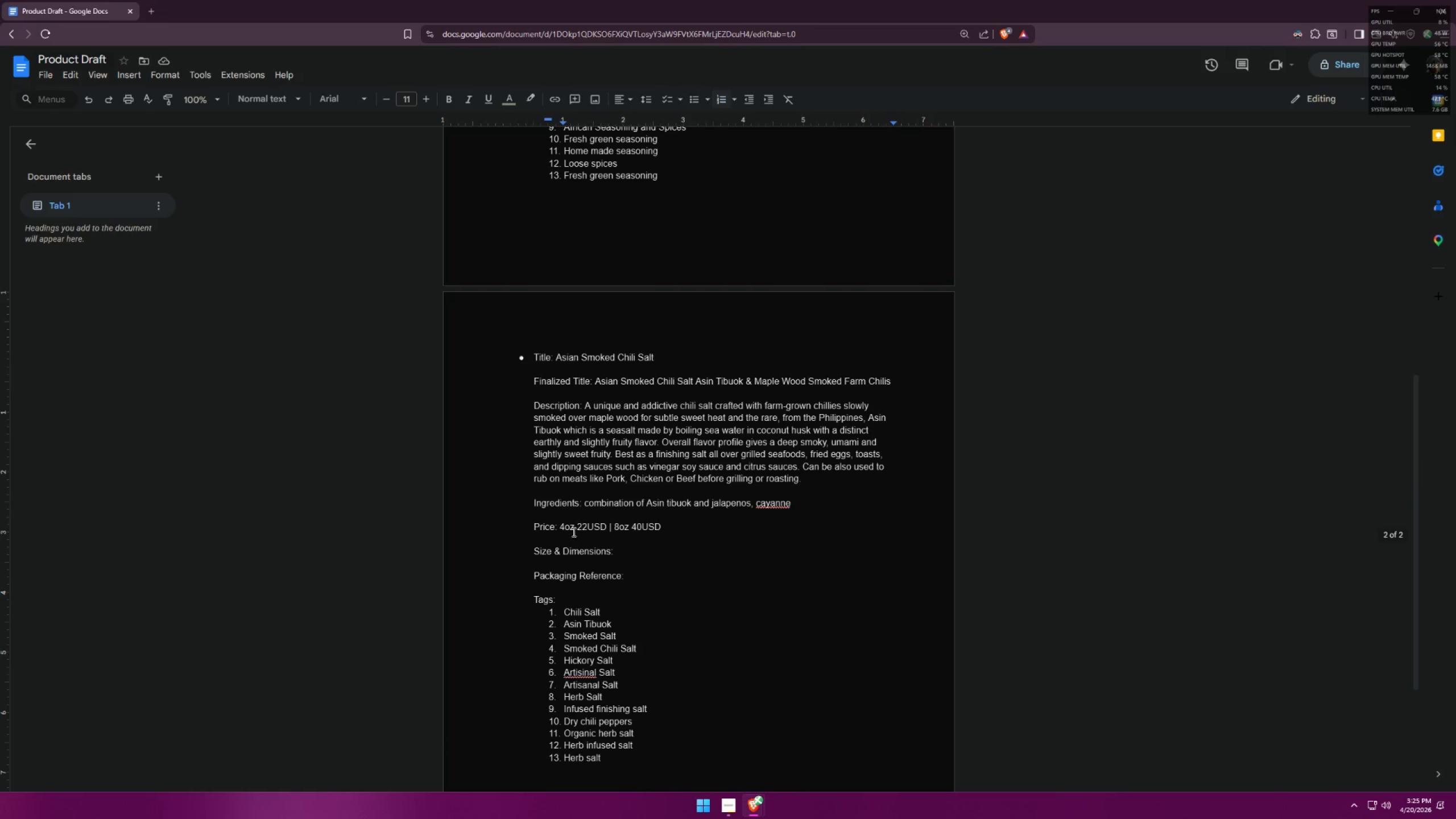 
left_click_drag(start_coordinate=[582, 526], to_coordinate=[585, 524])
 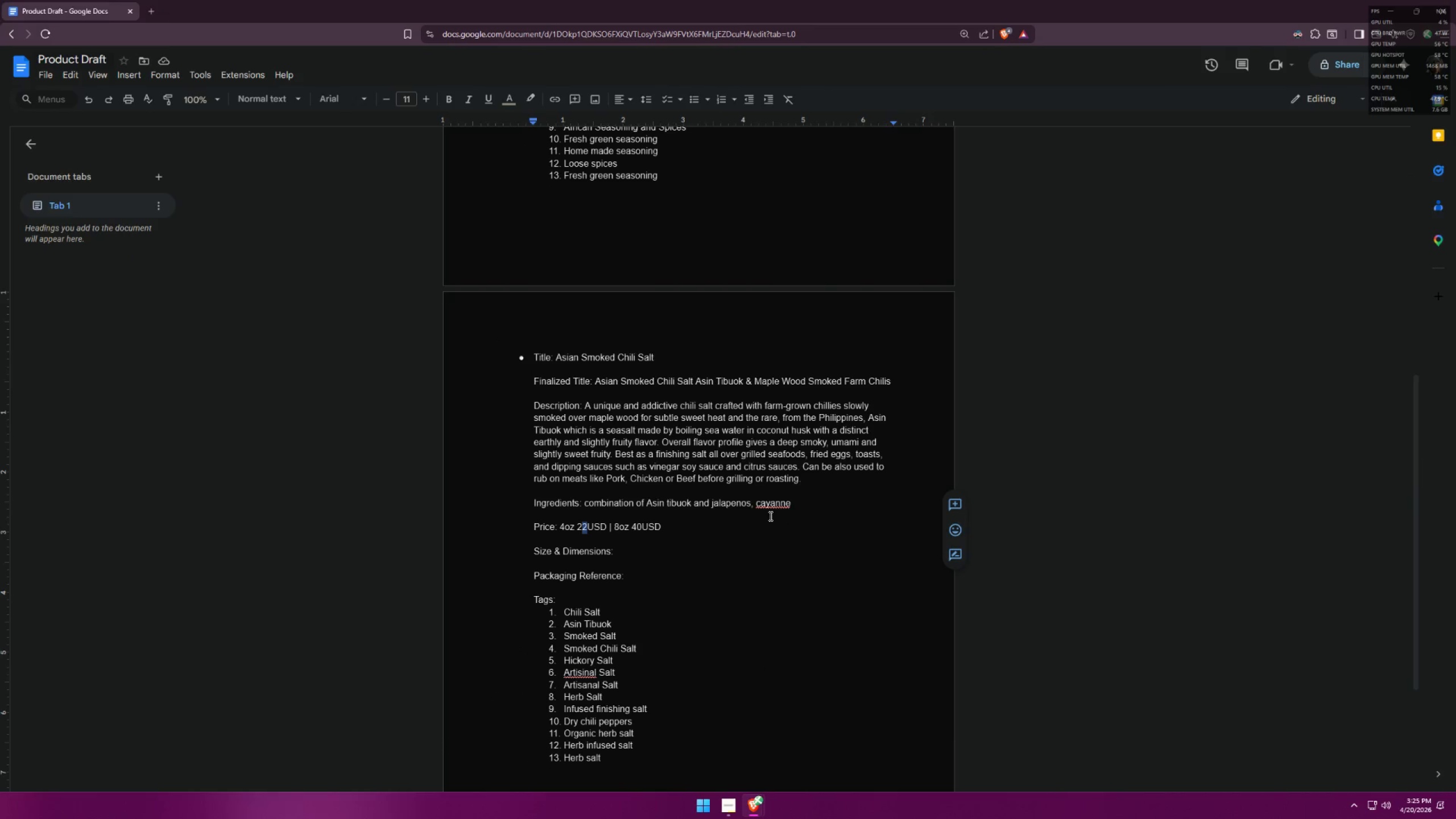 
key(8)
 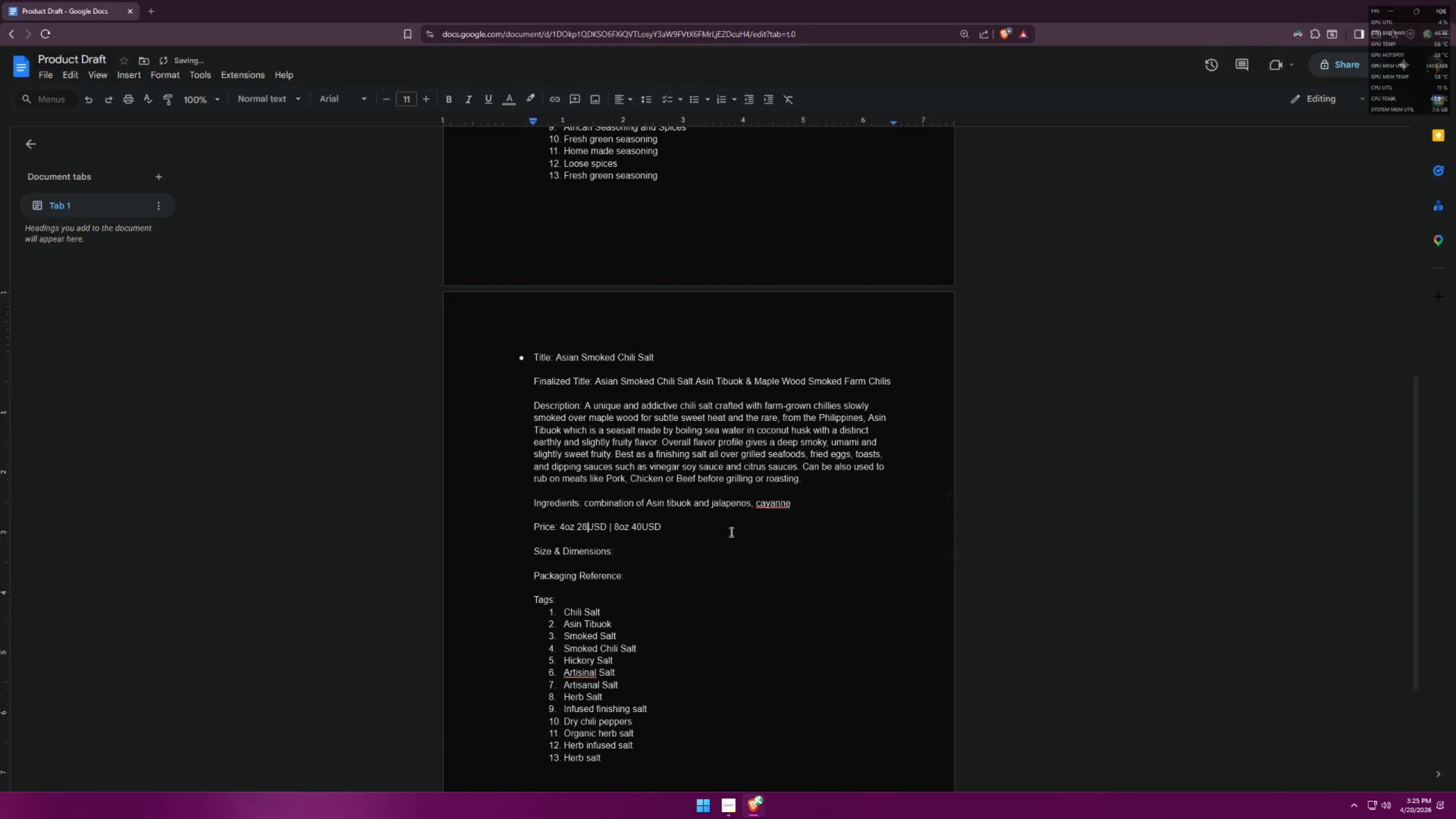 
left_click([717, 573])
 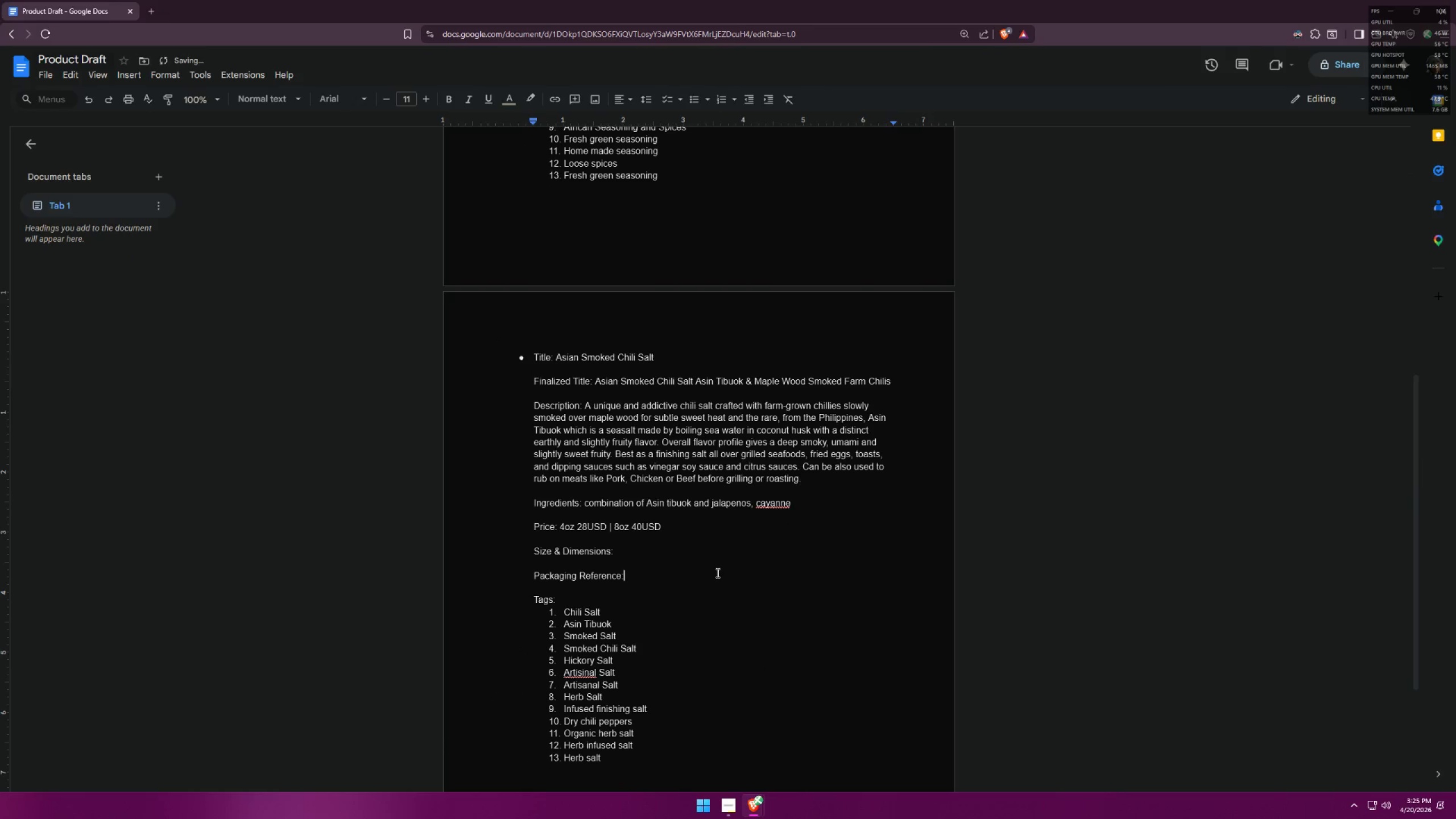 
key(Alt+AltLeft)
 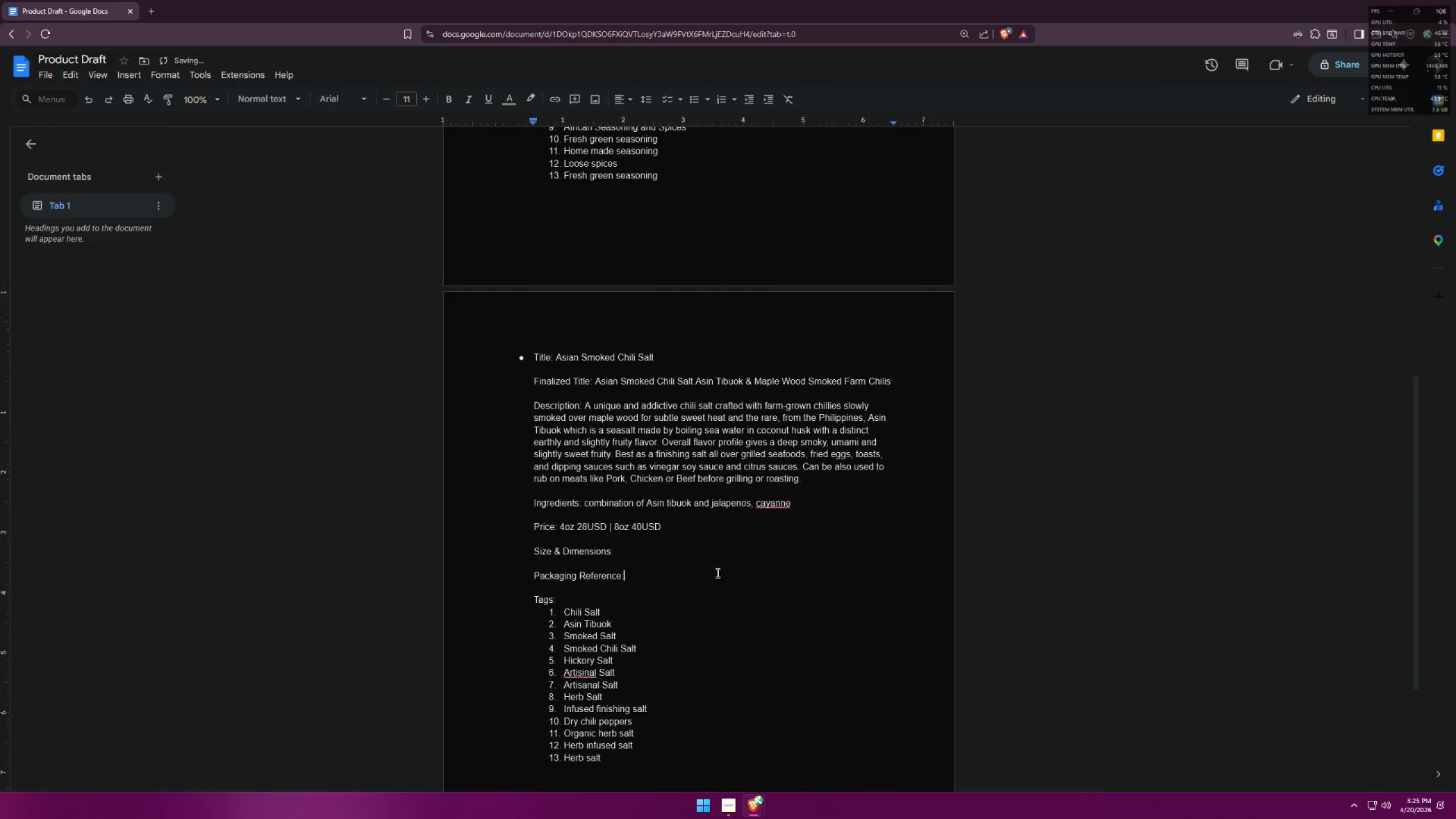 
key(Alt+Tab)
 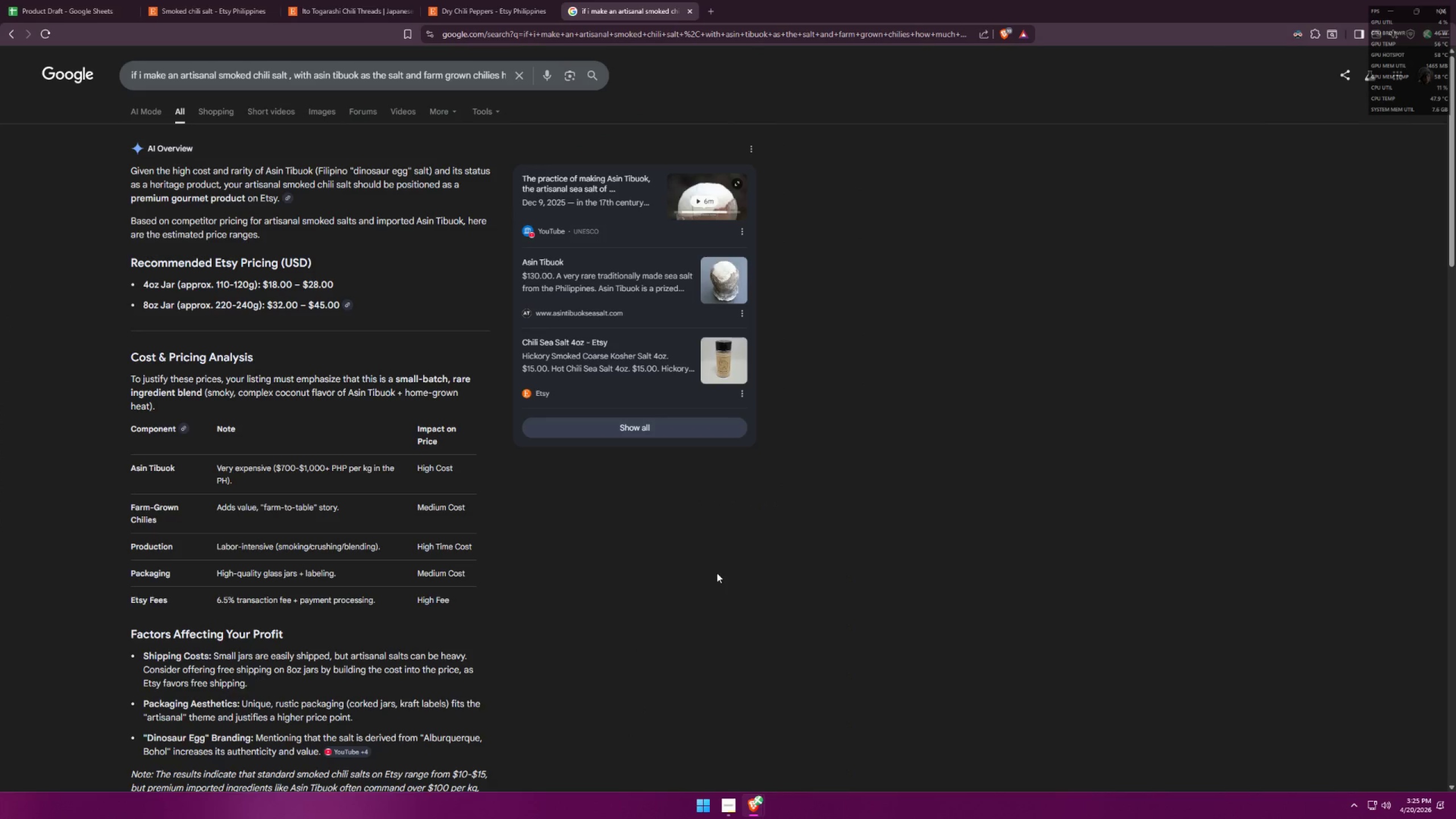 
key(Alt+AltLeft)
 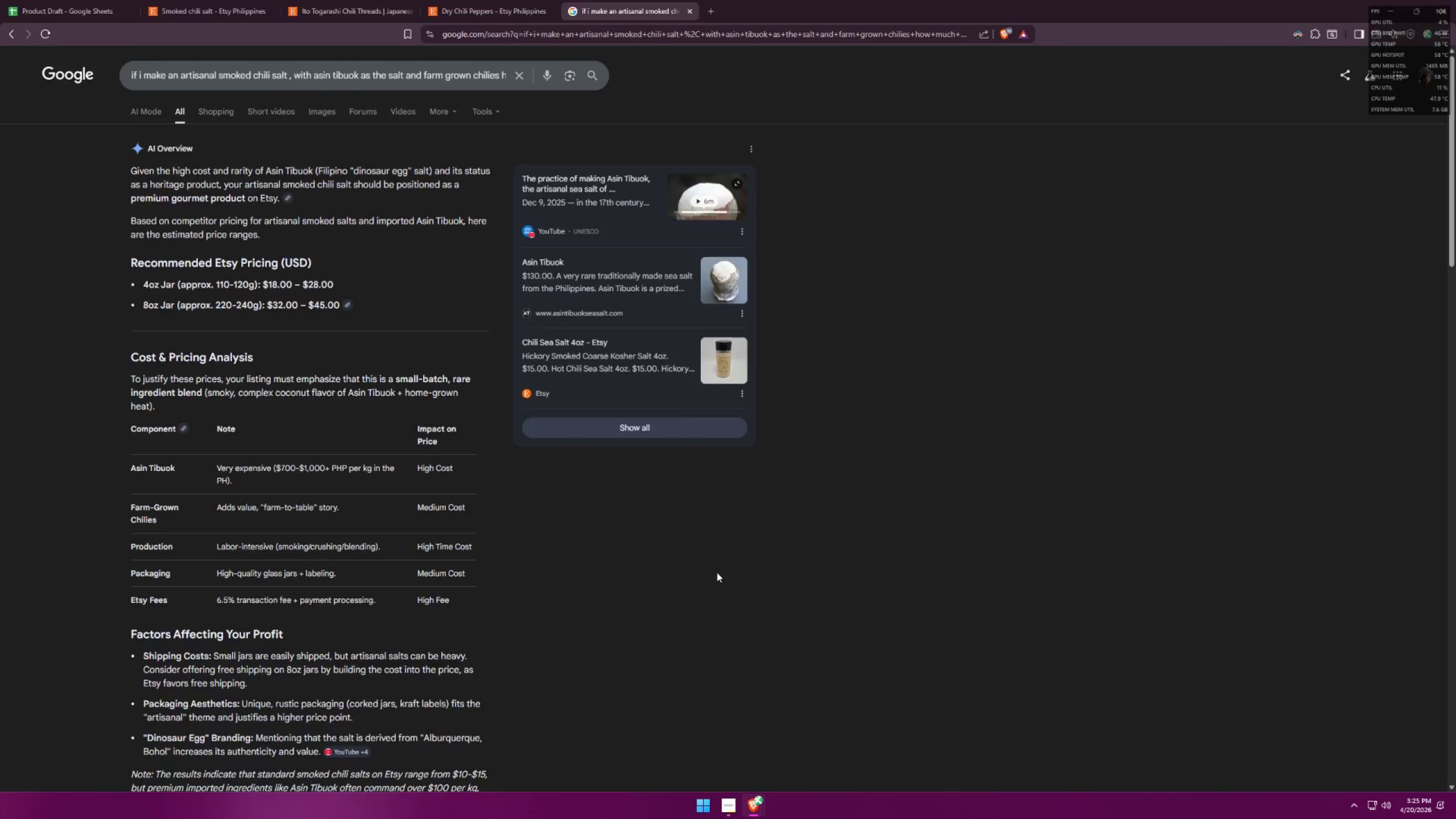 
key(Alt+Tab)
 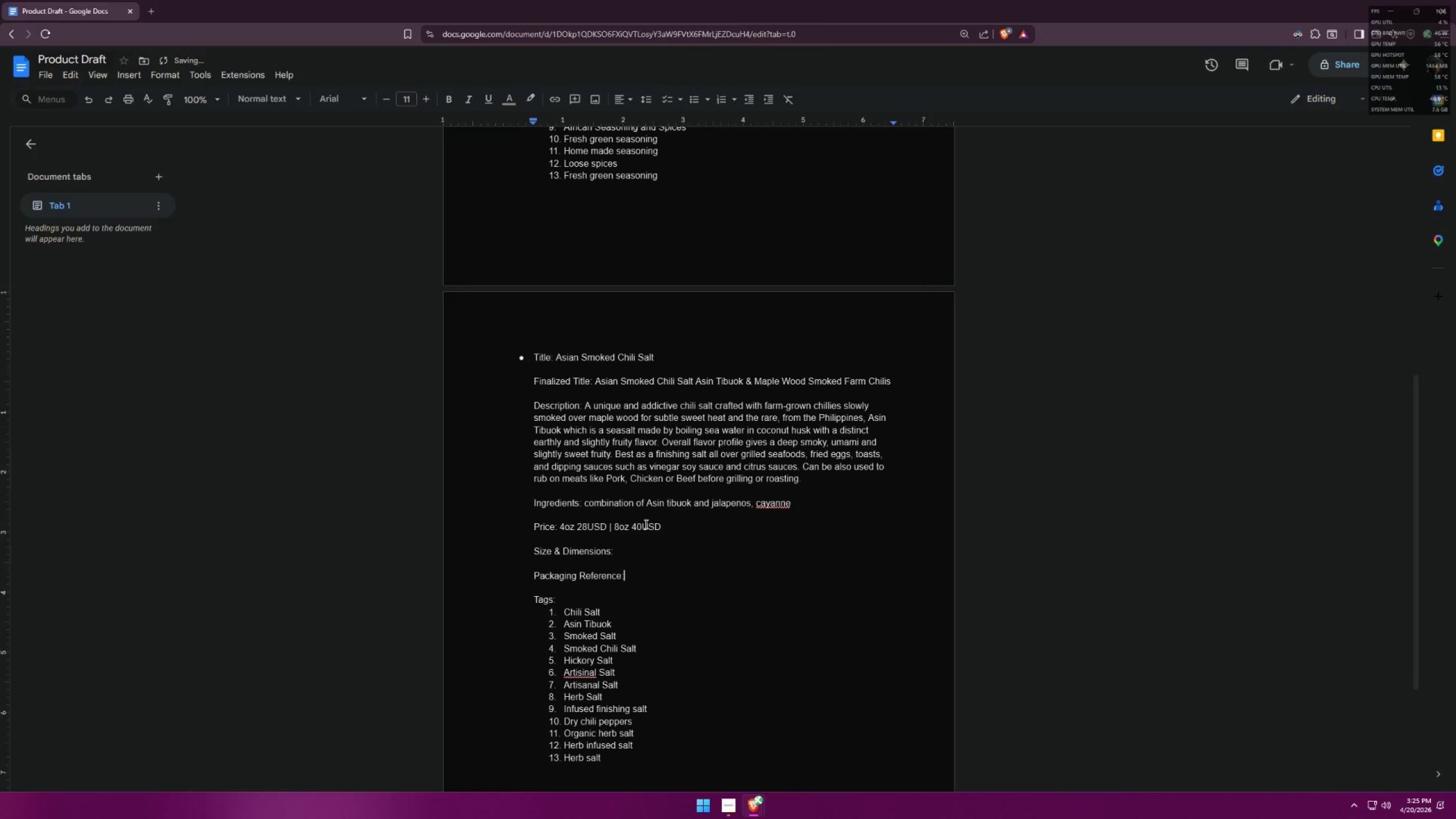 
key(Alt+AltLeft)
 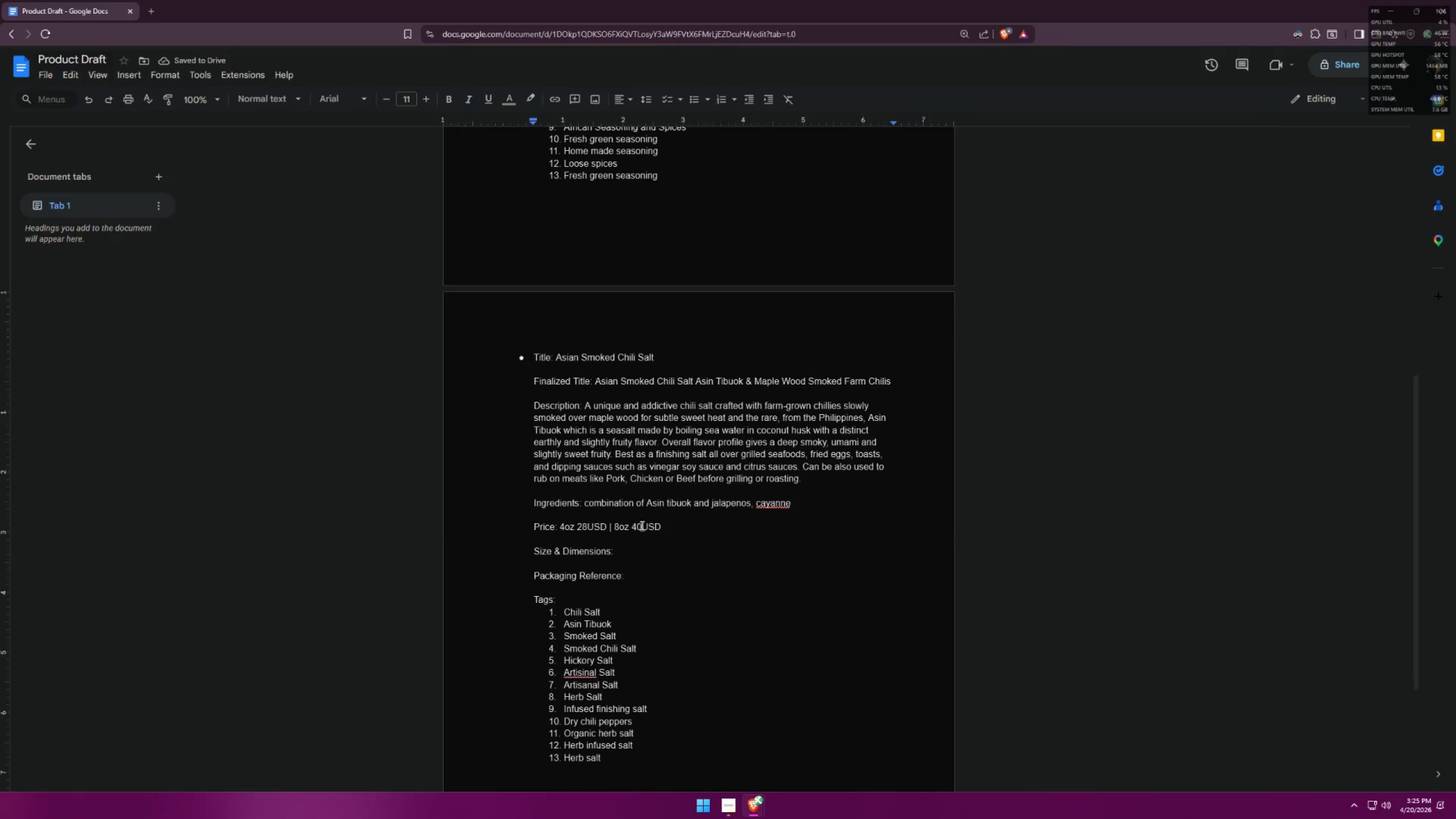 
key(Alt+Tab)
 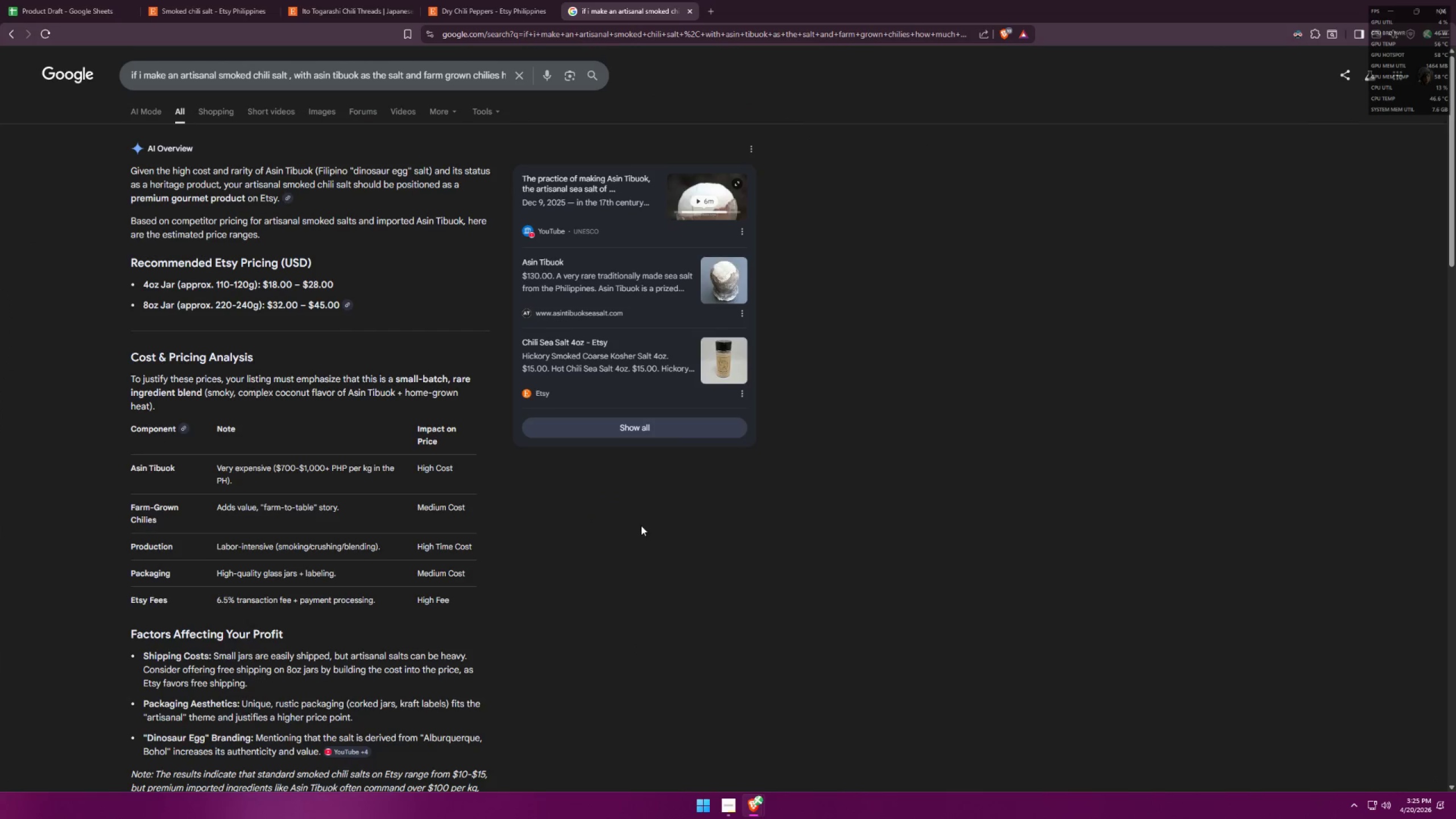 
scroll: coordinate [622, 523], scroll_direction: down, amount: 6.0
 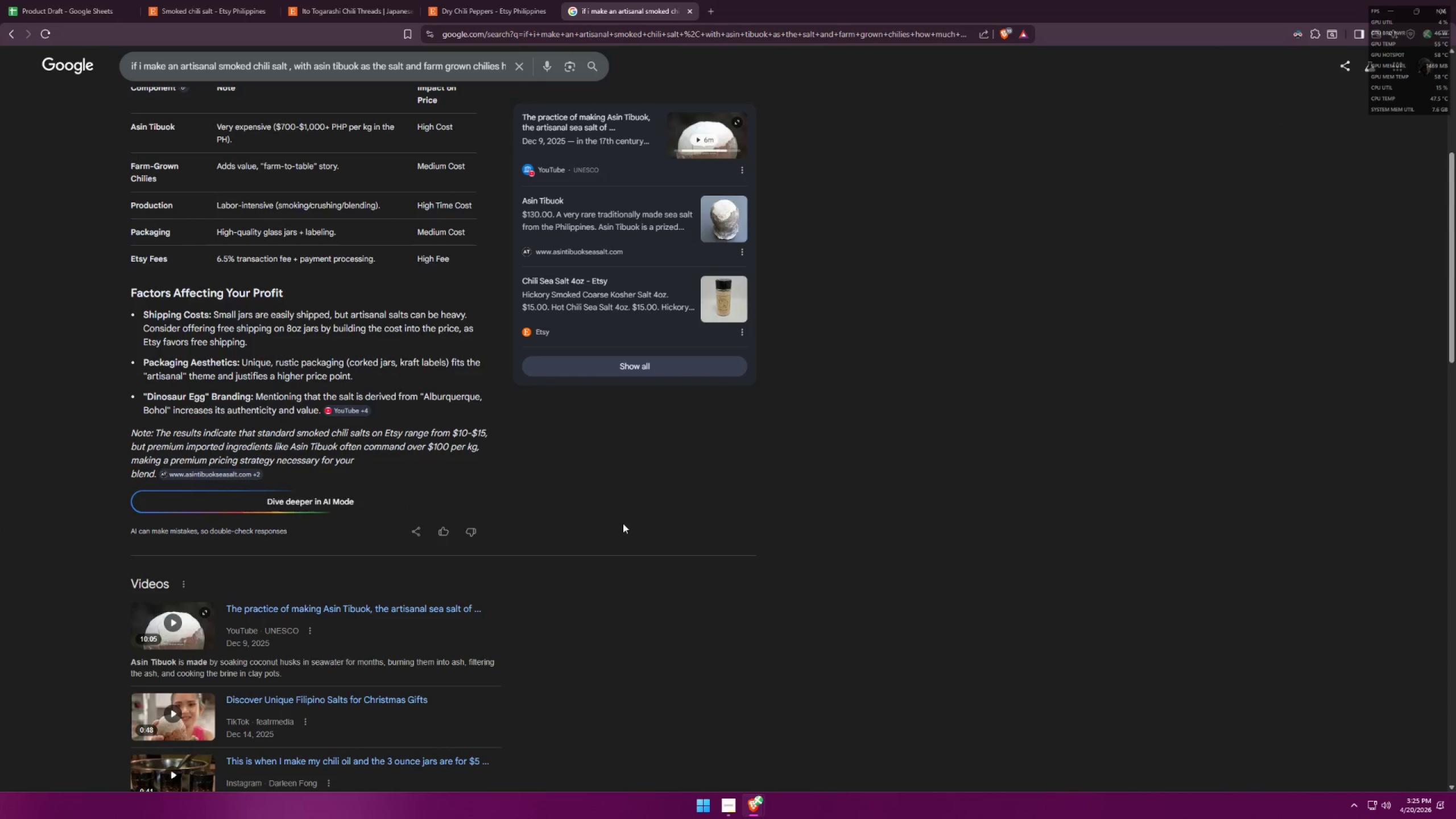 
key(Alt+AltLeft)
 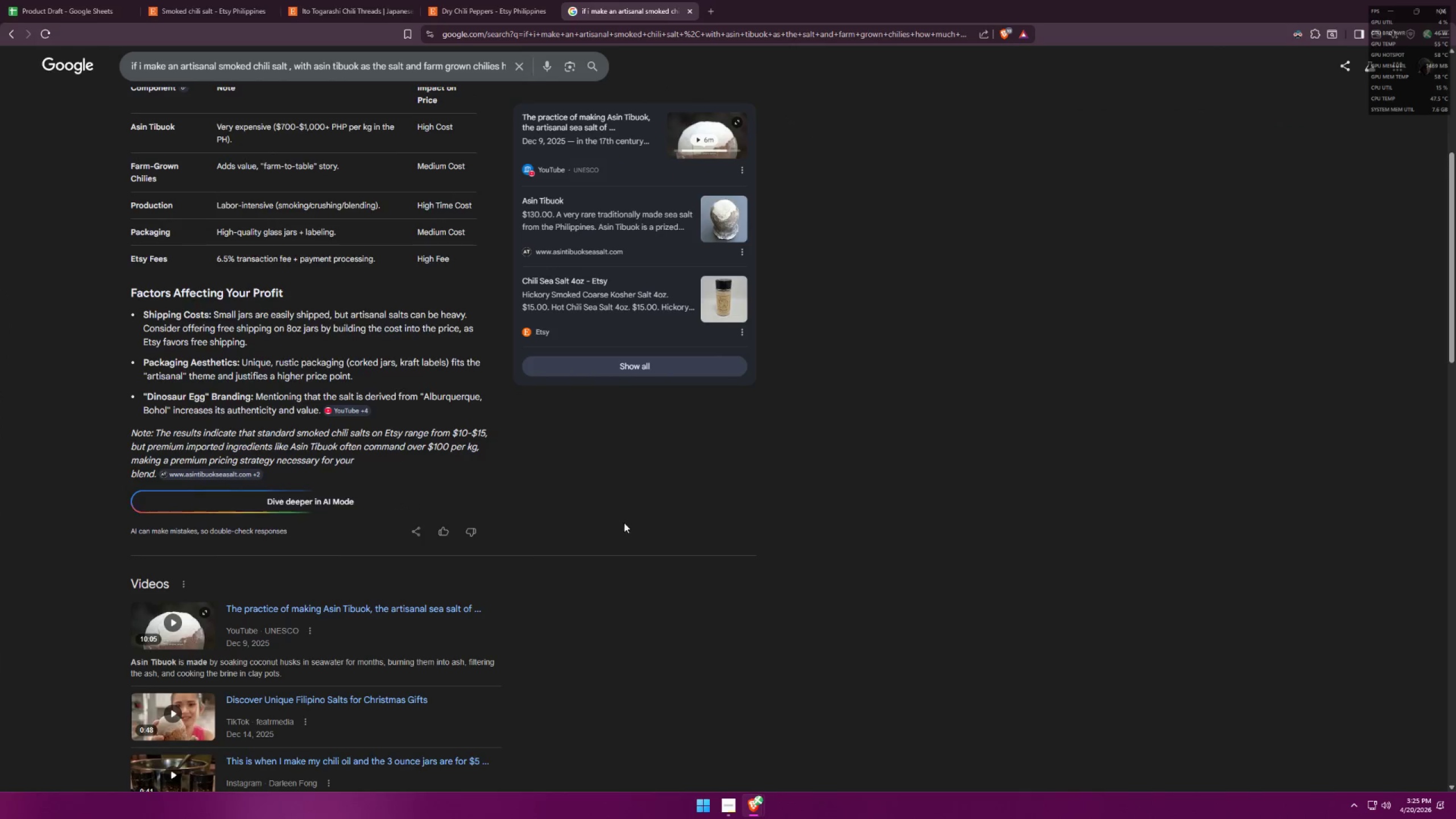 
key(Alt+Tab)
 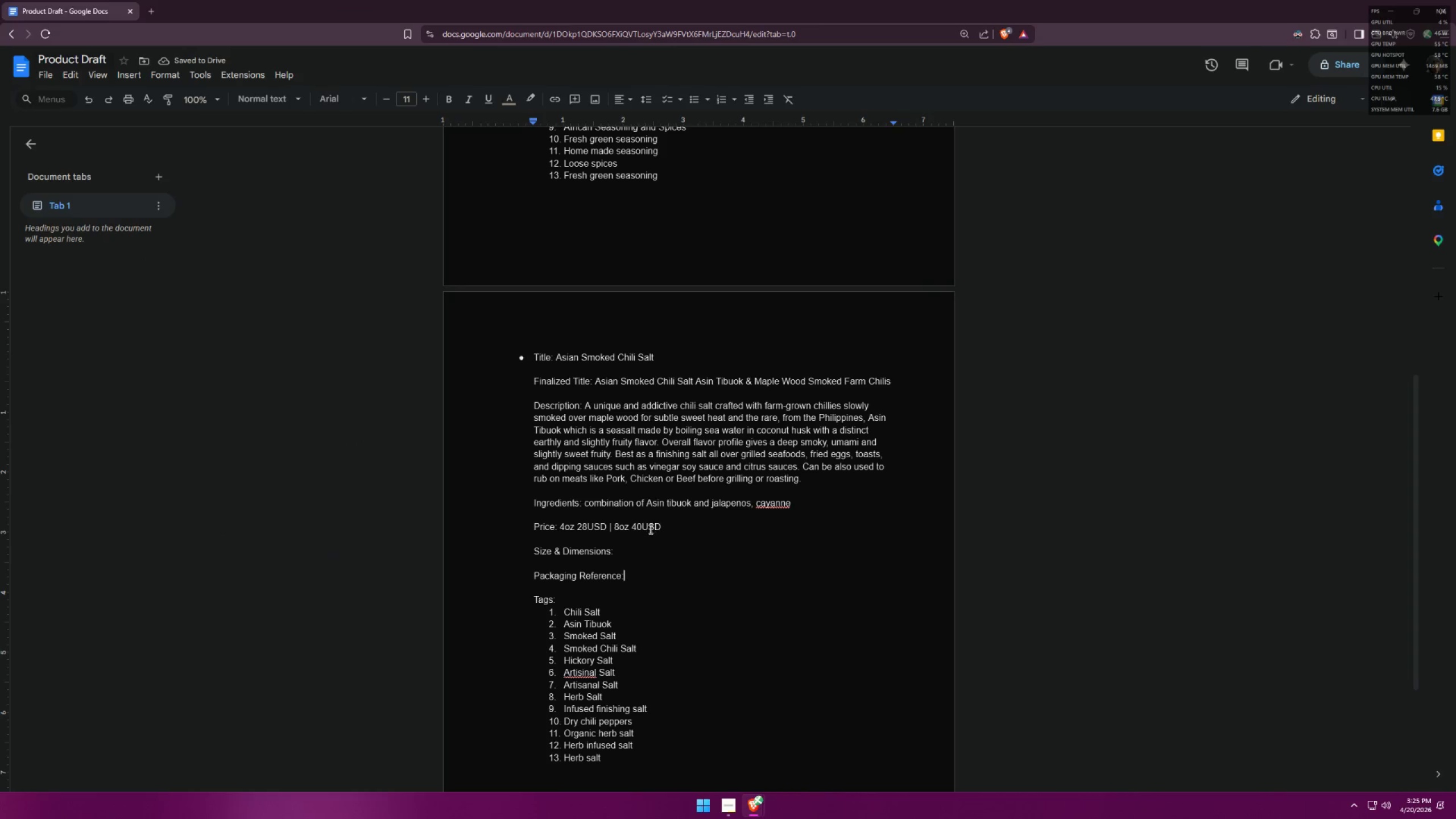 
left_click([640, 529])
 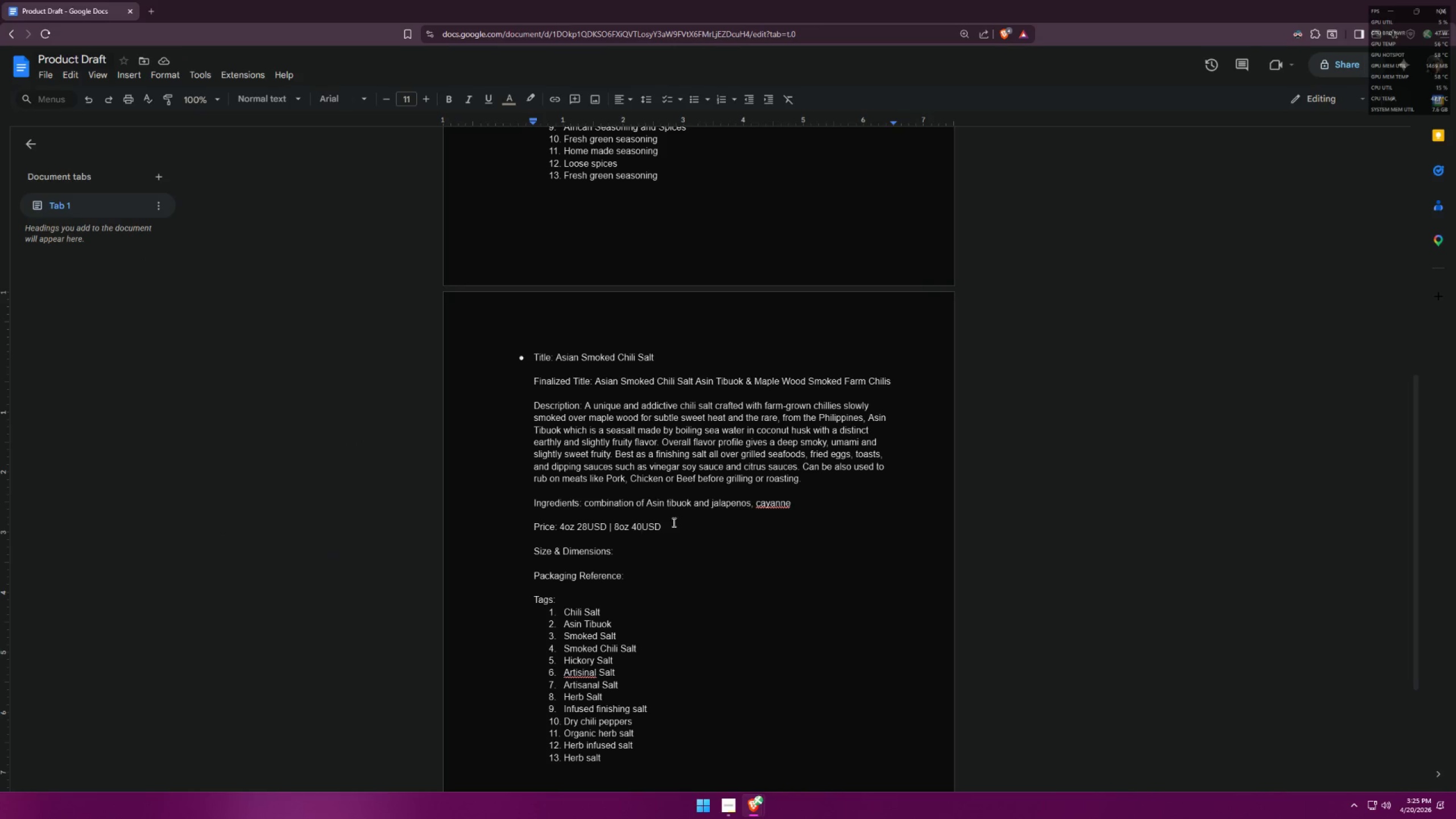 
key(Backspace)
 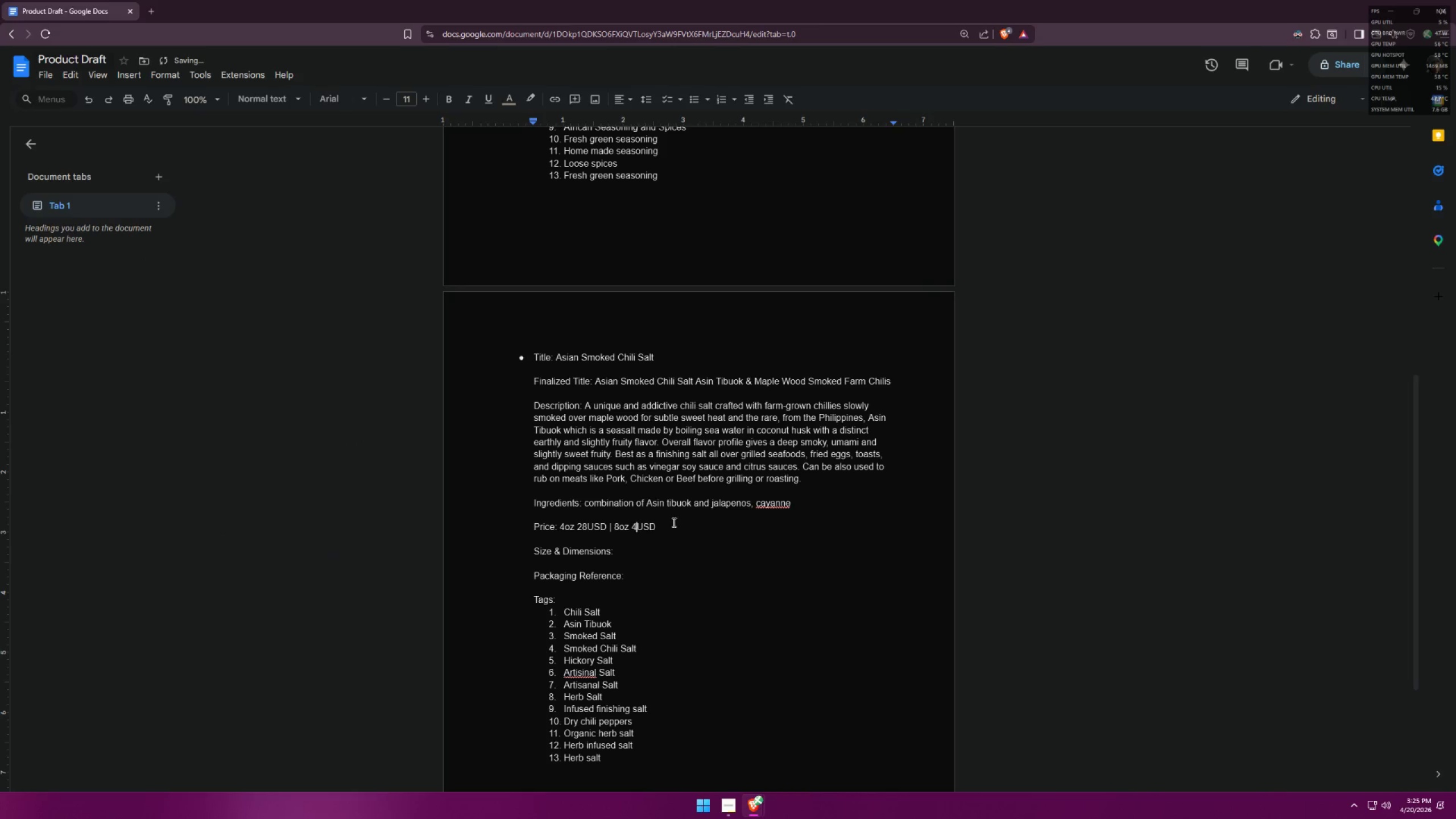 
key(5)
 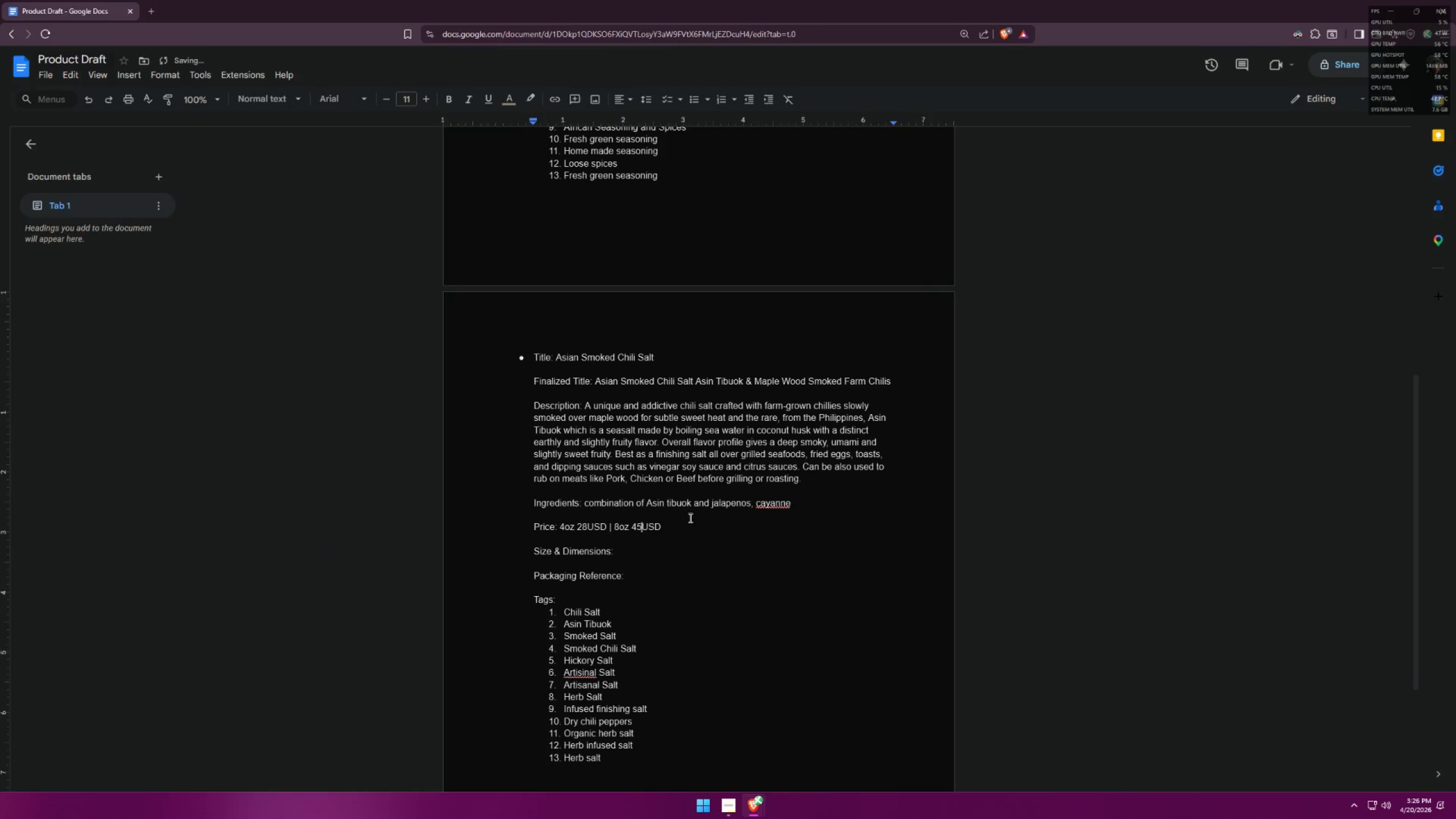 
left_click([711, 557])
 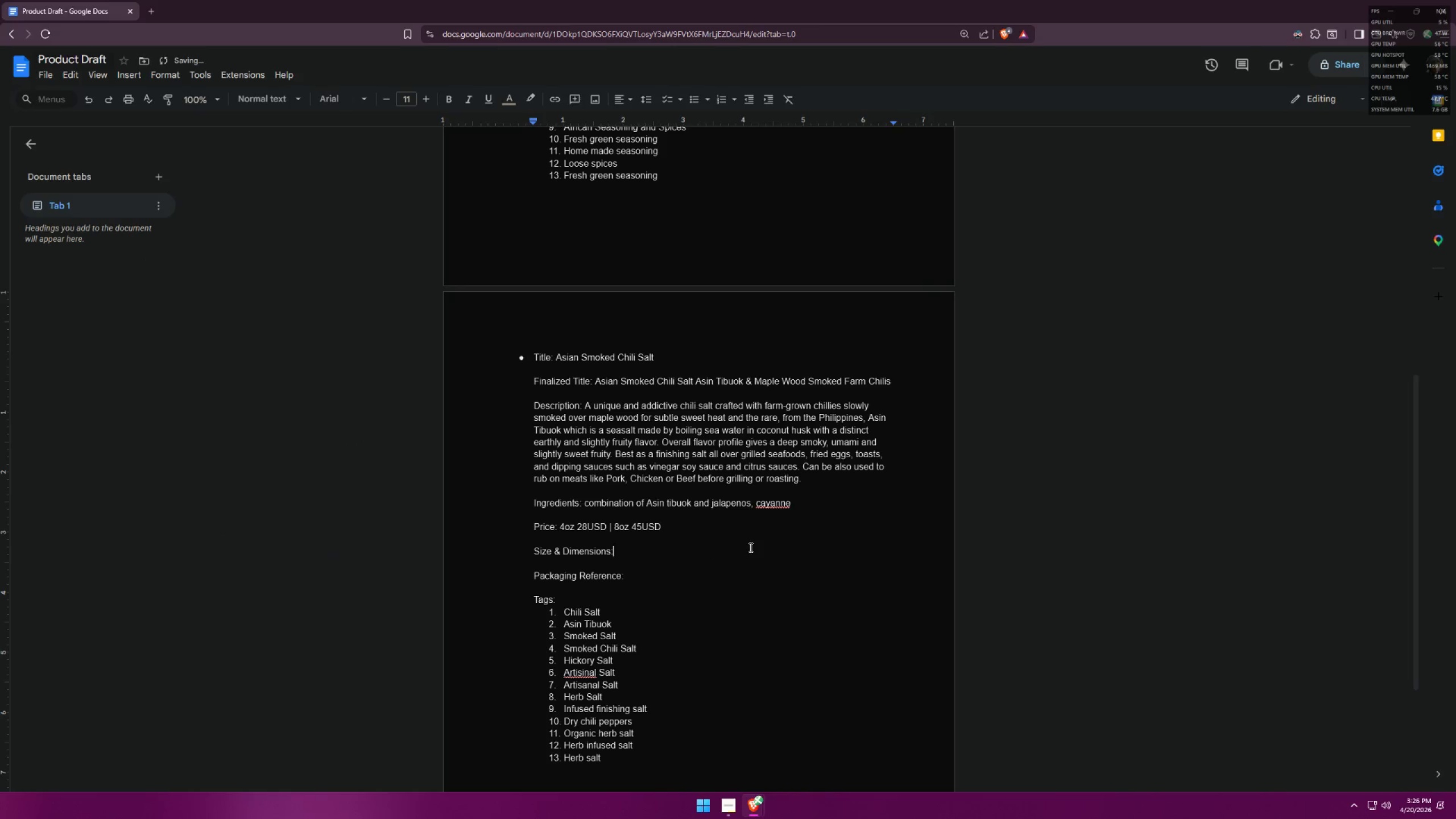 
left_click([769, 544])
 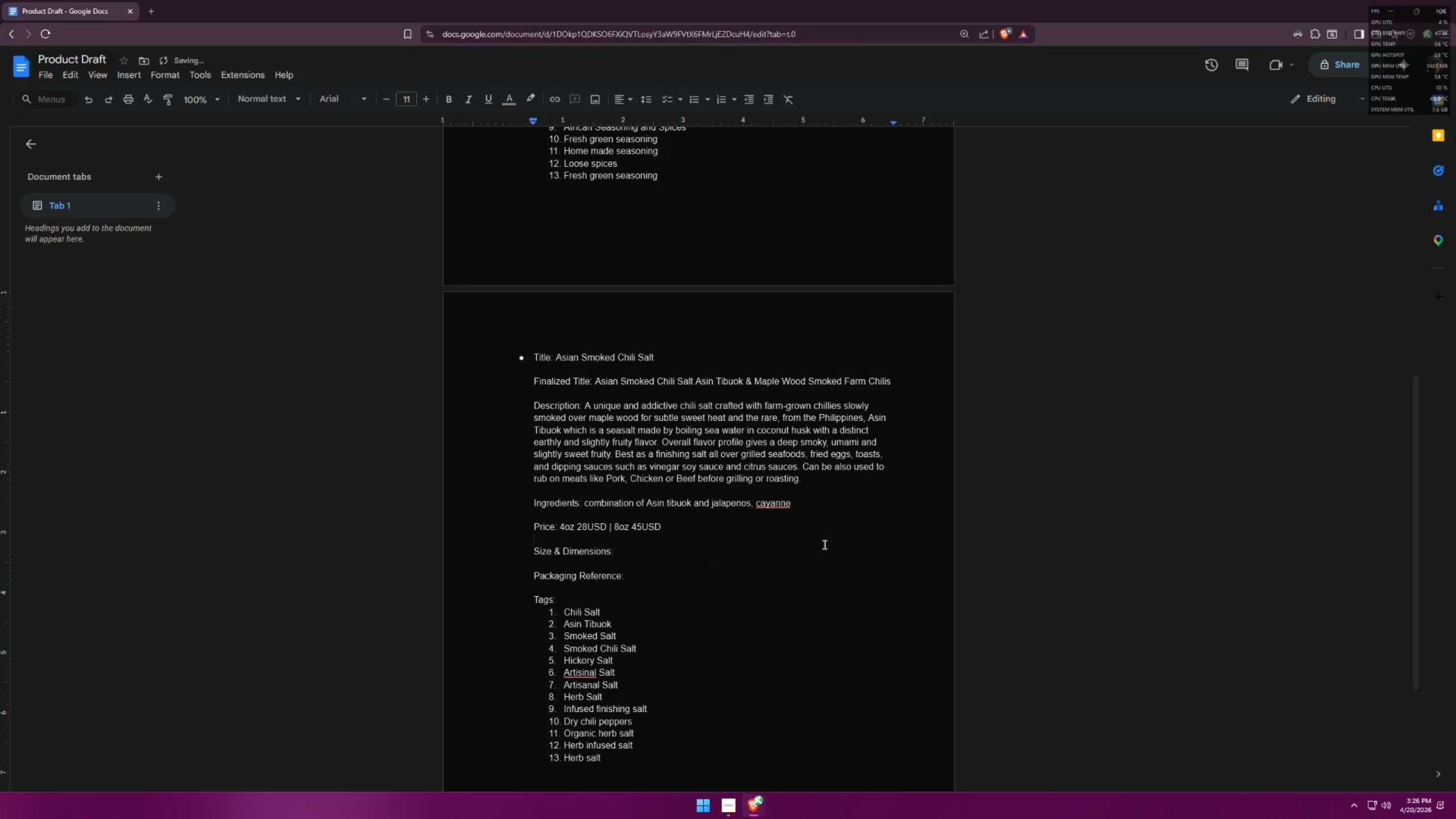 
scroll: coordinate [841, 544], scroll_direction: down, amount: 1.0
 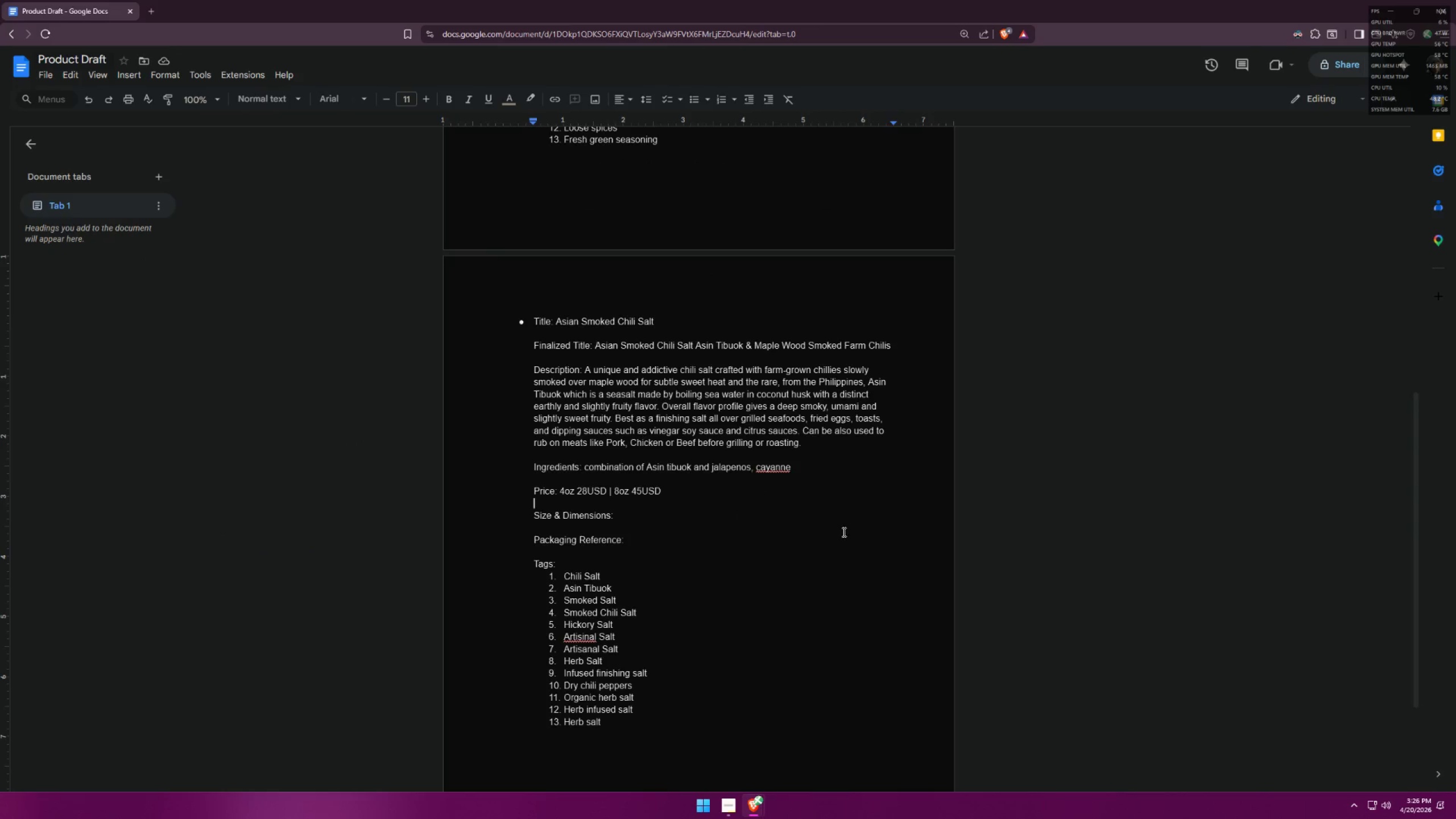 
left_click([756, 803])
 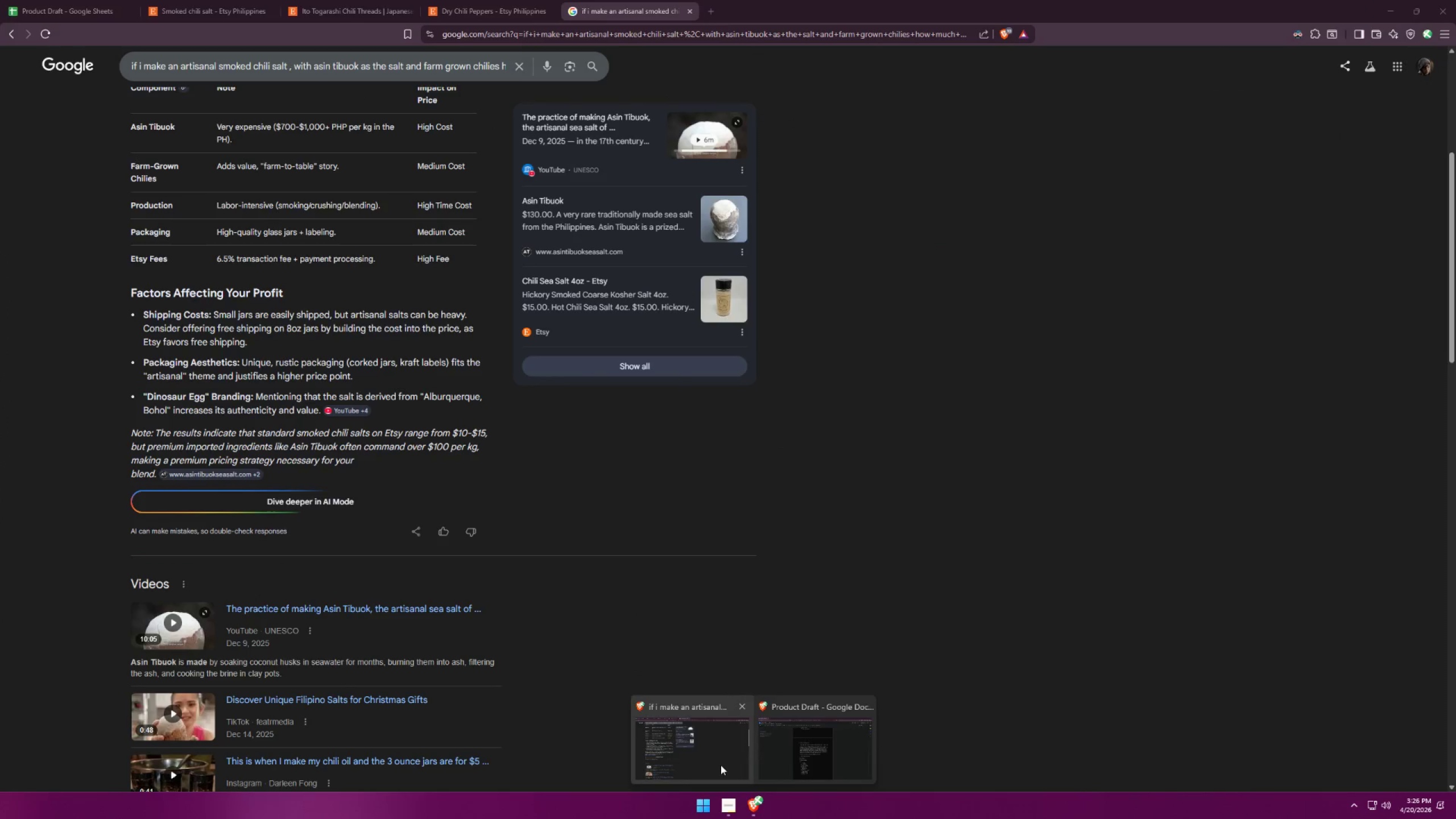 
left_click([721, 764])
 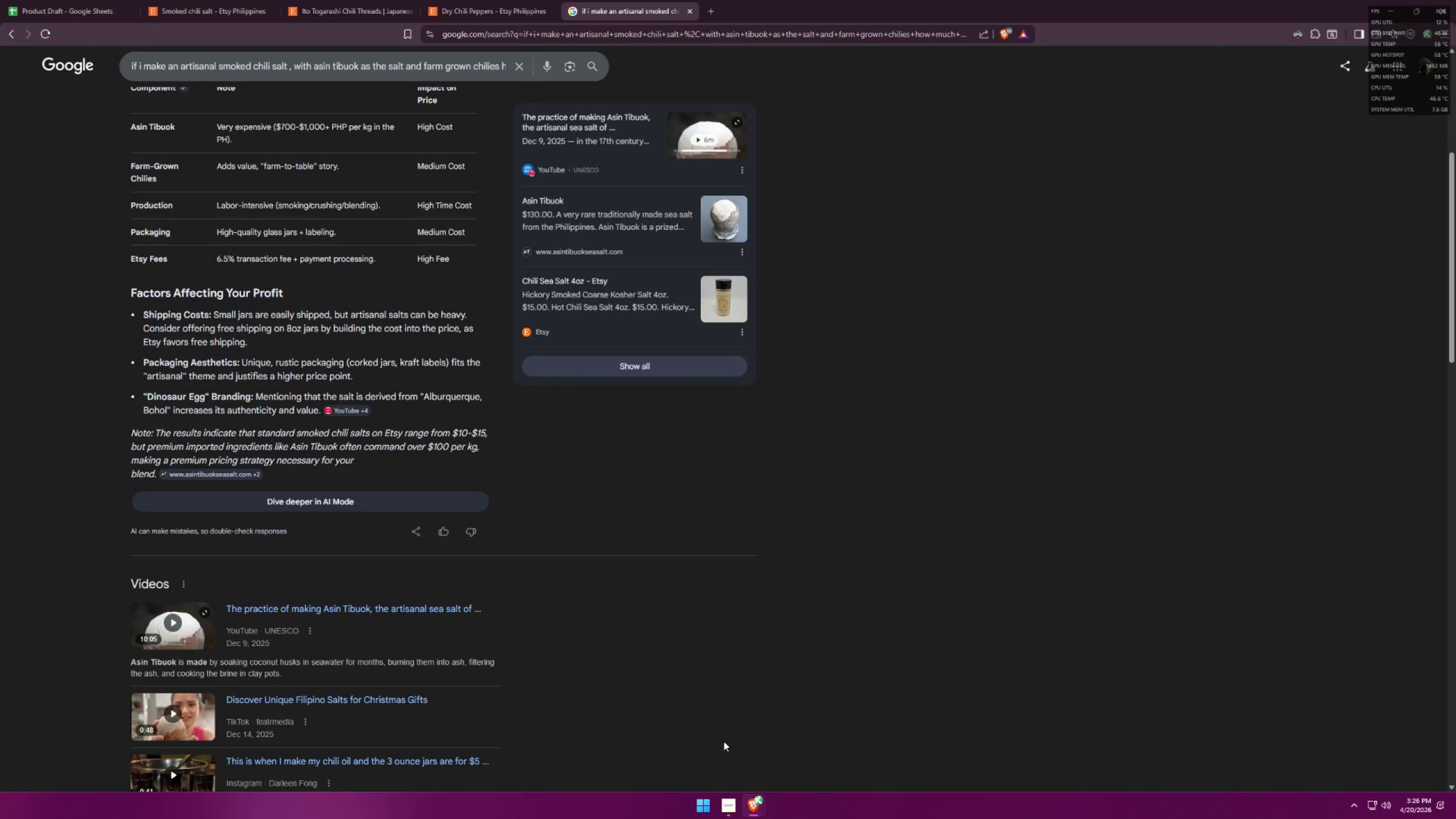 
scroll: coordinate [674, 649], scroll_direction: up, amount: 12.0
 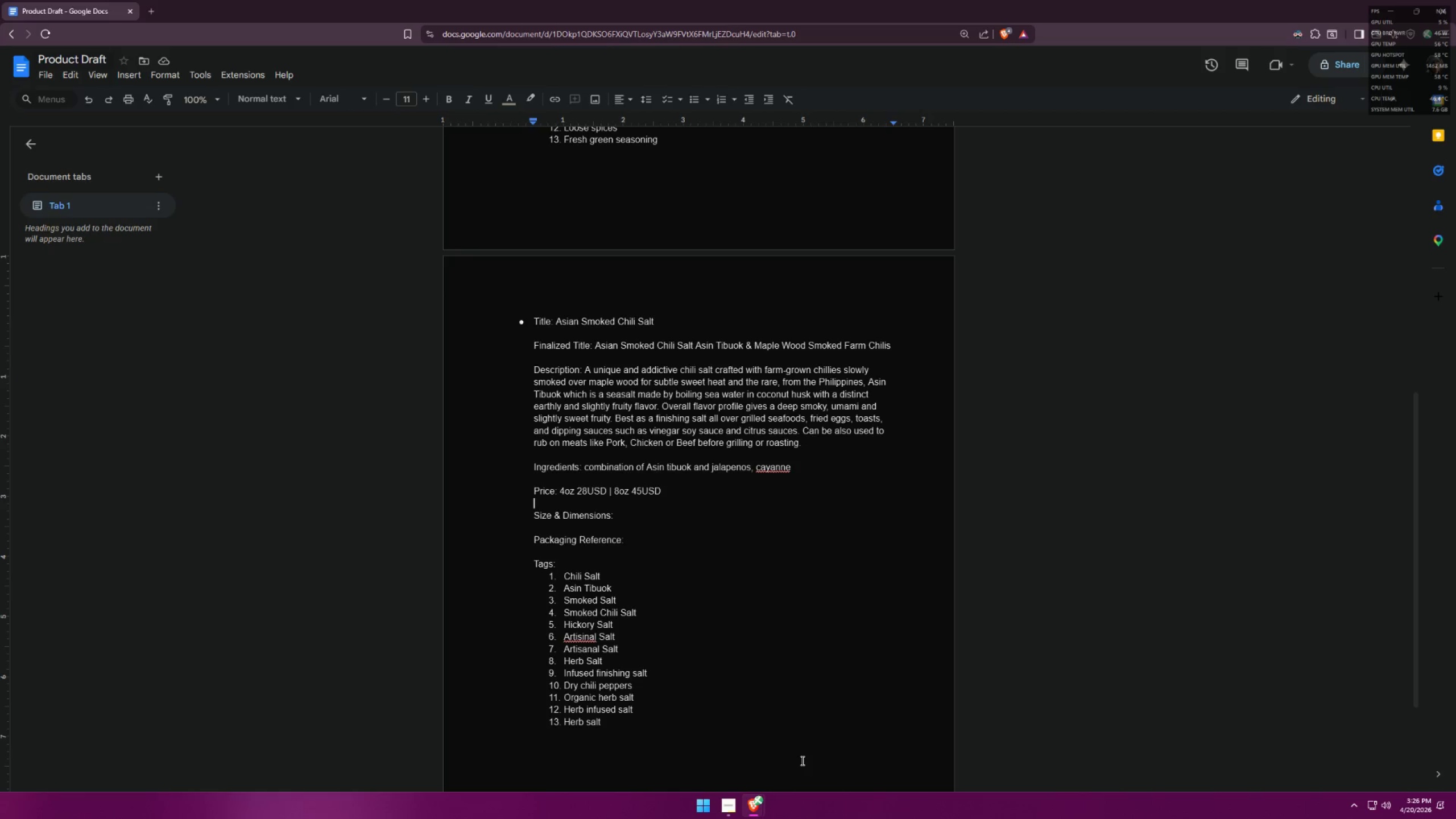 
wait(11.42)
 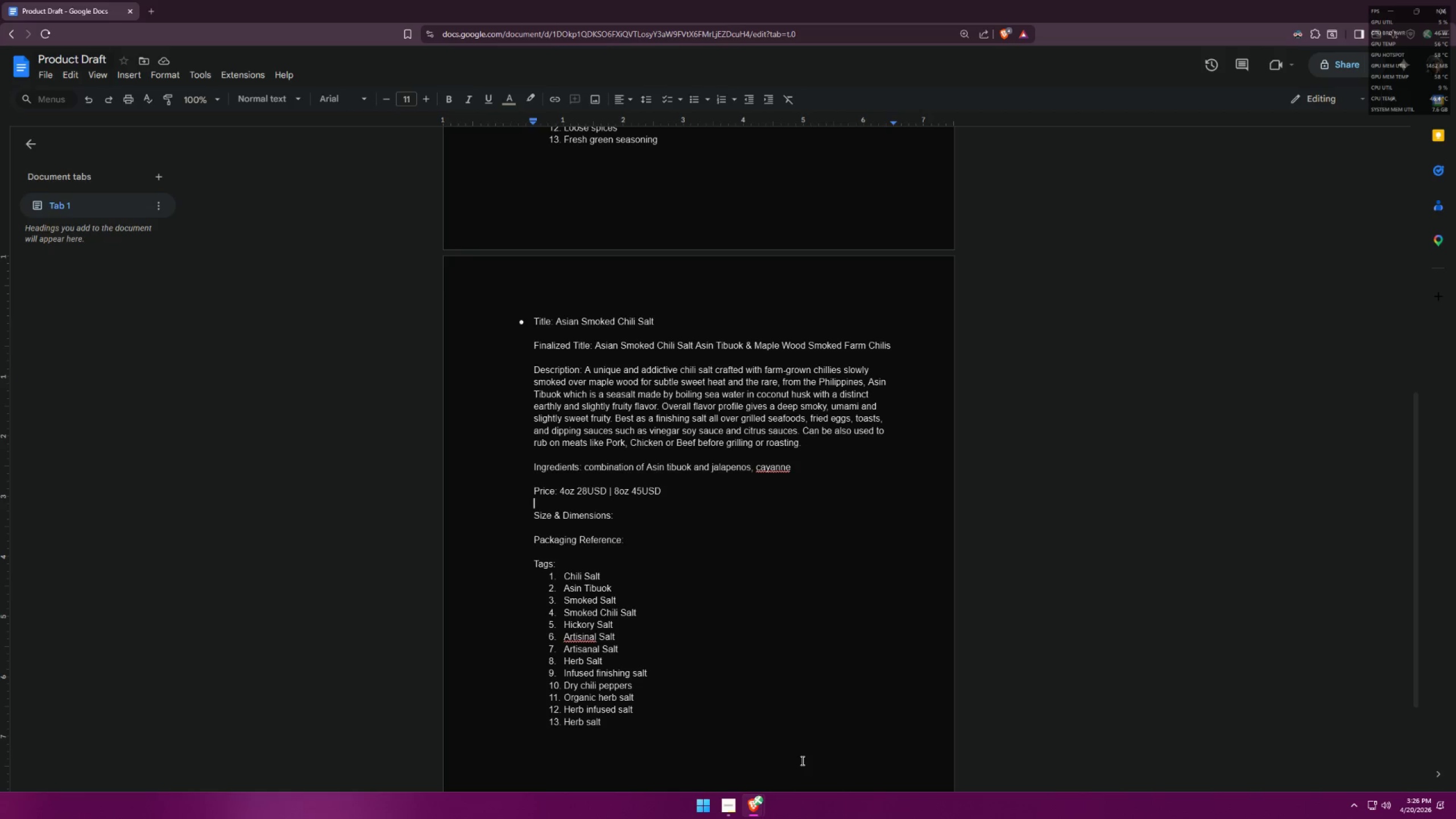 
double_click([1069, 19])
 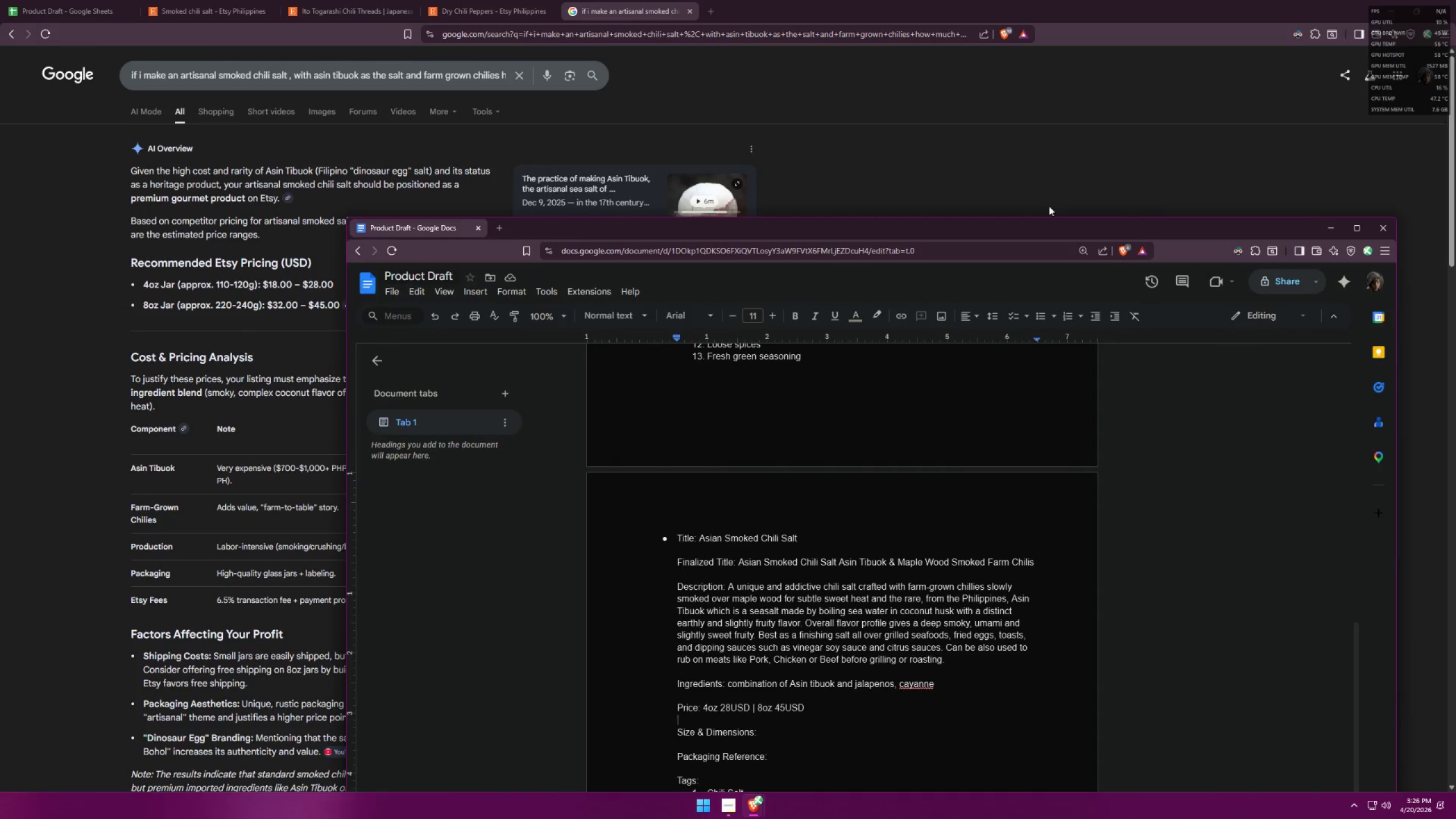 
left_click_drag(start_coordinate=[1041, 225], to_coordinate=[1043, 96])
 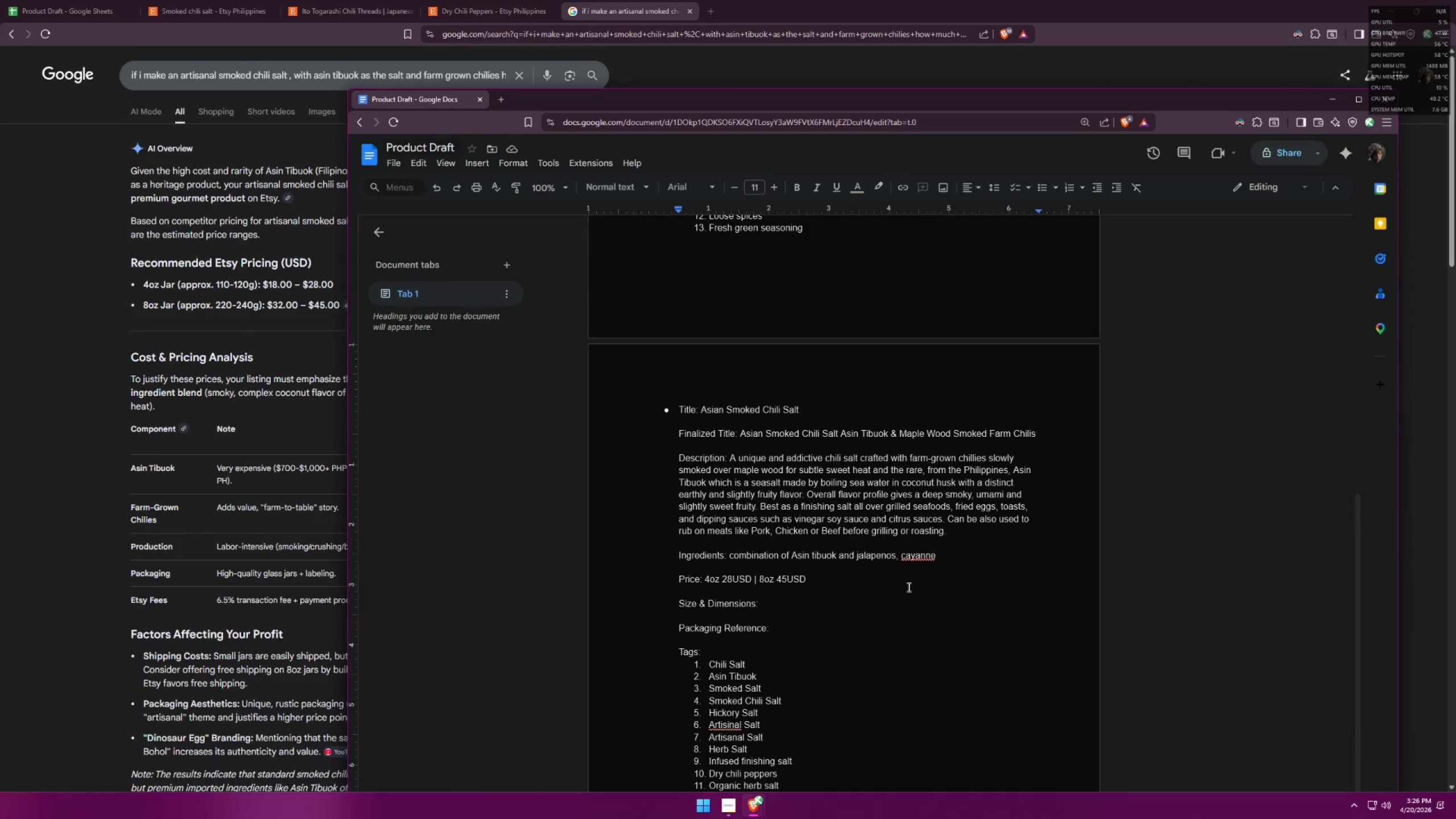 
wait(6.17)
 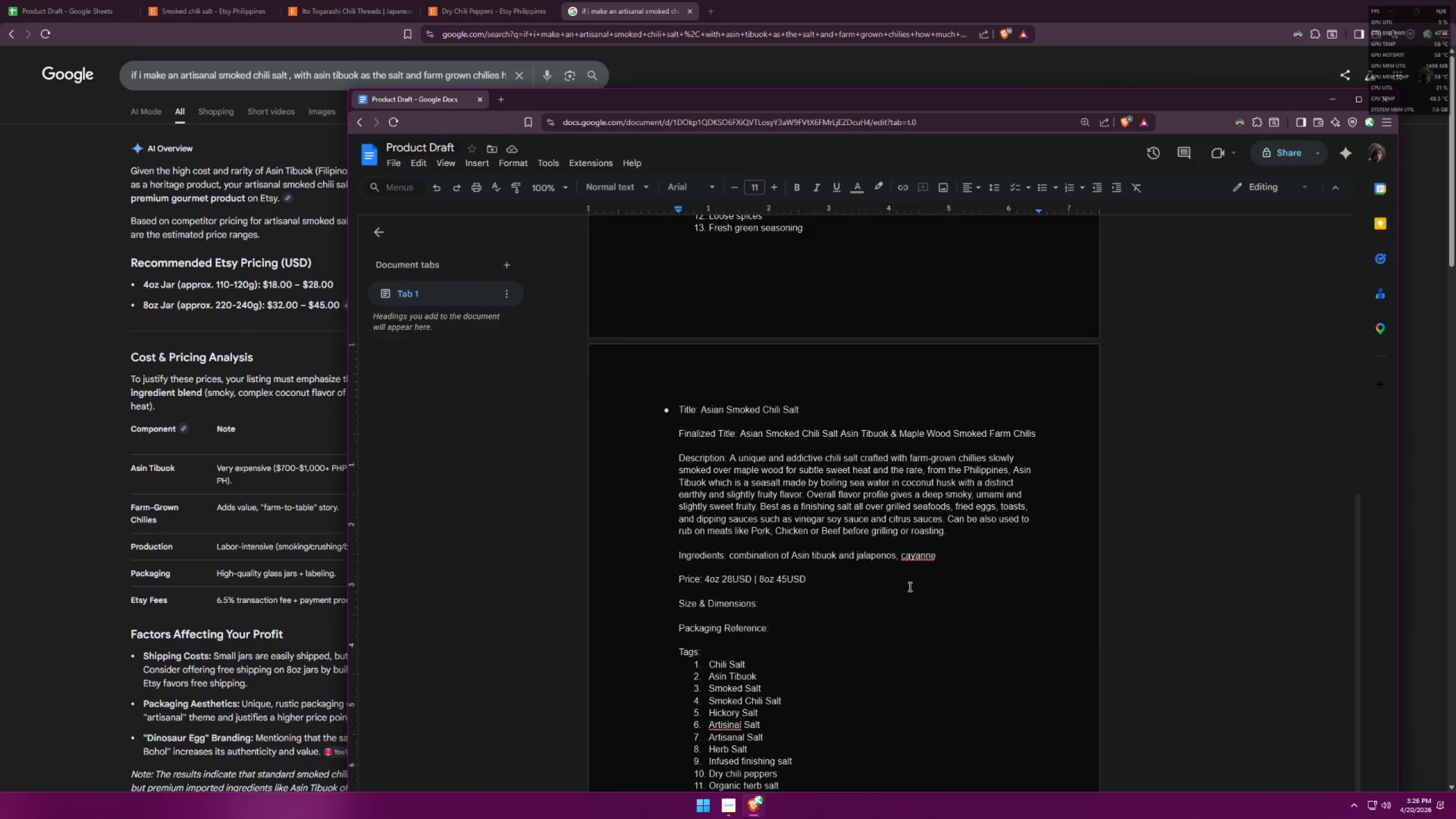 
left_click([977, 555])
 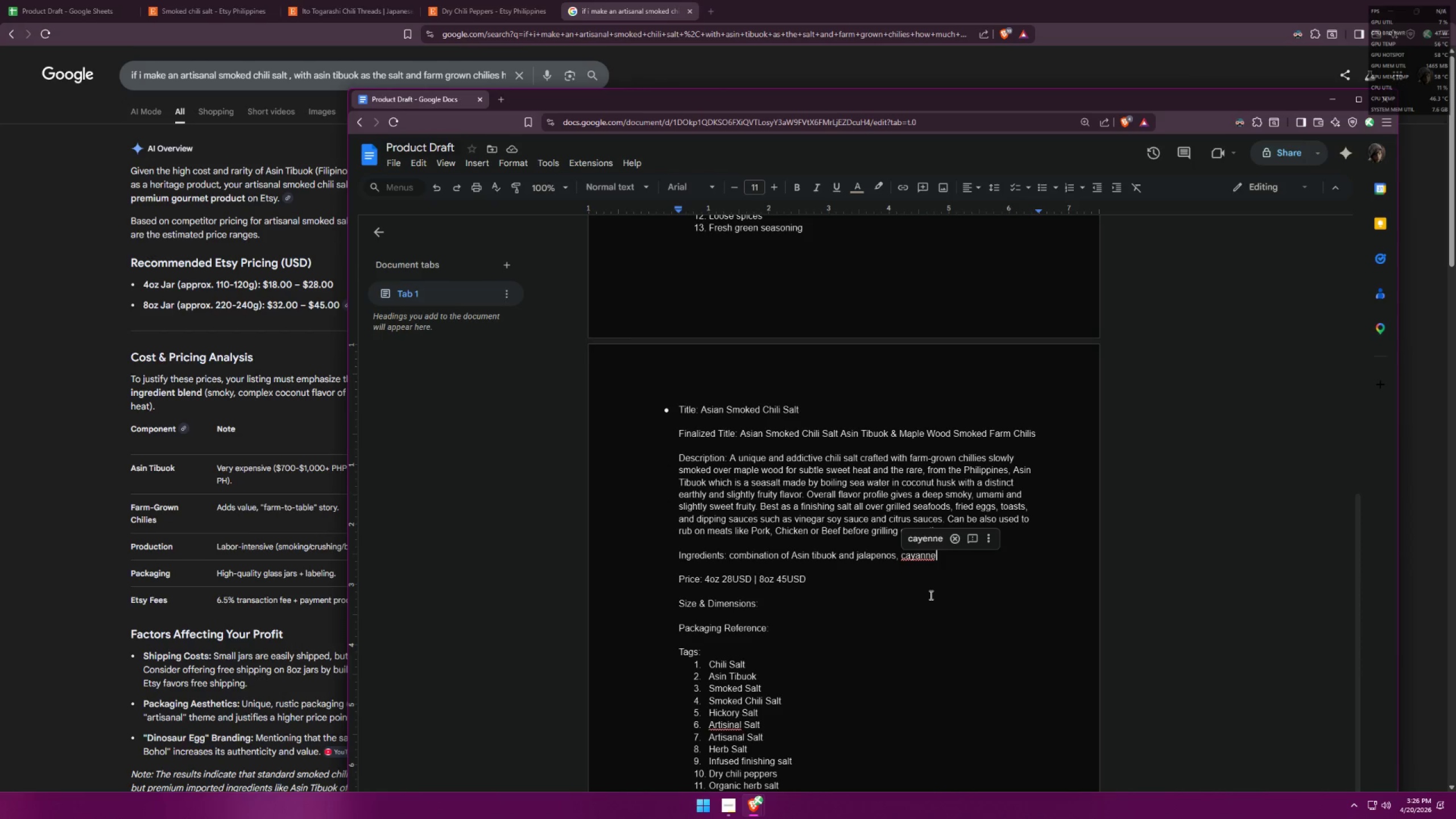 
wait(19.25)
 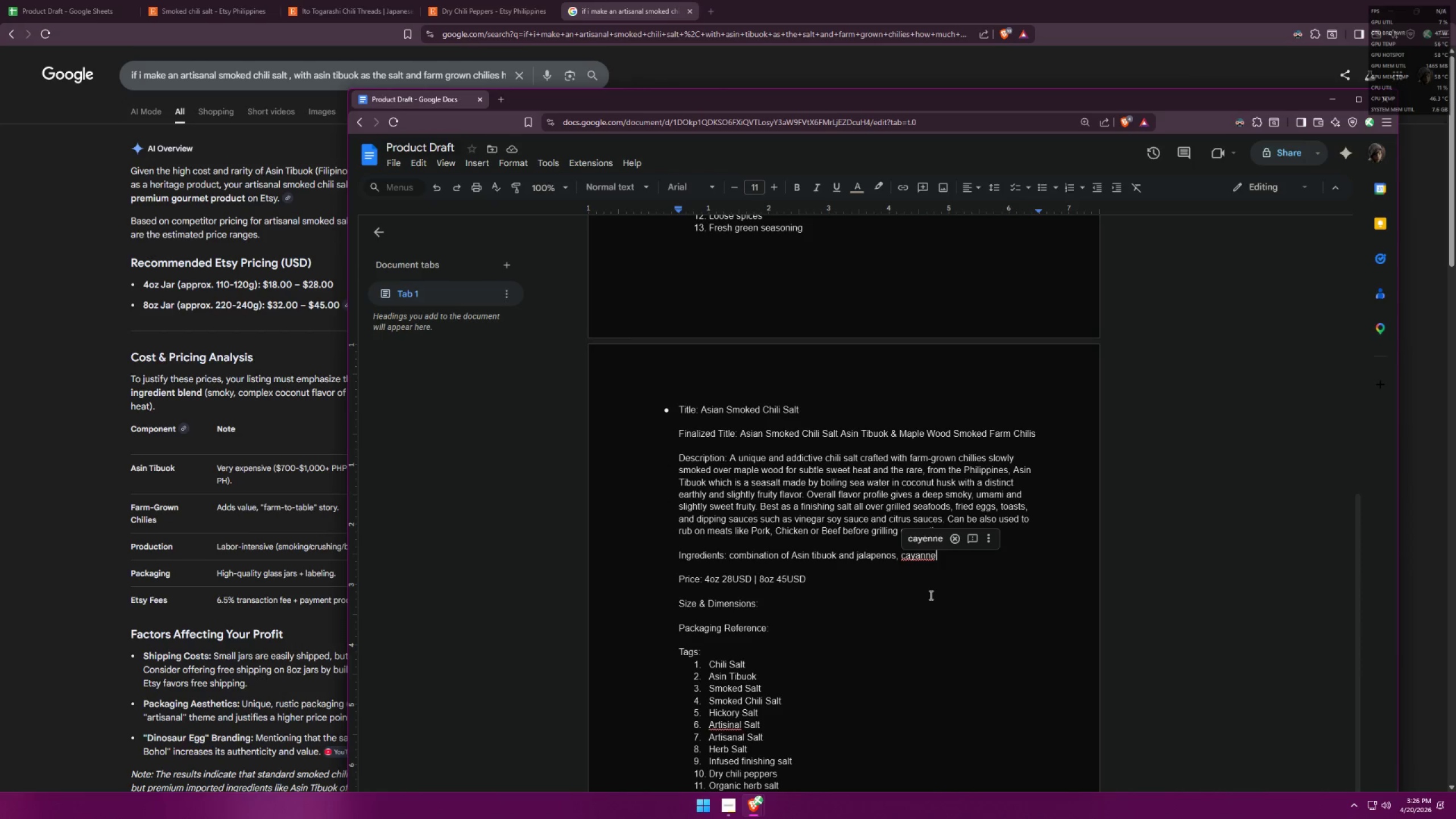 
double_click([735, 552])
 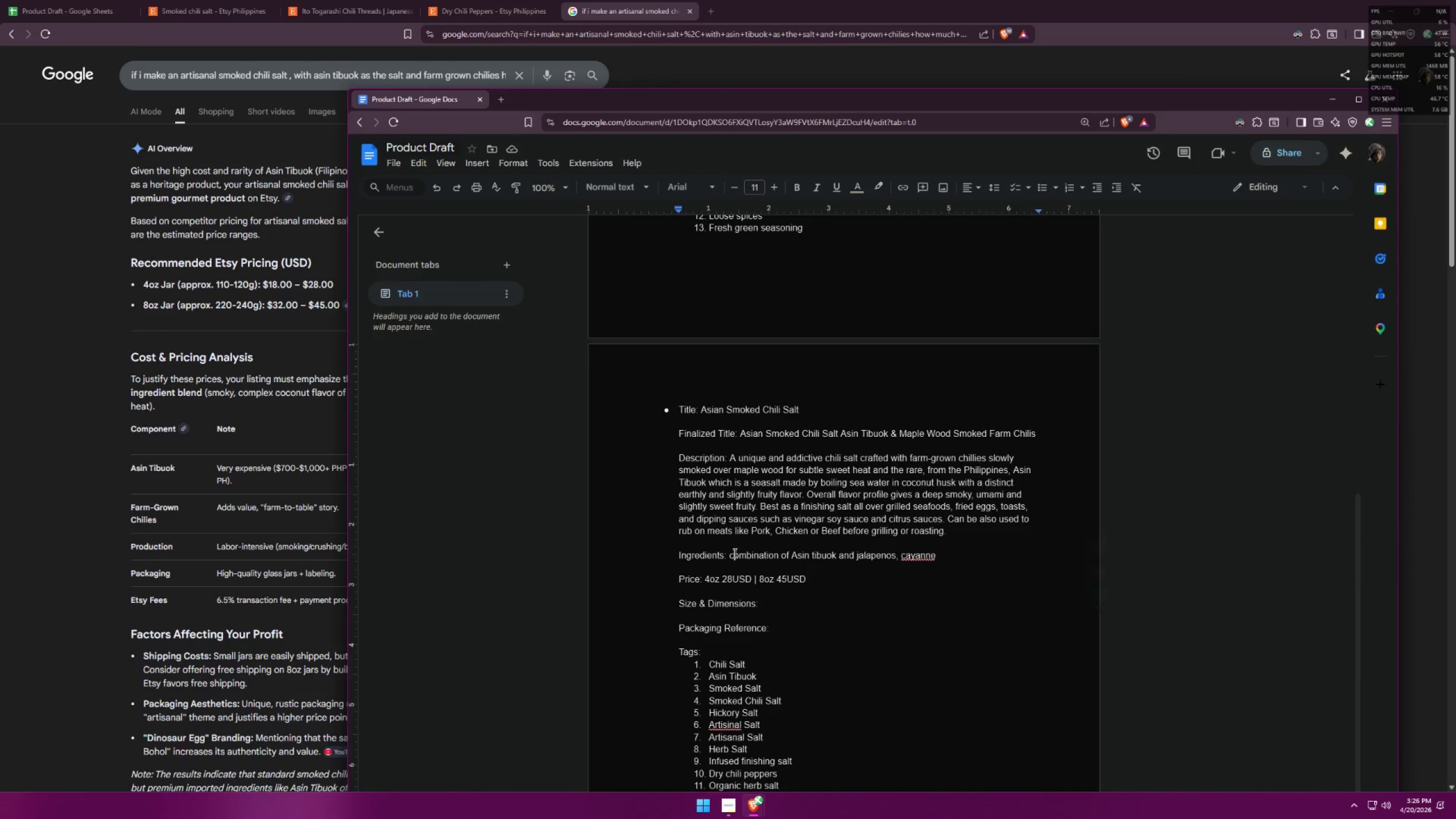 
triple_click([729, 555])
 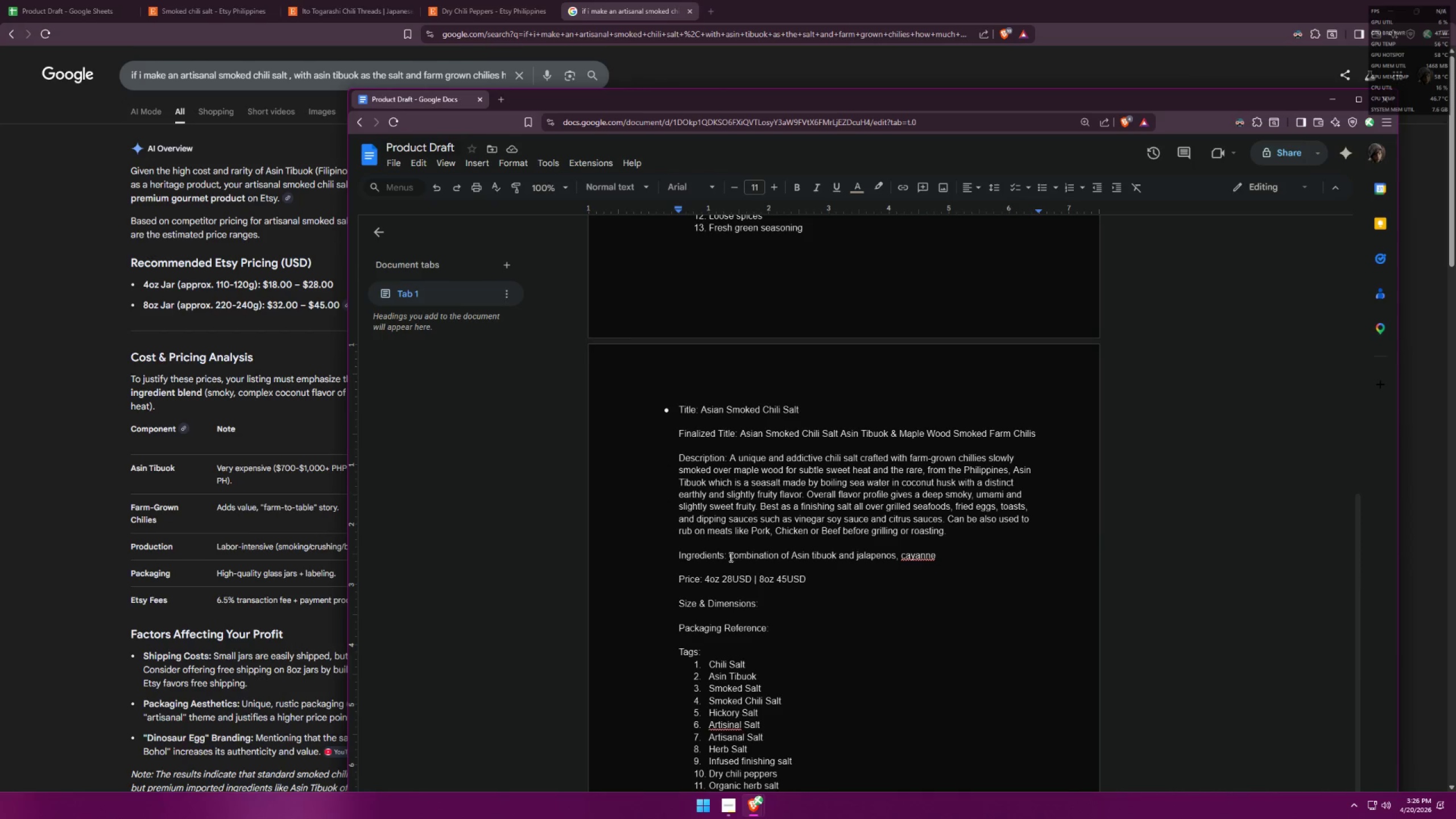 
left_click_drag(start_coordinate=[729, 557], to_coordinate=[786, 552])
 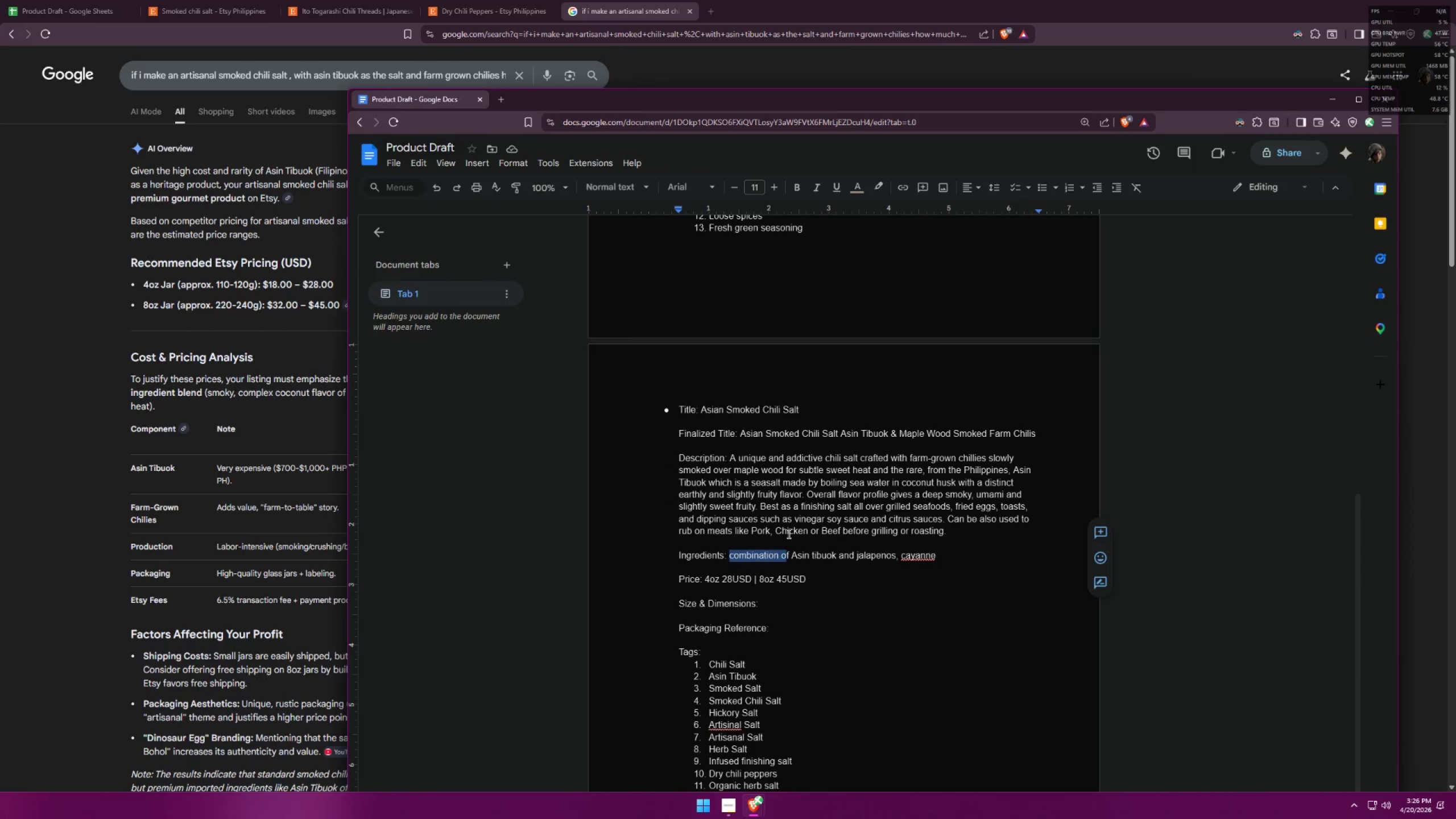 
key(Backslash)
 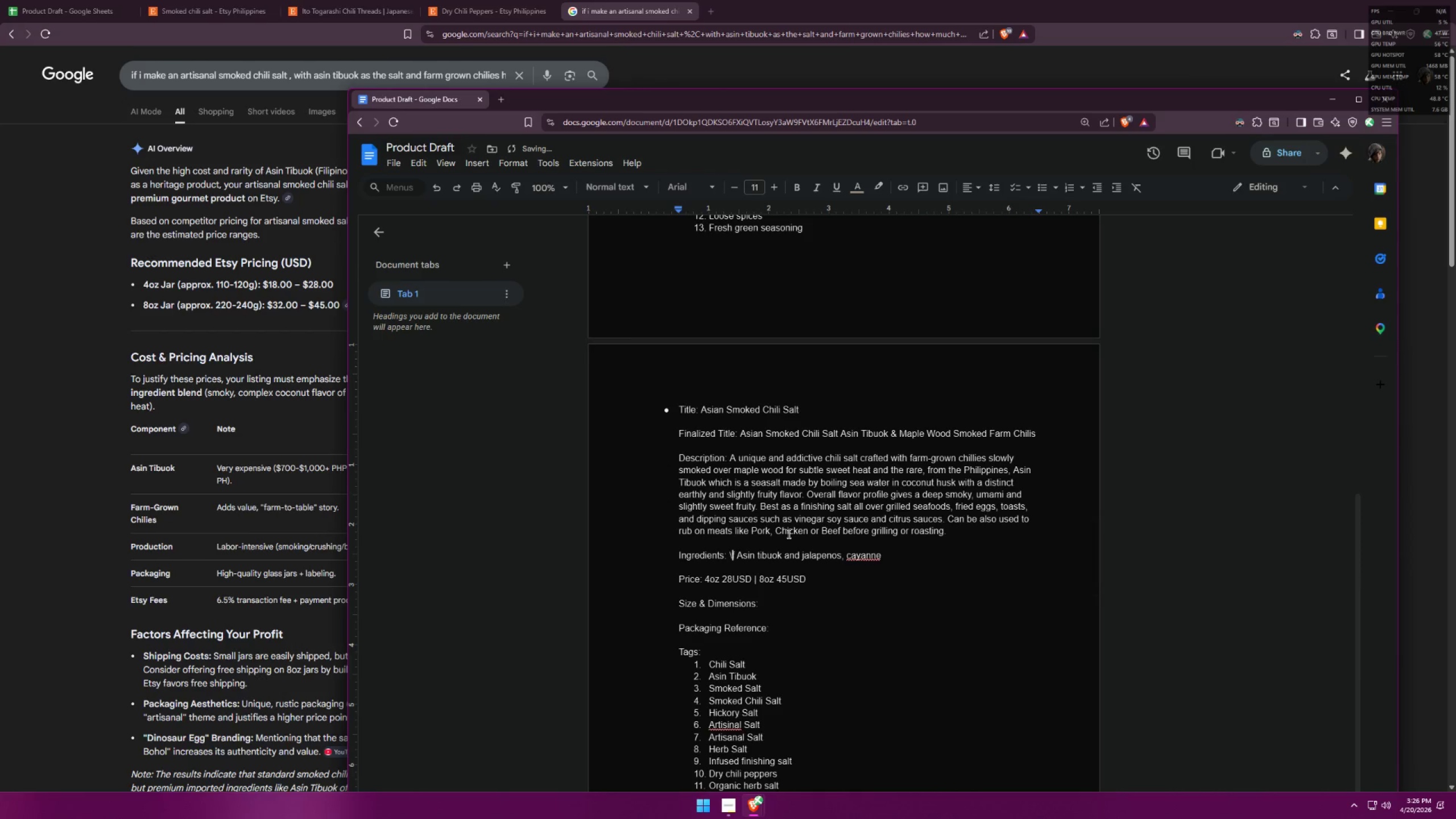 
key(Backspace)
 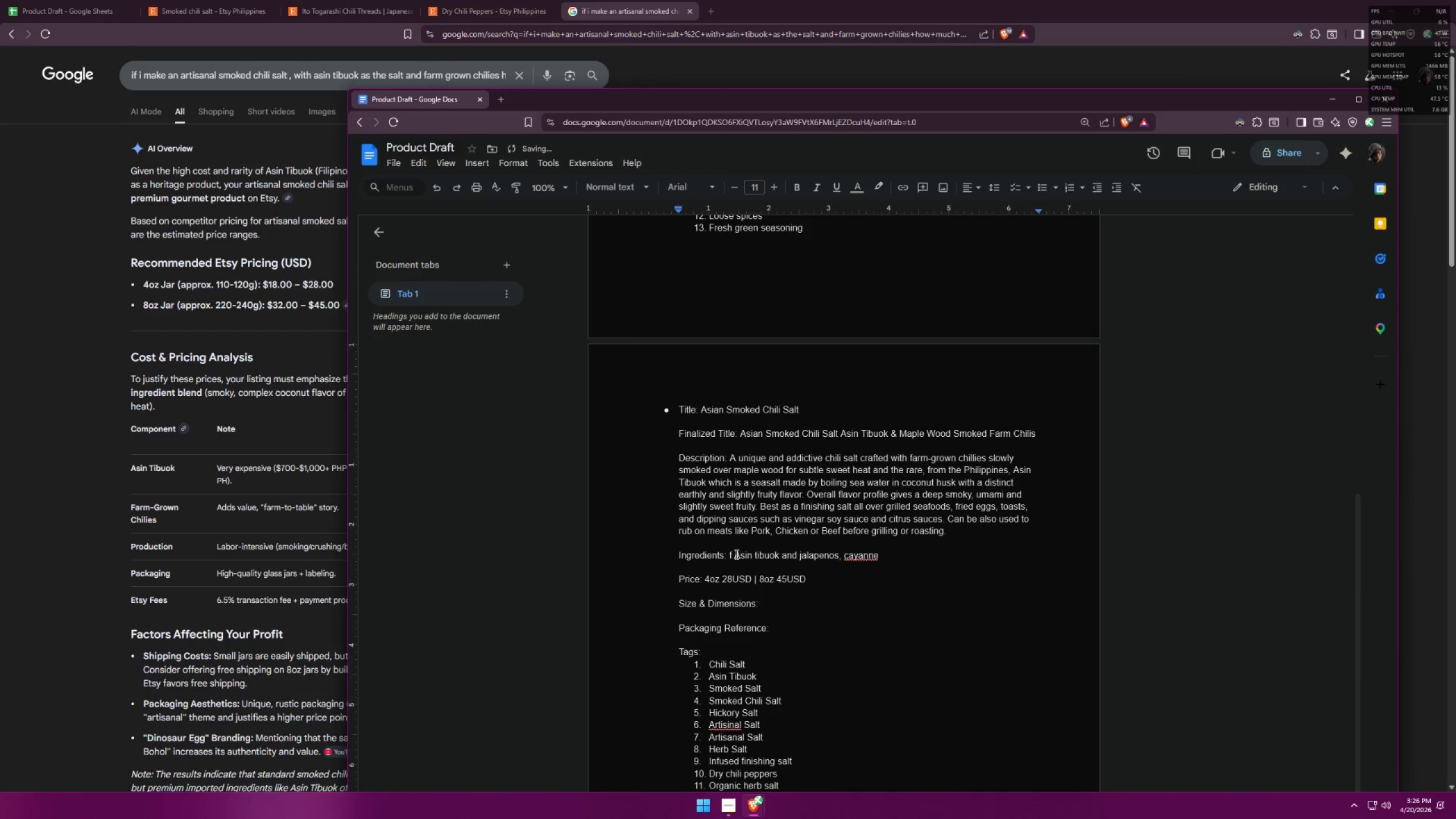 
double_click([734, 552])
 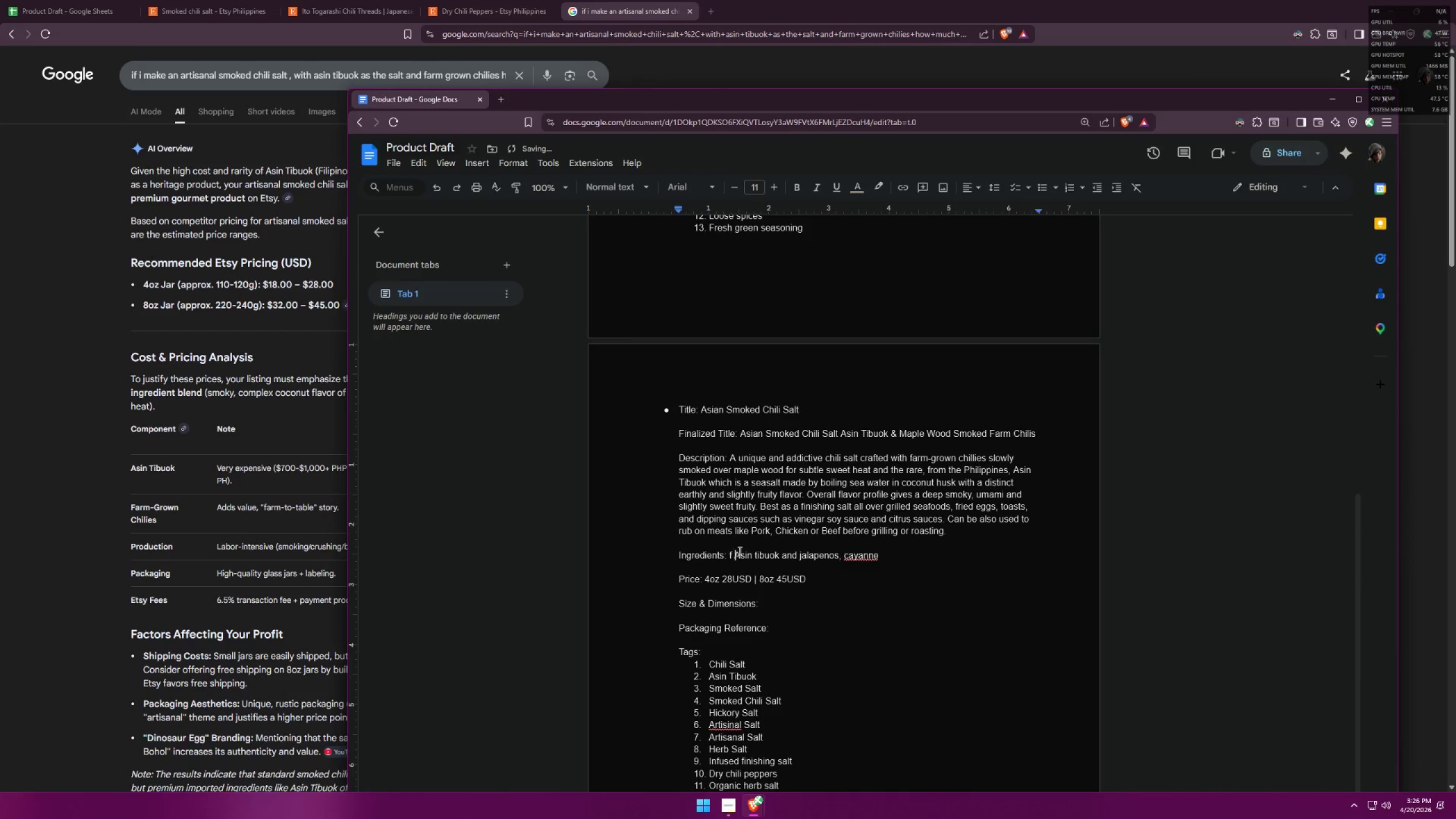 
key(Backspace)
 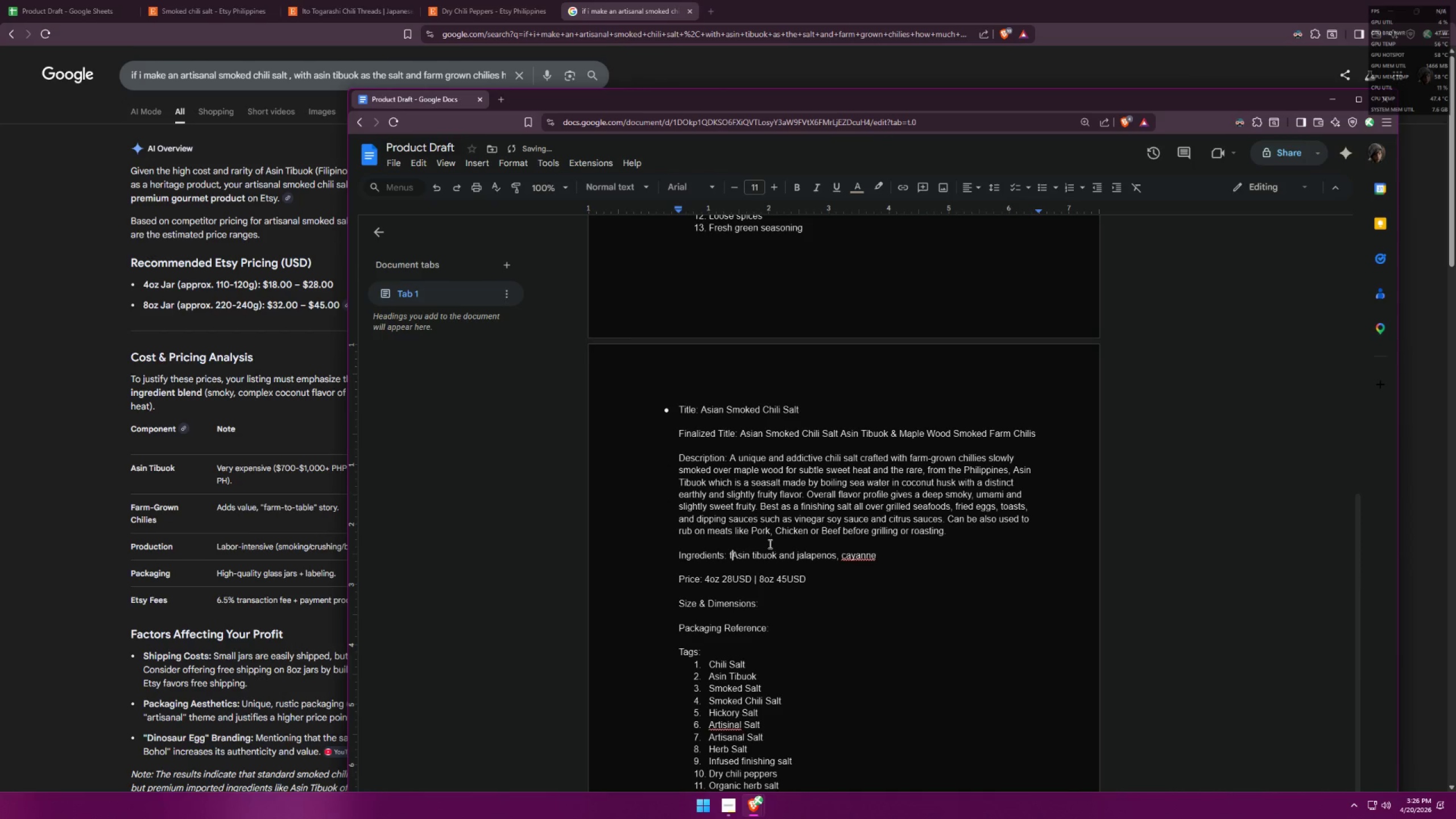 
key(Backspace)
 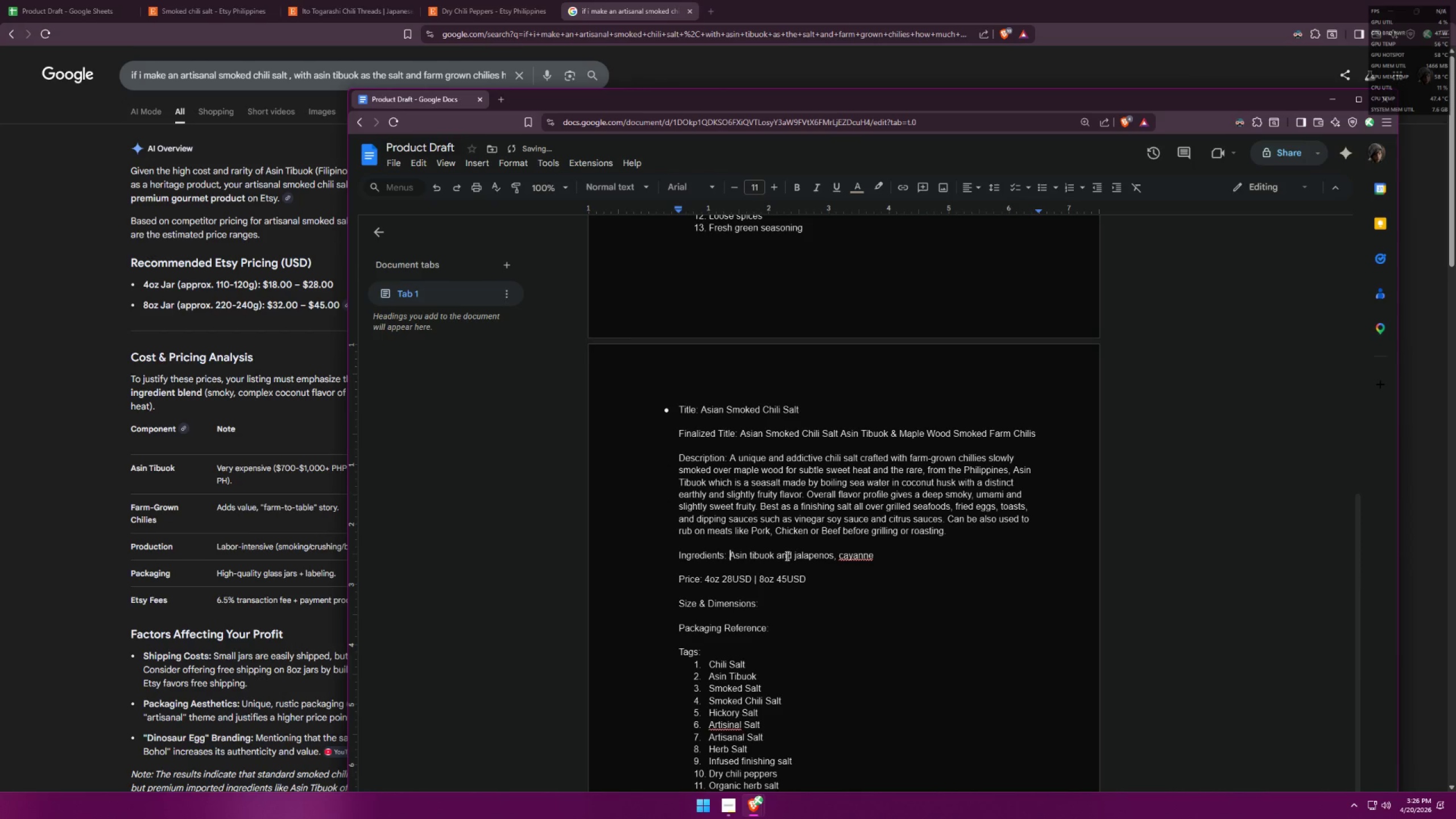 
left_click([774, 559])
 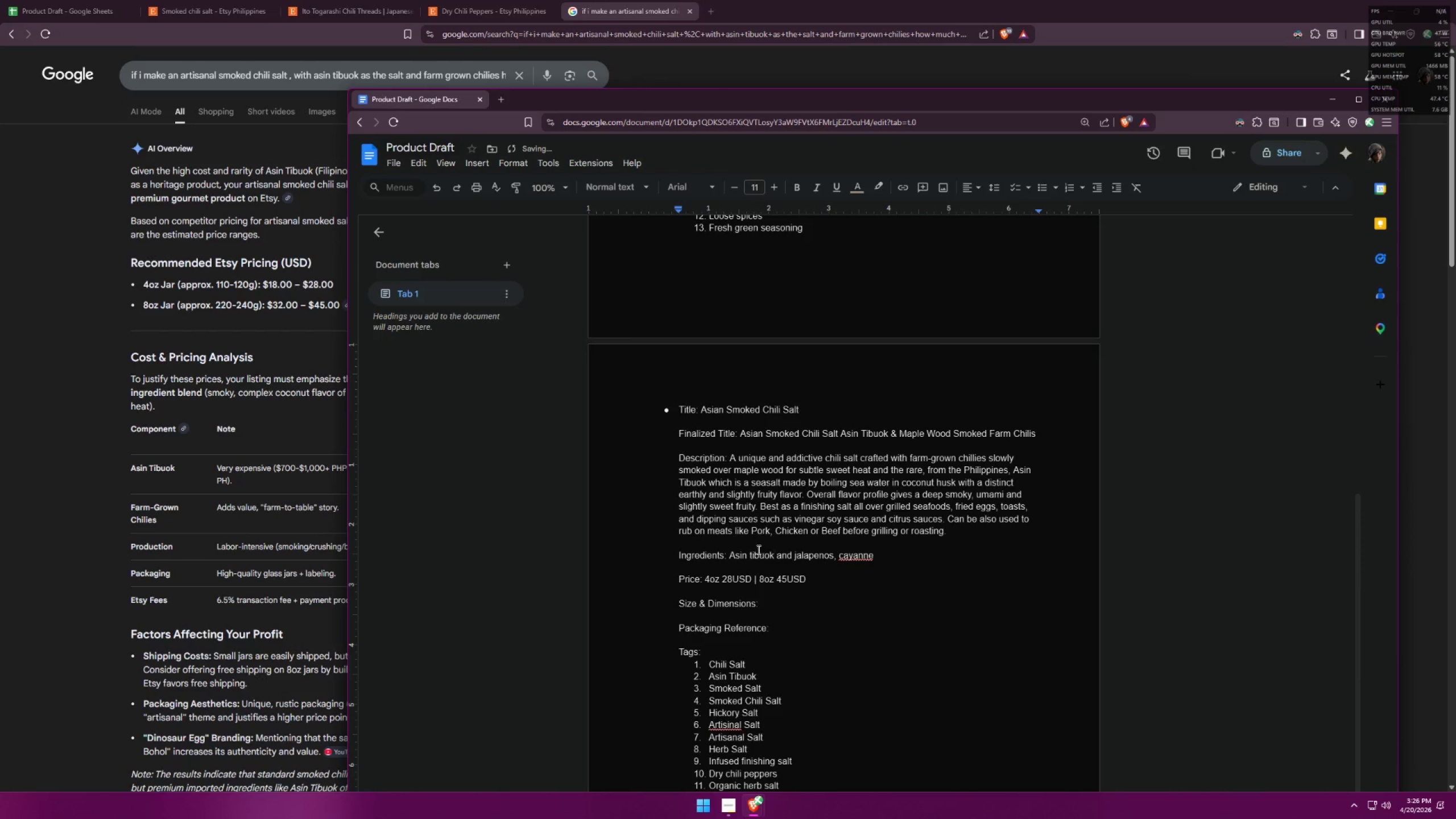 
left_click([751, 553])
 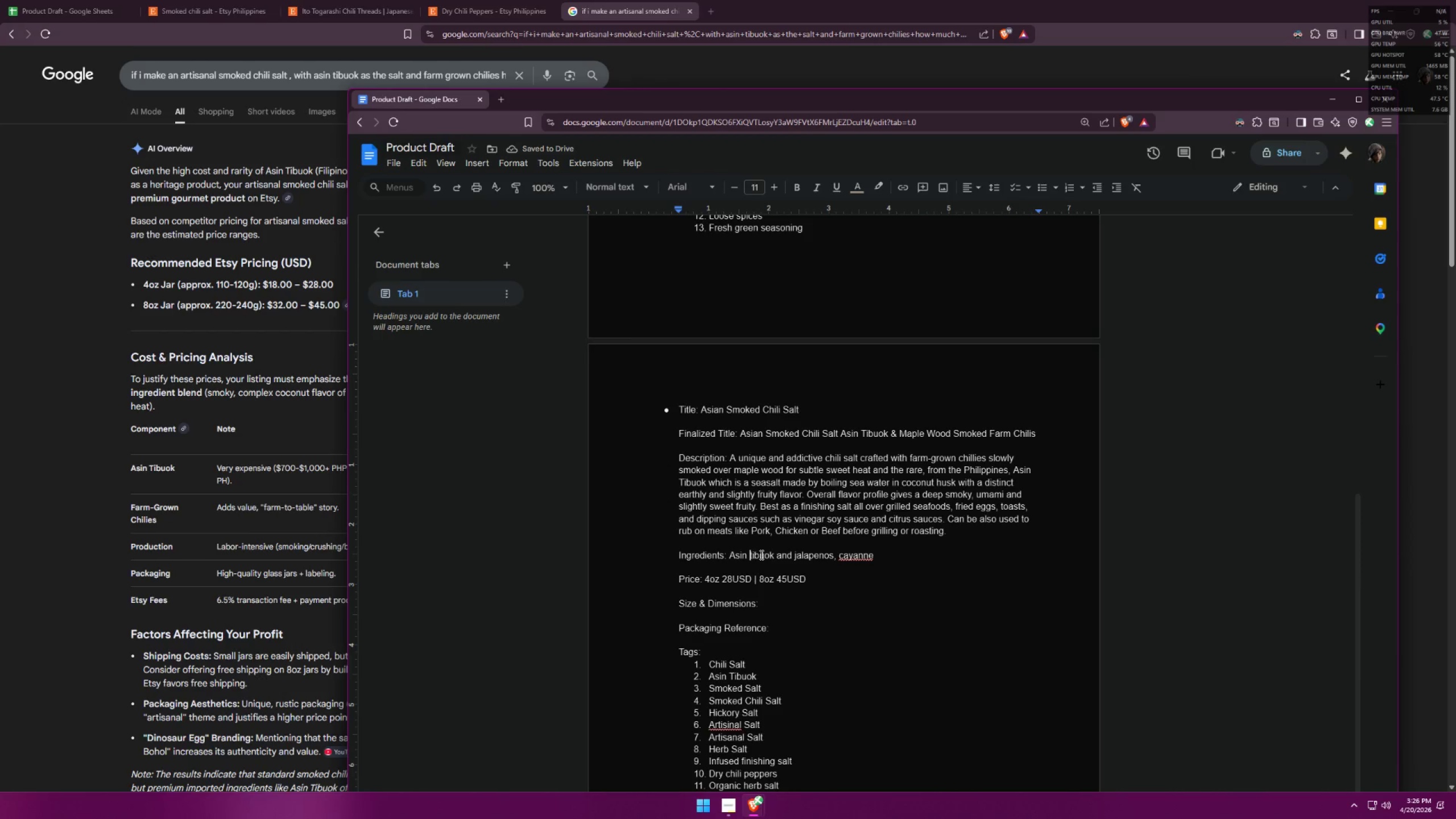 
left_click([752, 552])
 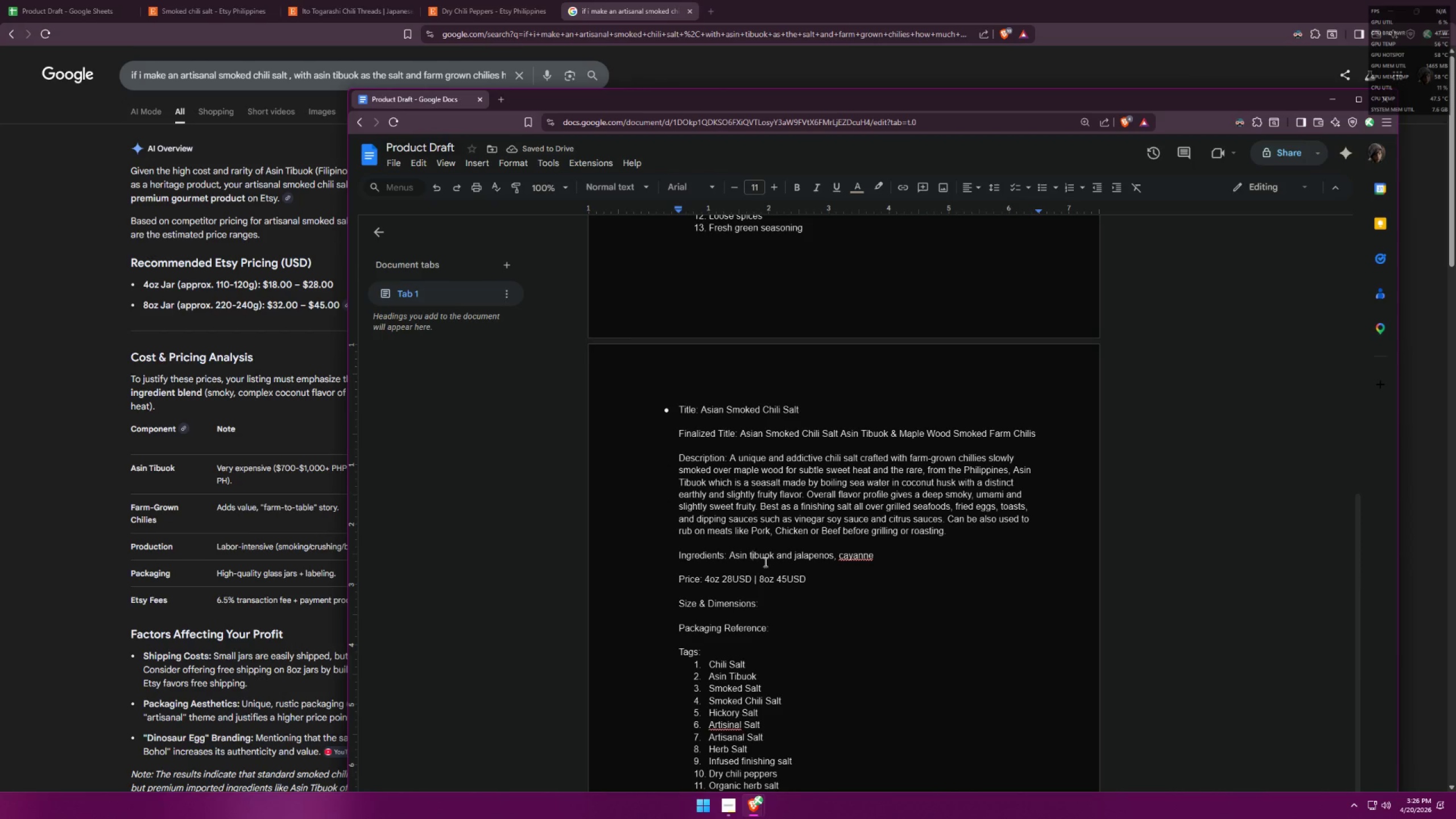 
key(Backspace)
 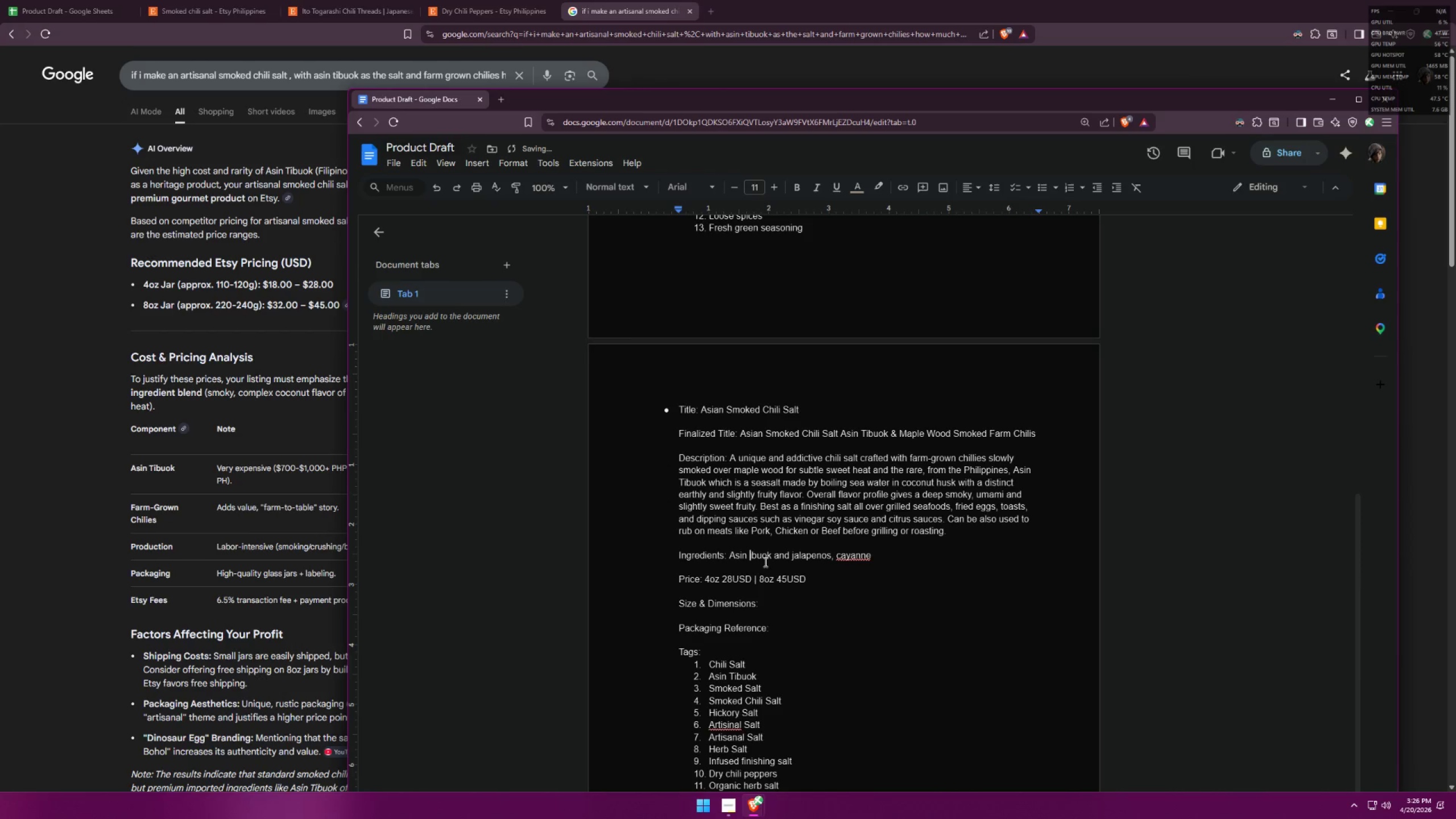 
key(Shift+ShiftLeft)
 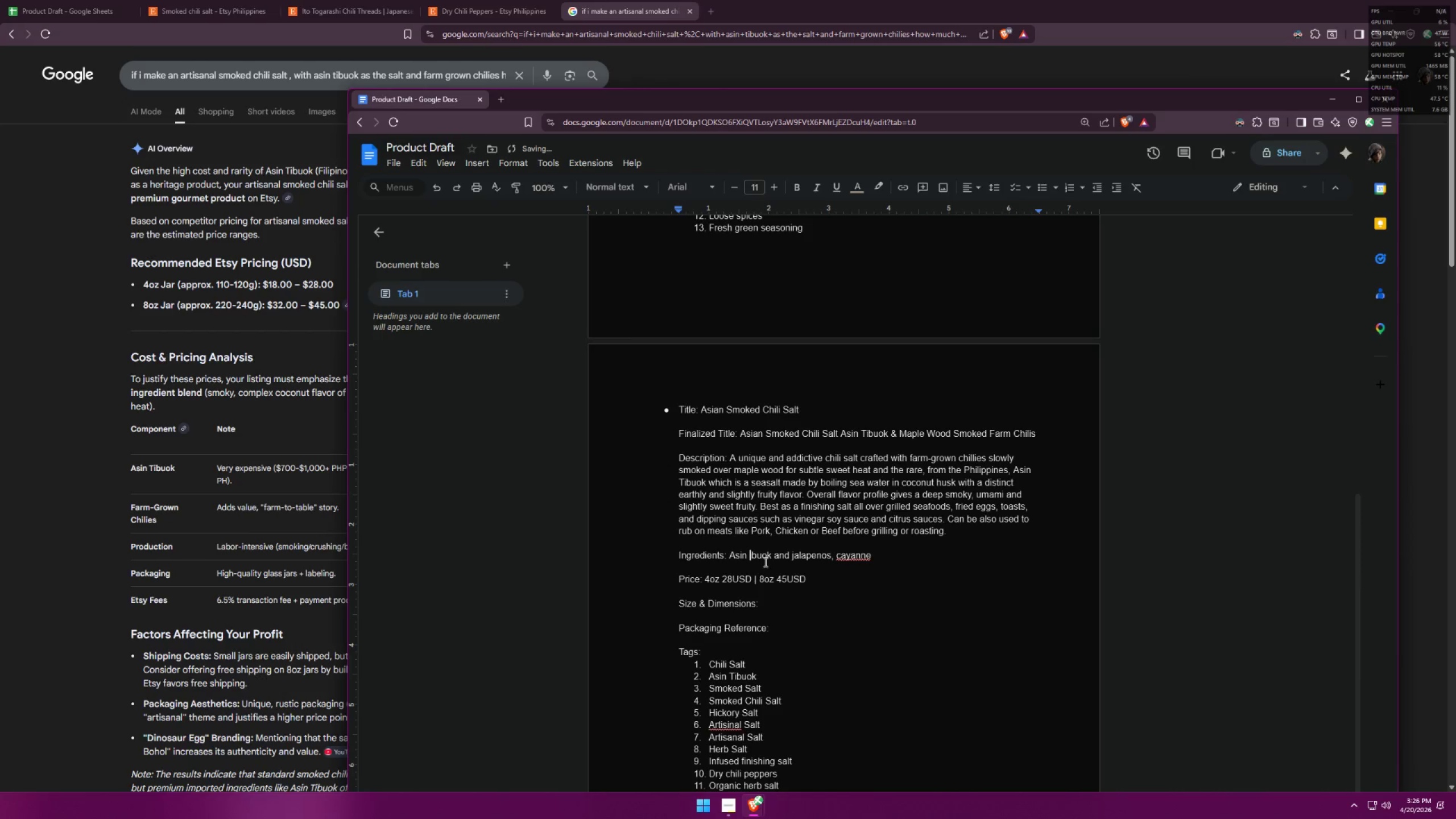 
key(Shift+T)
 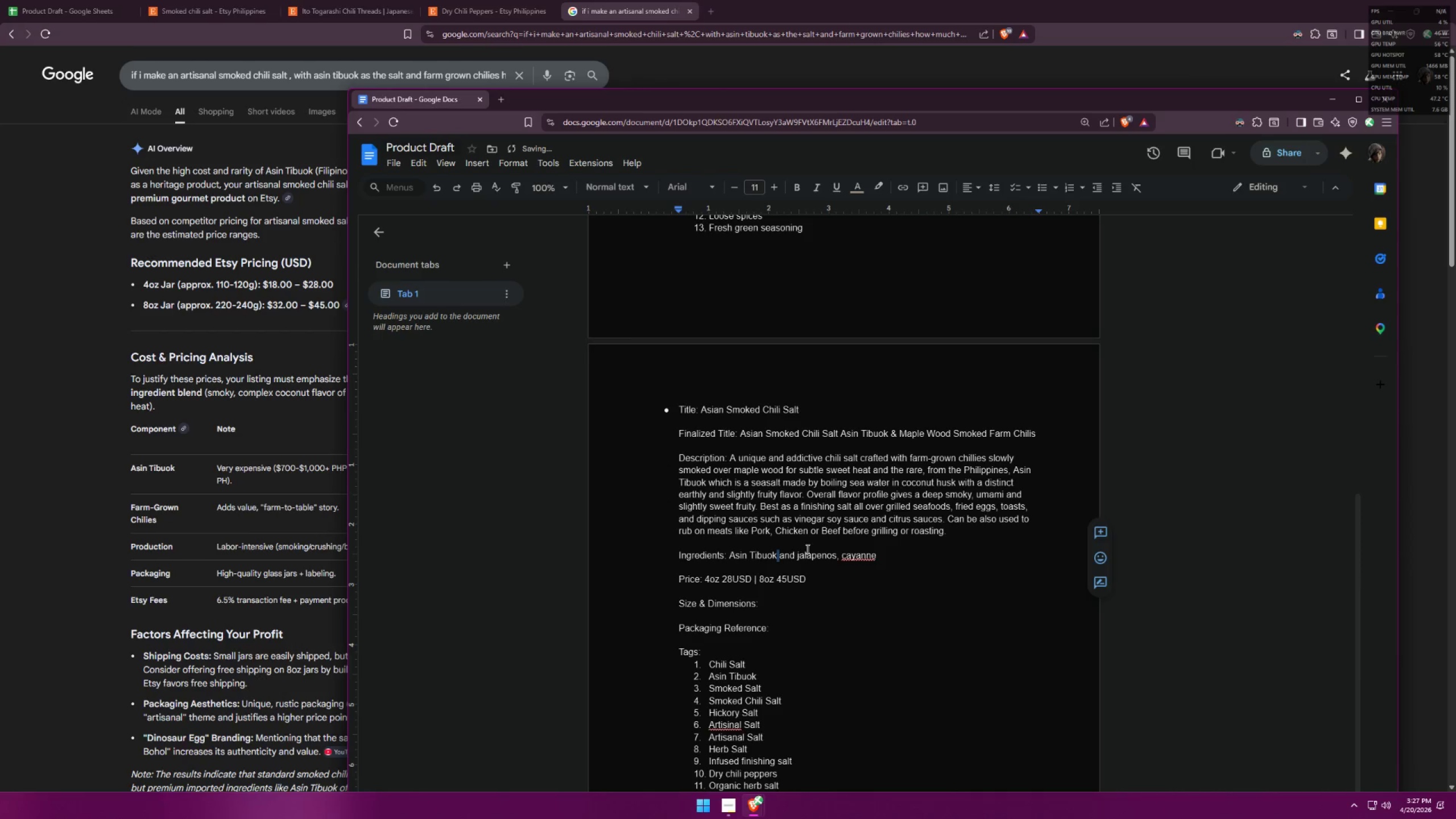 
double_click([776, 554])
 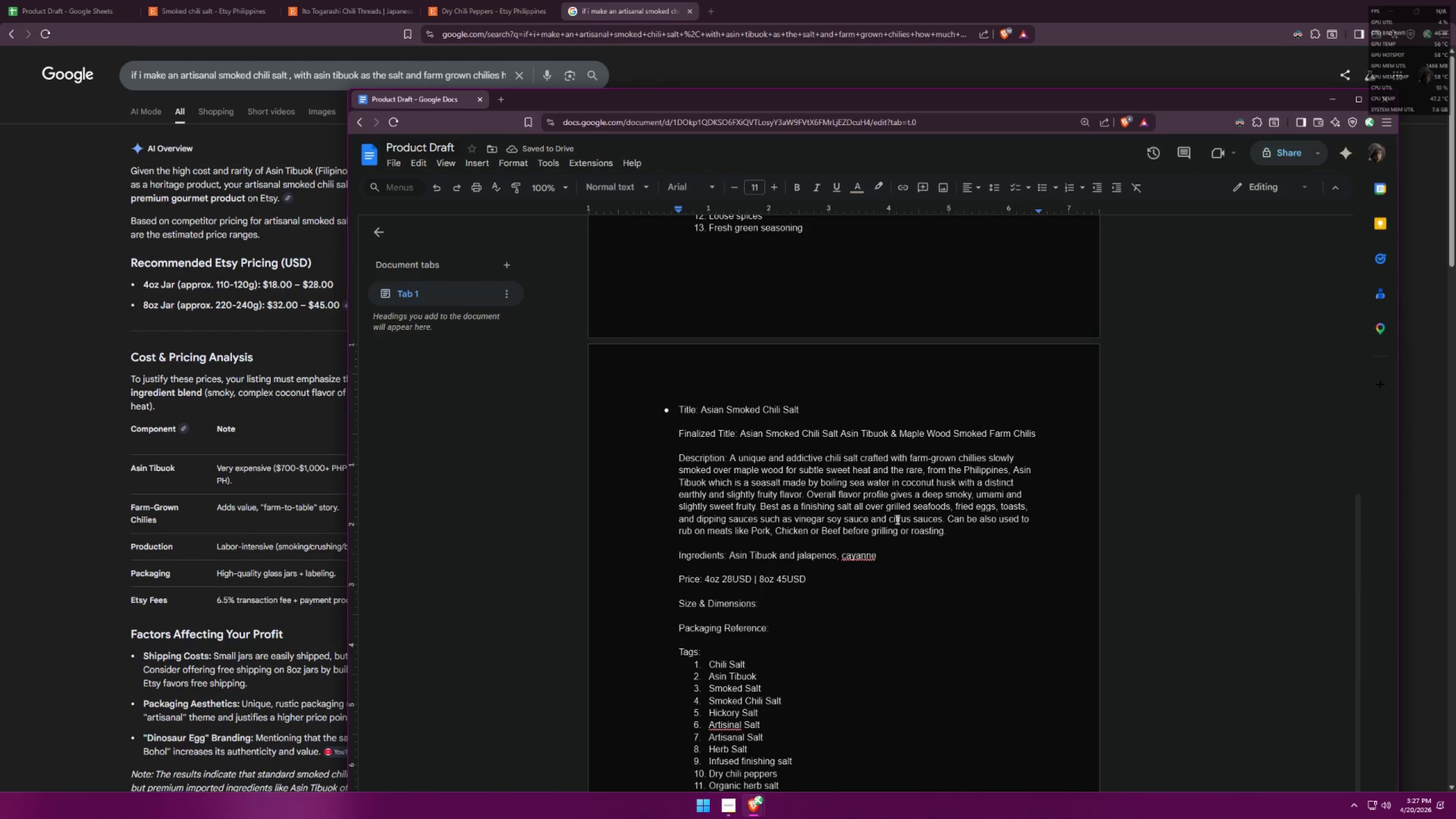 
key(Comma)
 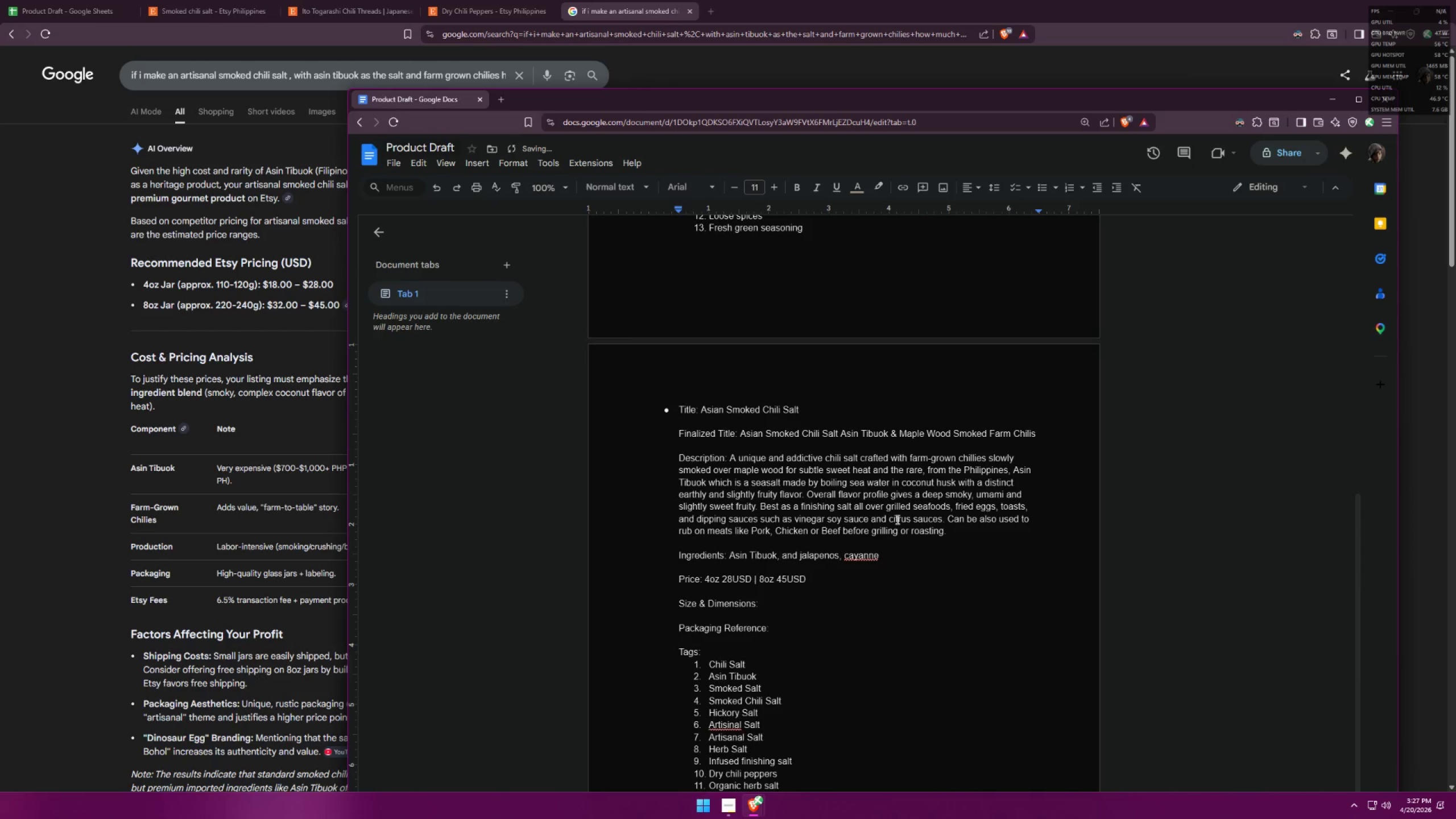 
key(Space)
 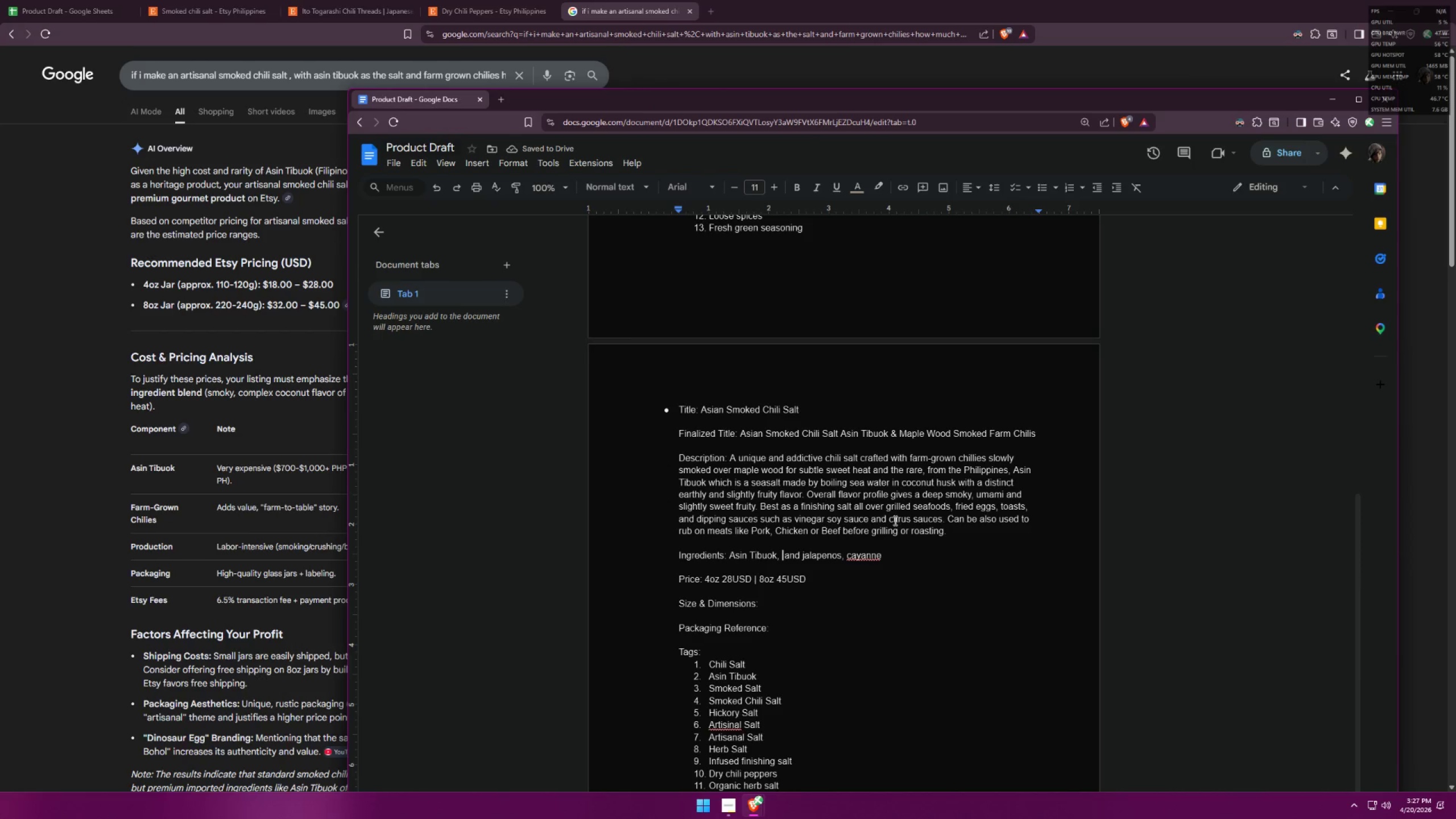 
wait(8.16)
 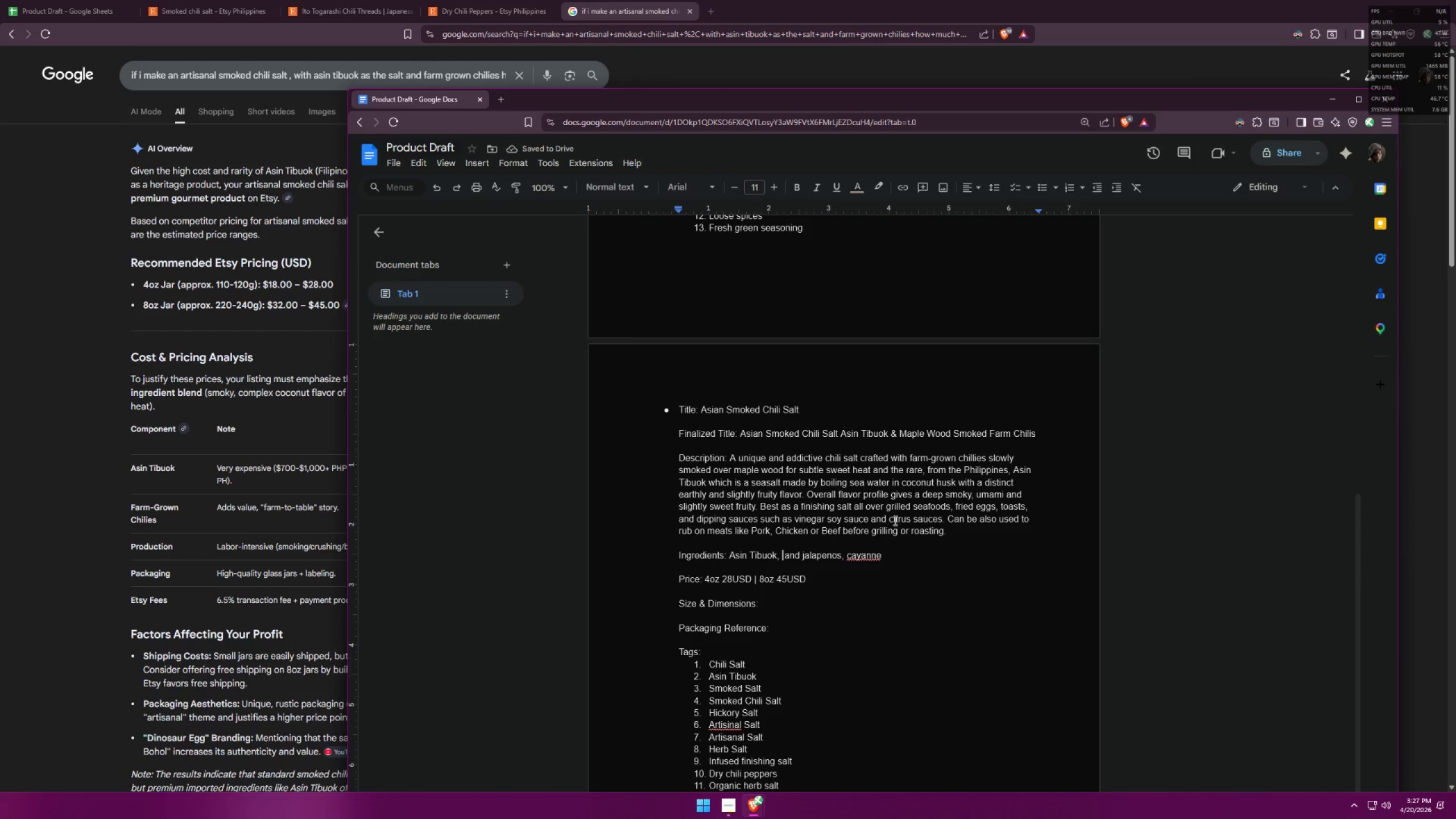 
left_click_drag(start_coordinate=[801, 555], to_coordinate=[785, 553])
 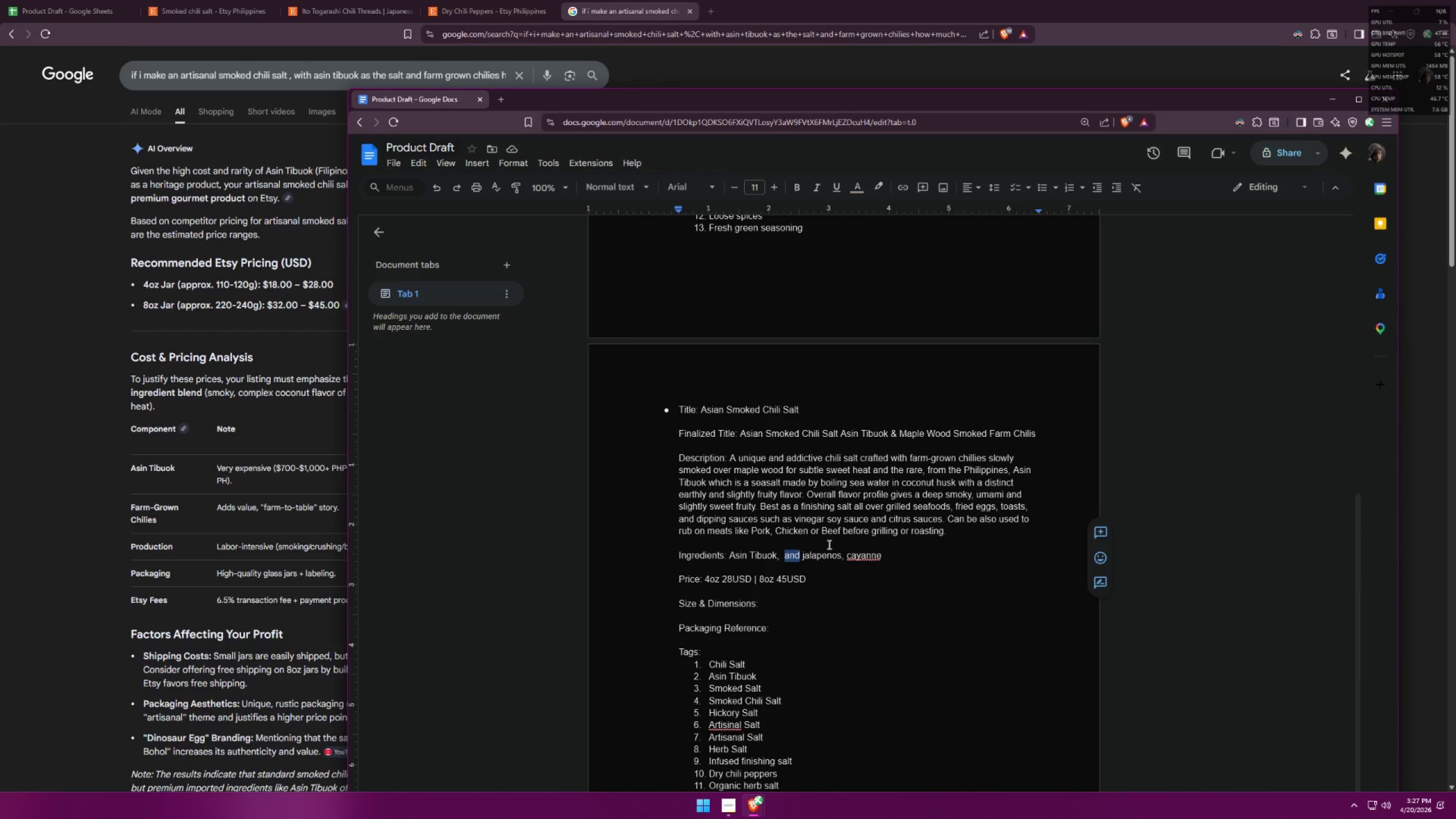 
key(Backspace)
key(Backspace)
key(Backspace)
type( sun)
key(Backspace)
key(Backspace)
key(Backspace)
type(sundried )
 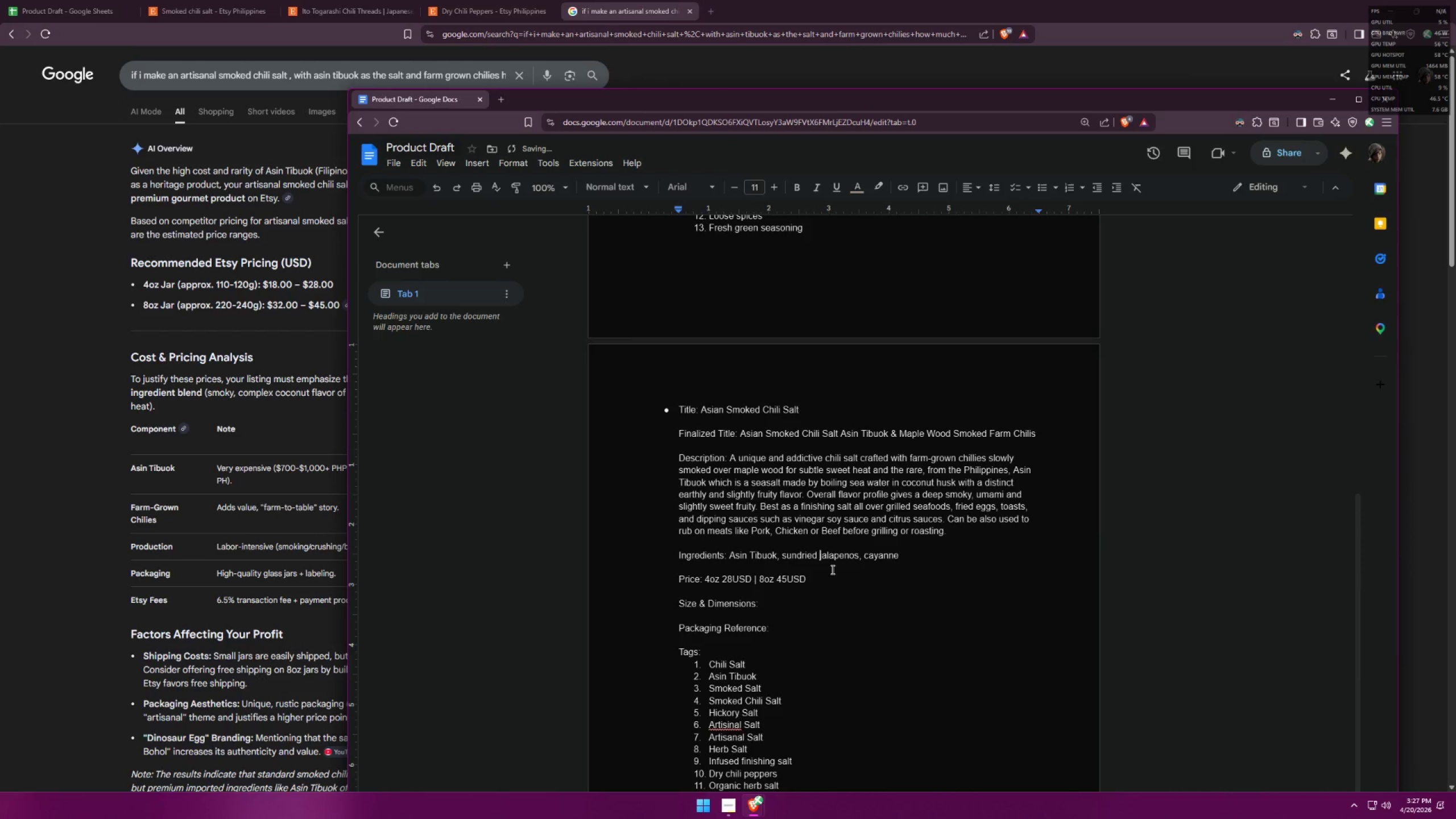 
left_click([821, 555])
 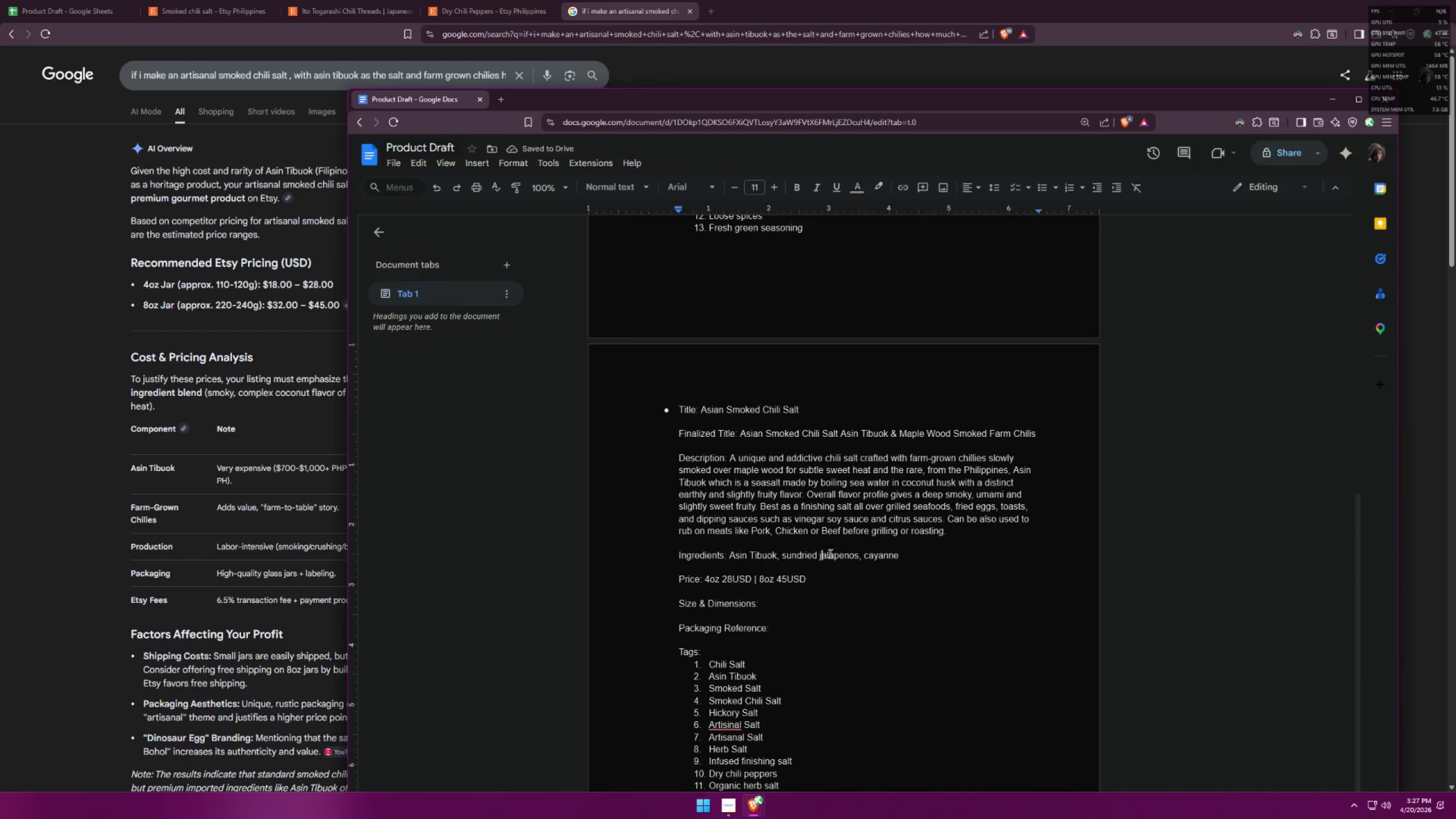 
key(Backspace)
 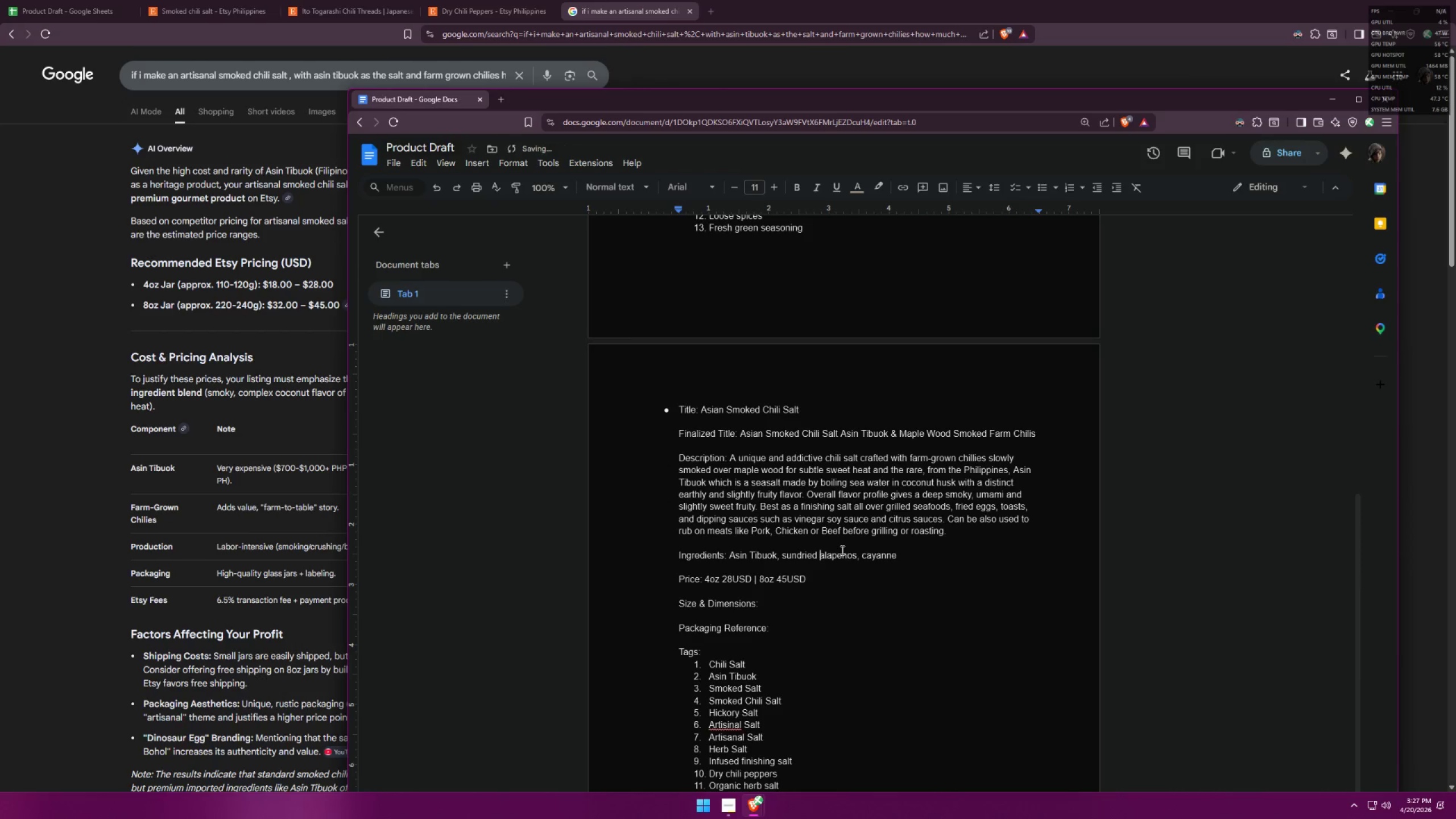 
key(Shift+J)
 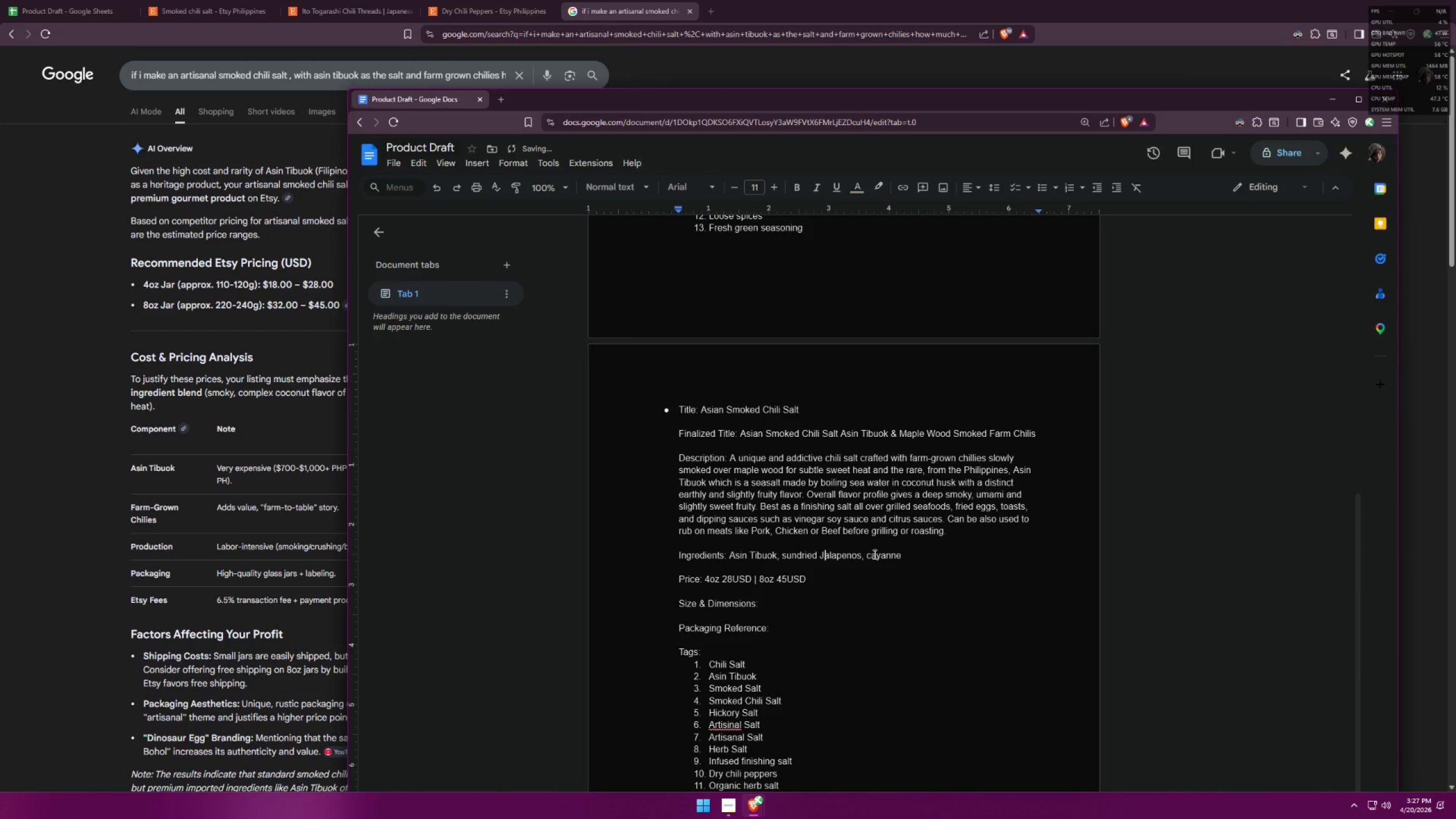 
left_click_drag(start_coordinate=[870, 554], to_coordinate=[867, 552])
 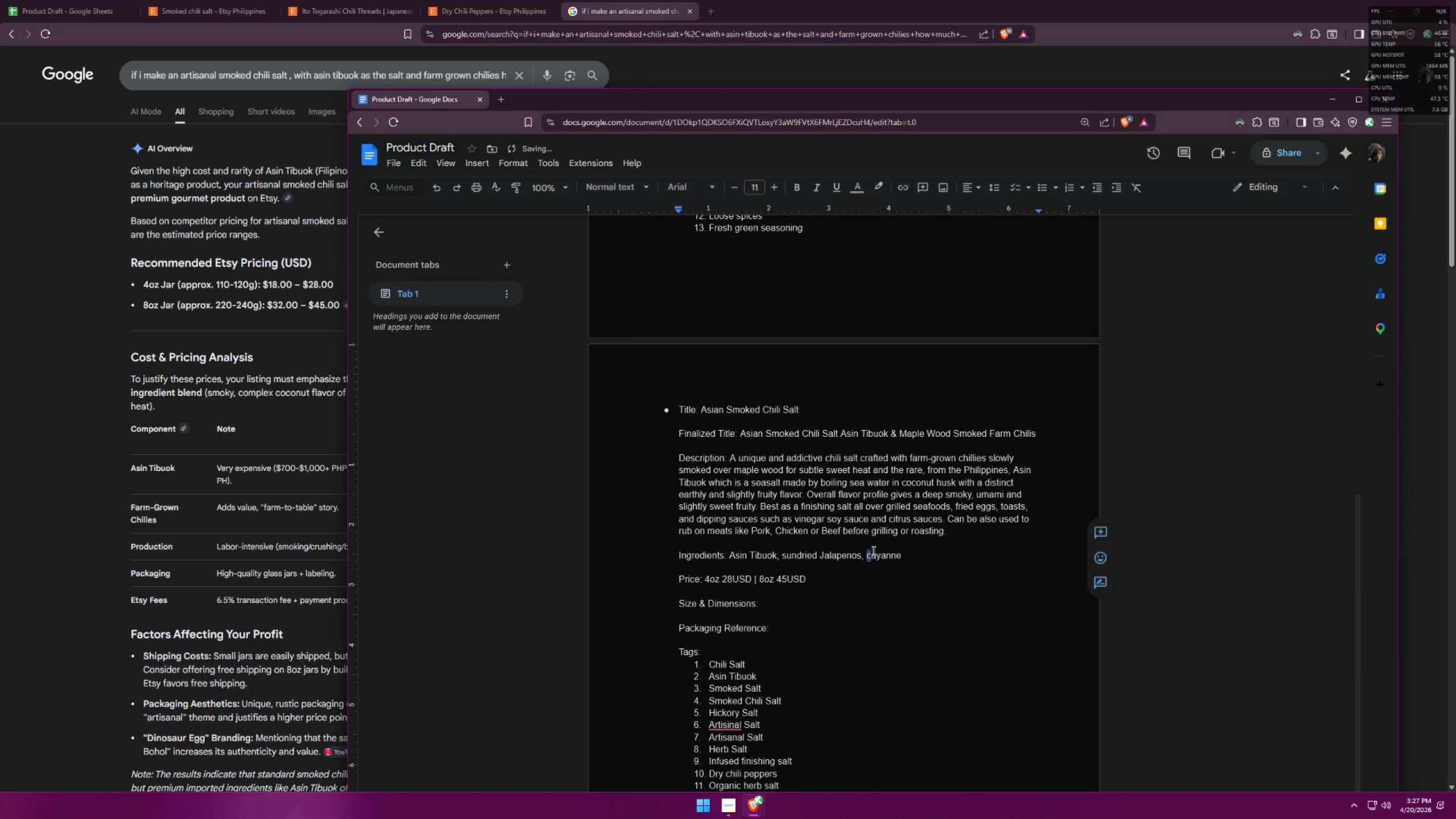 
key(Shift+ShiftLeft)
 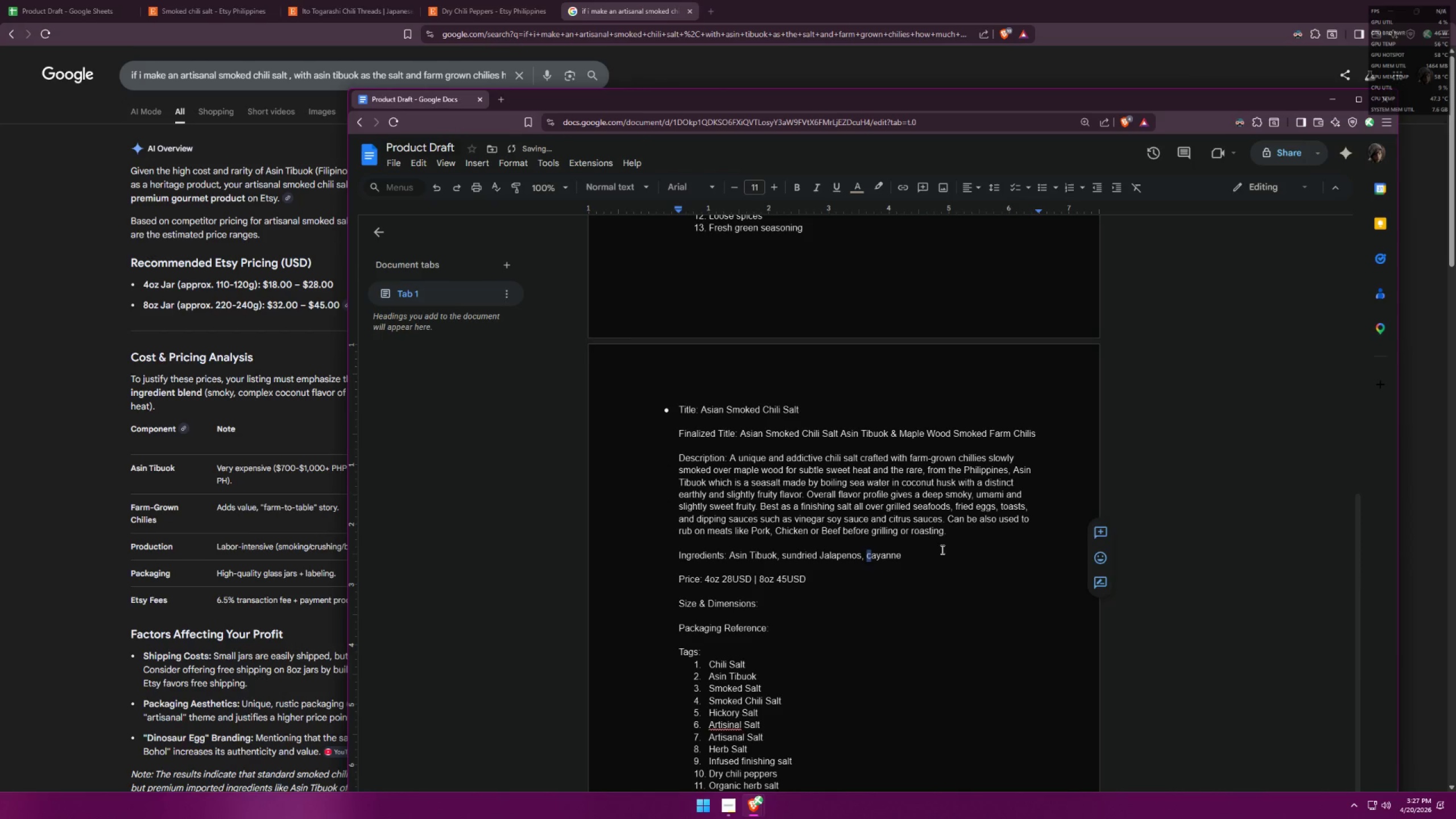 
key(Shift+C)
 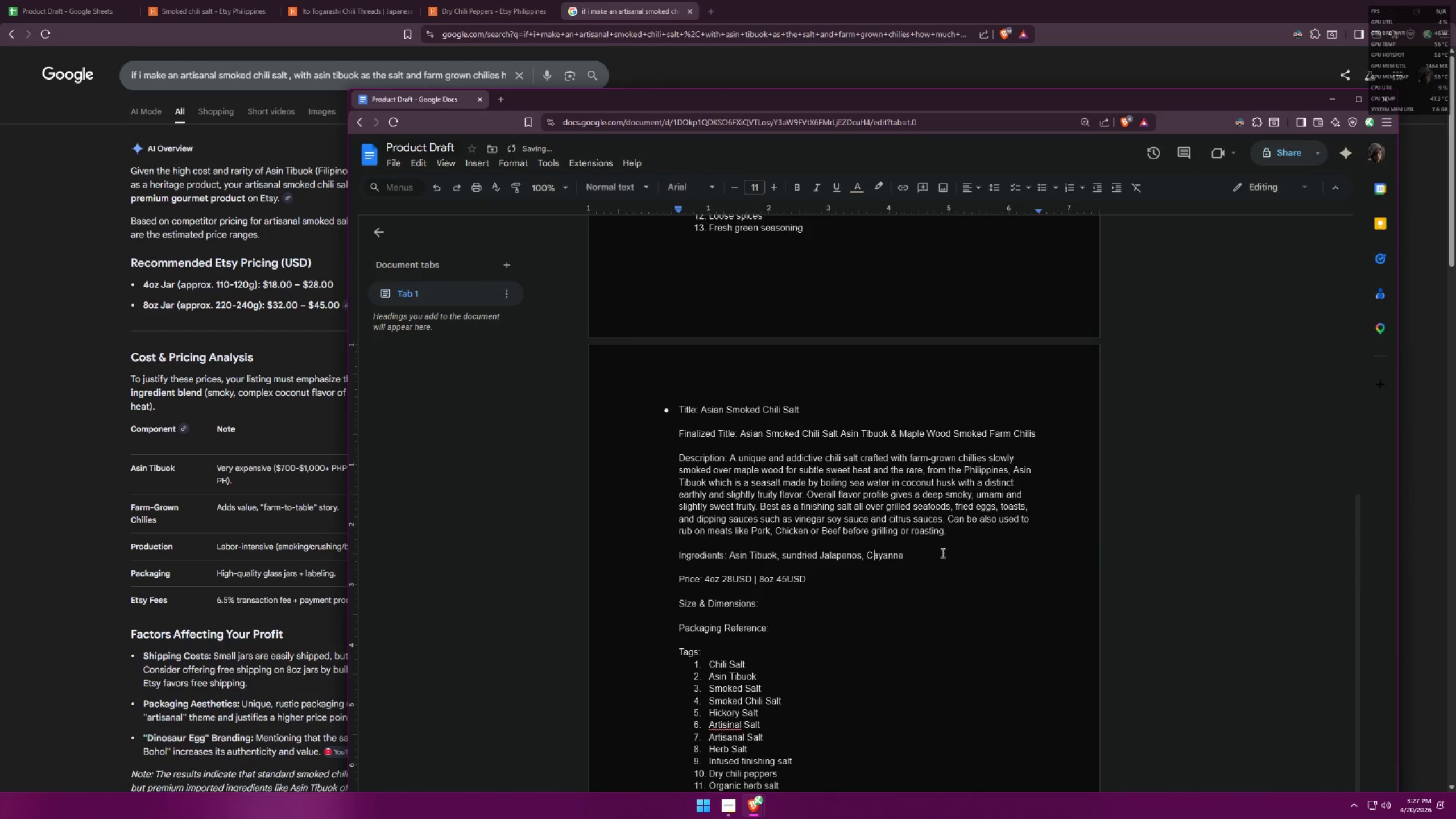 
left_click([942, 553])
 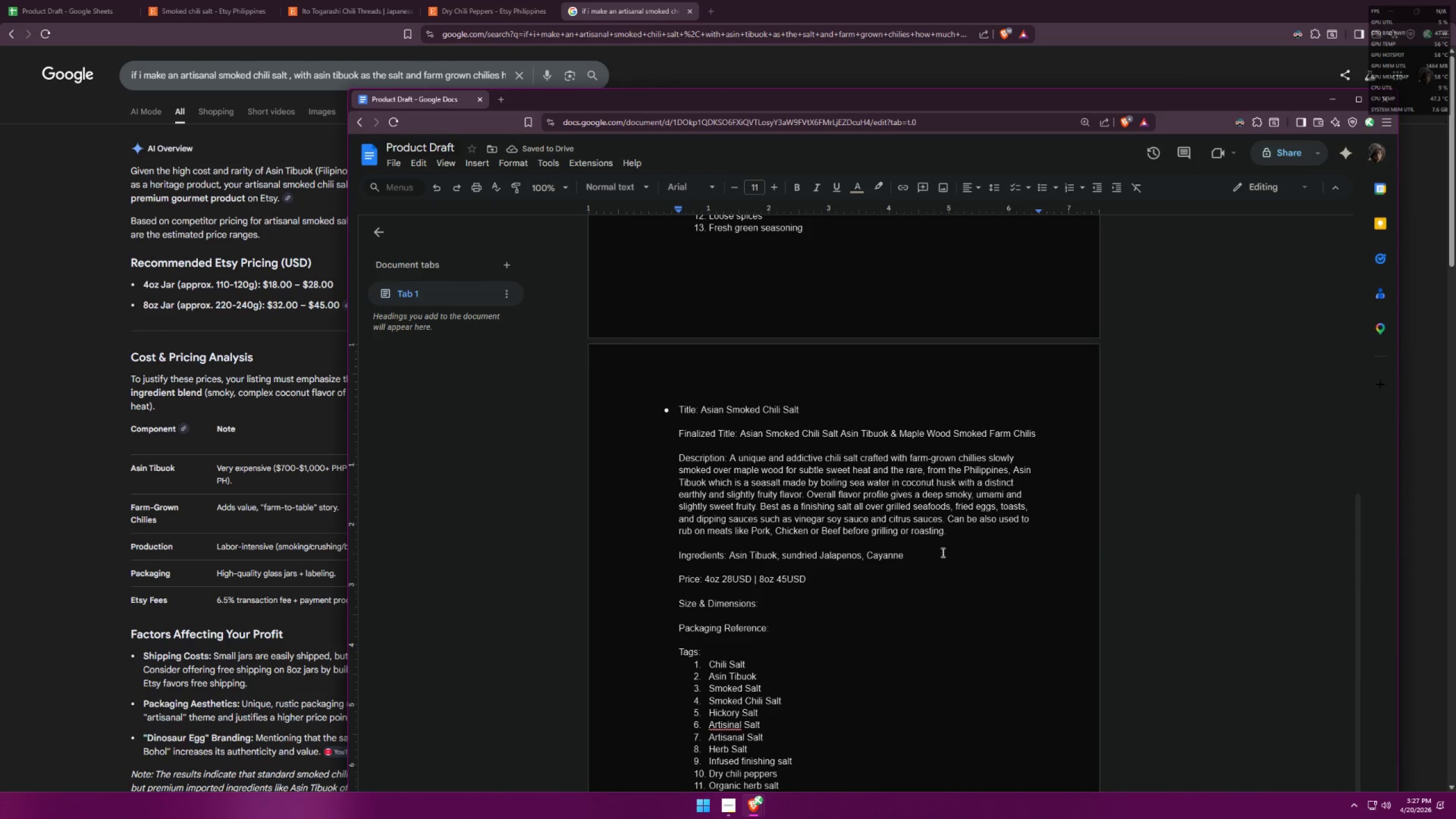 
wait(5.19)
 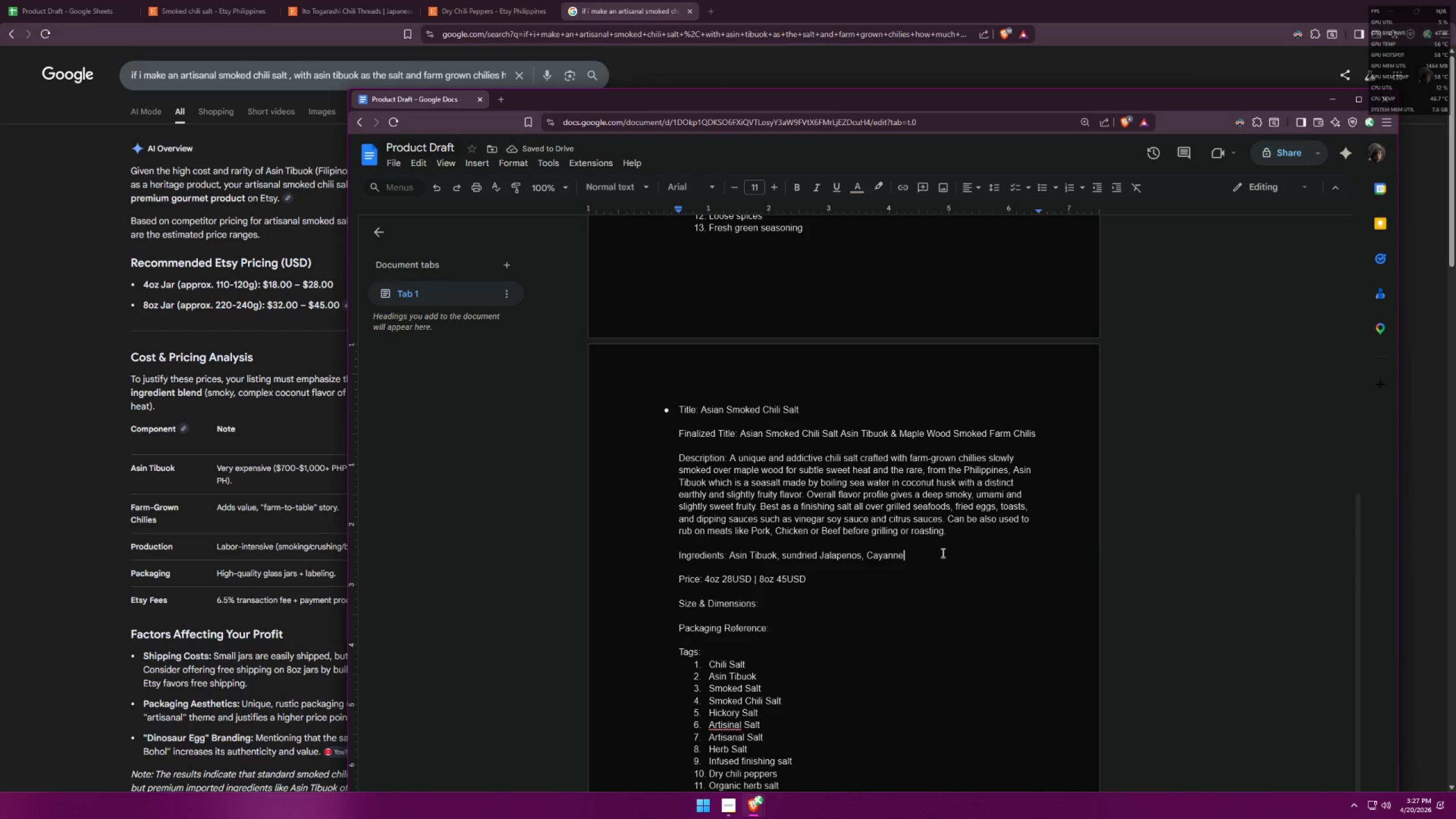 
type(, to)
key(Backspace)
key(Backspace)
type(Toasted garlicm ,)
key(Backspace)
key(Backspace)
type(, )
 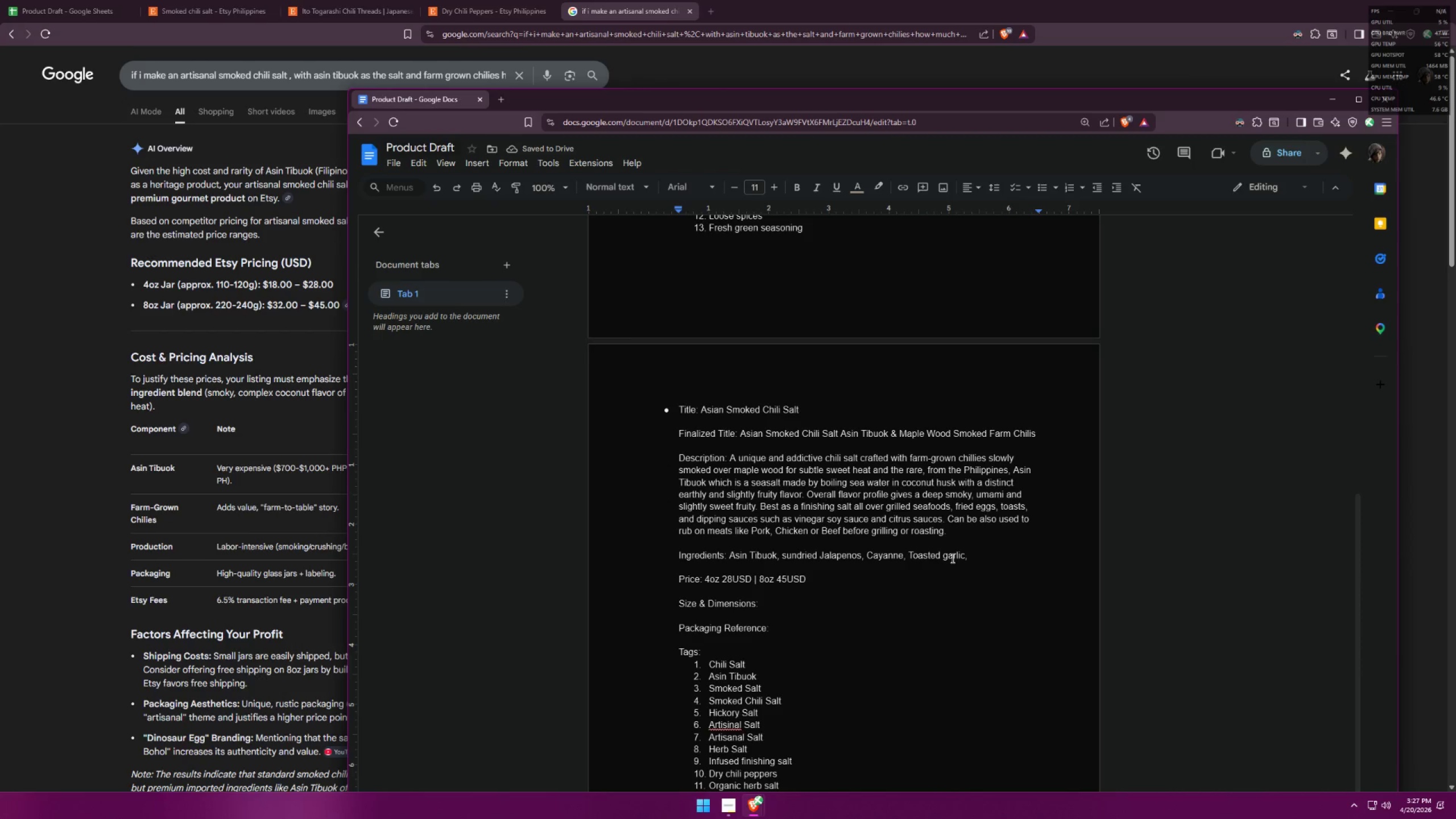 
wait(6.02)
 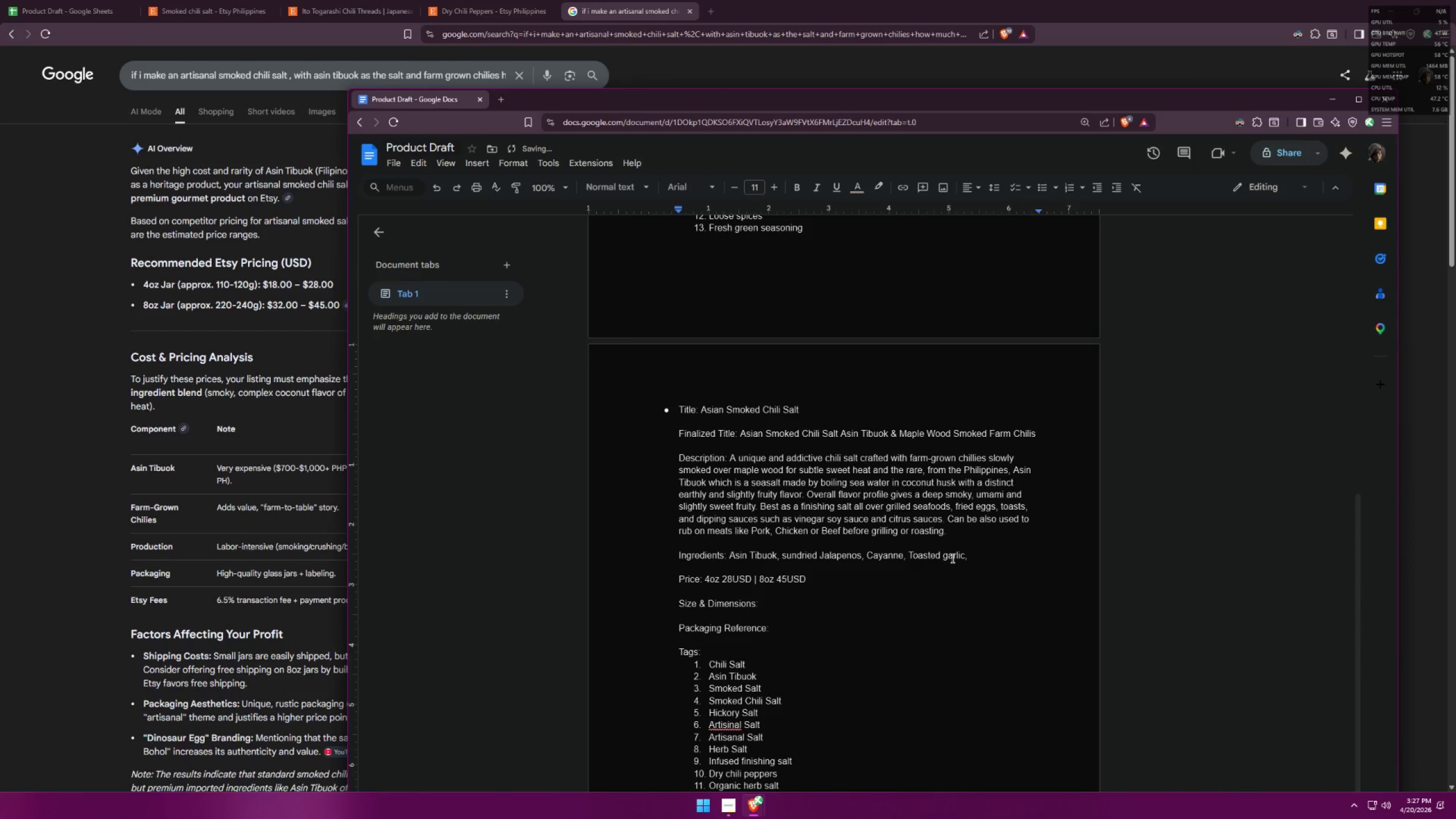 
type(ginger powder)
 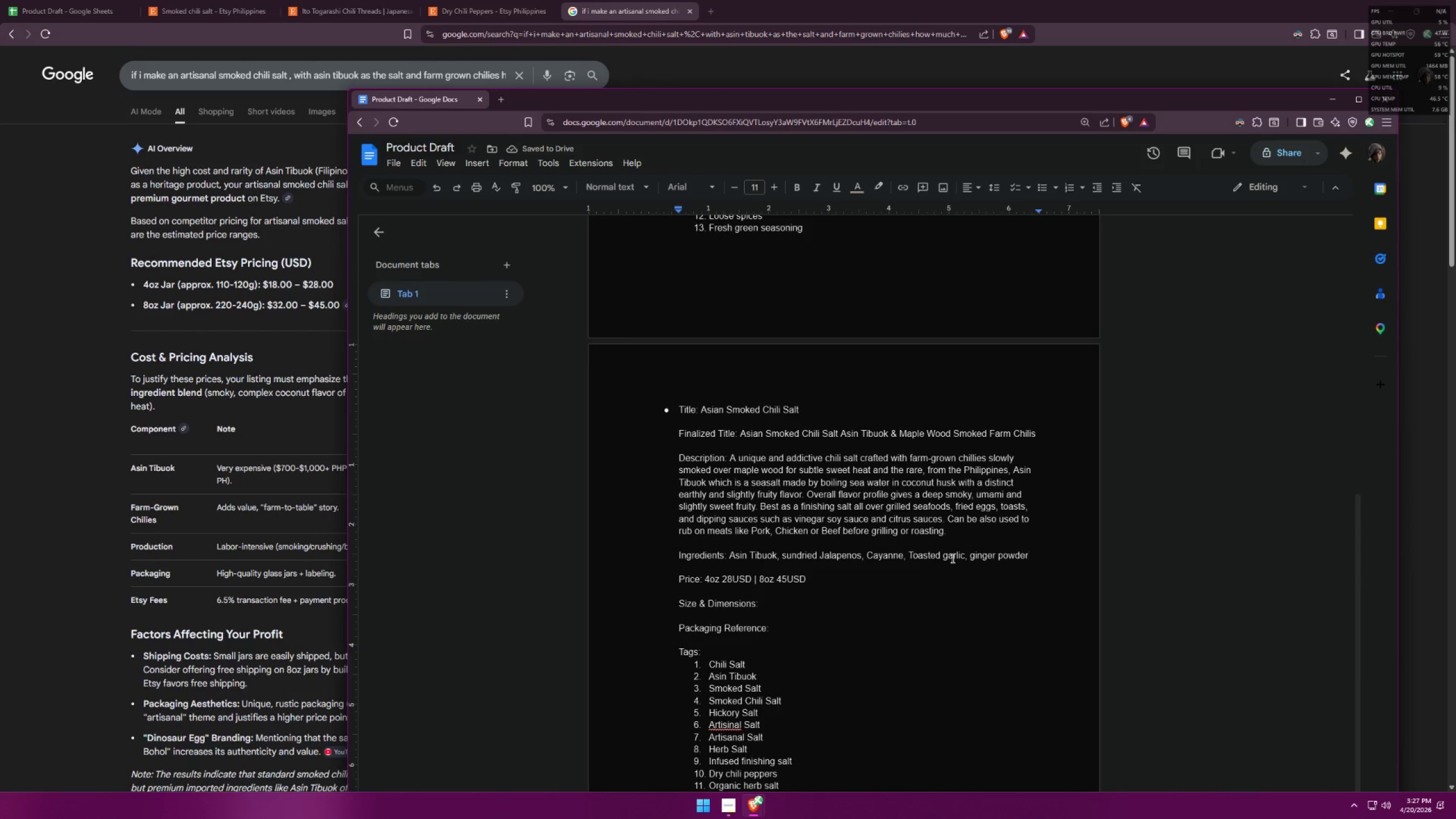 
wait(6.23)
 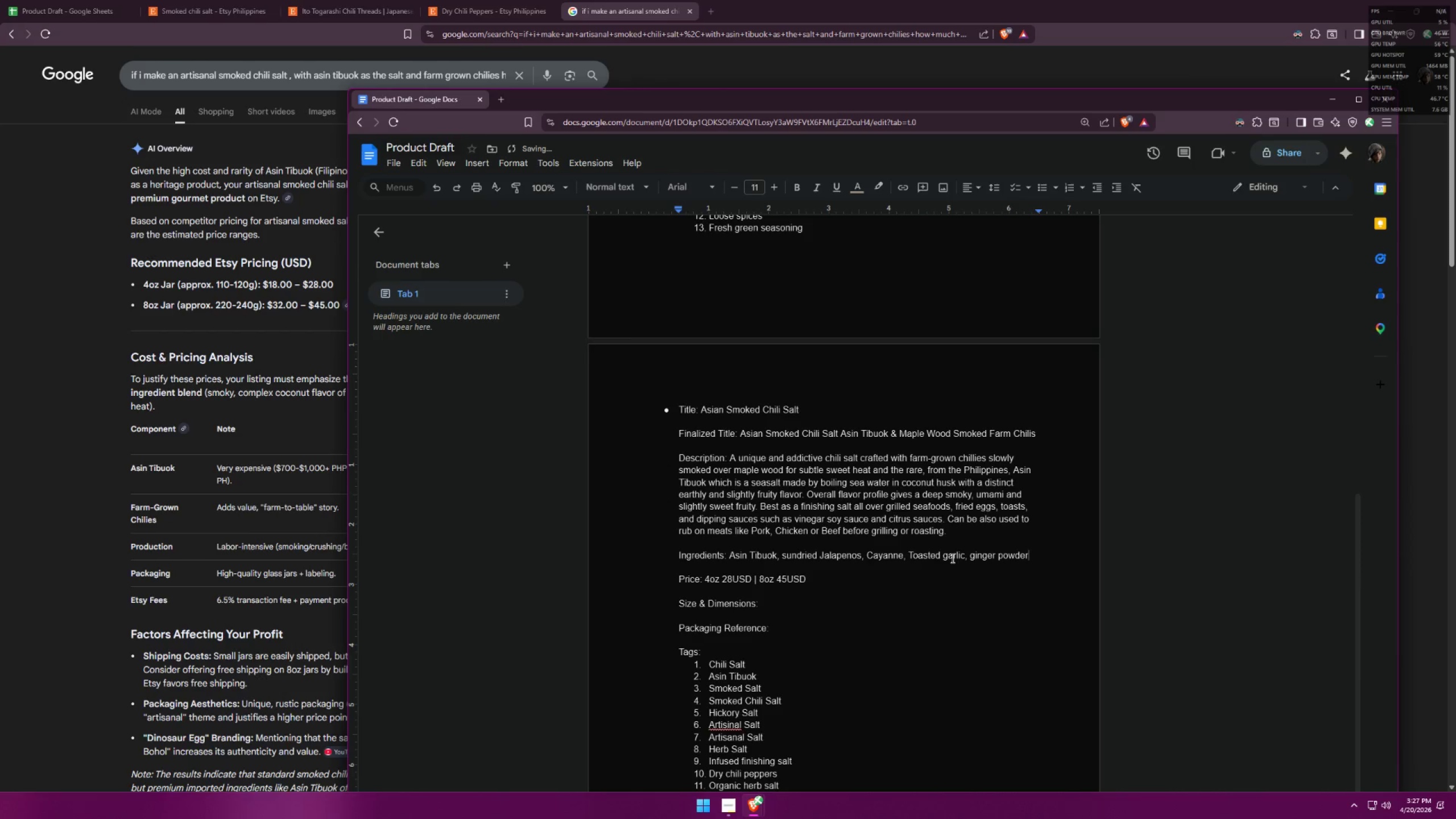 
left_click_drag(start_coordinate=[1031, 560], to_coordinate=[975, 558])
 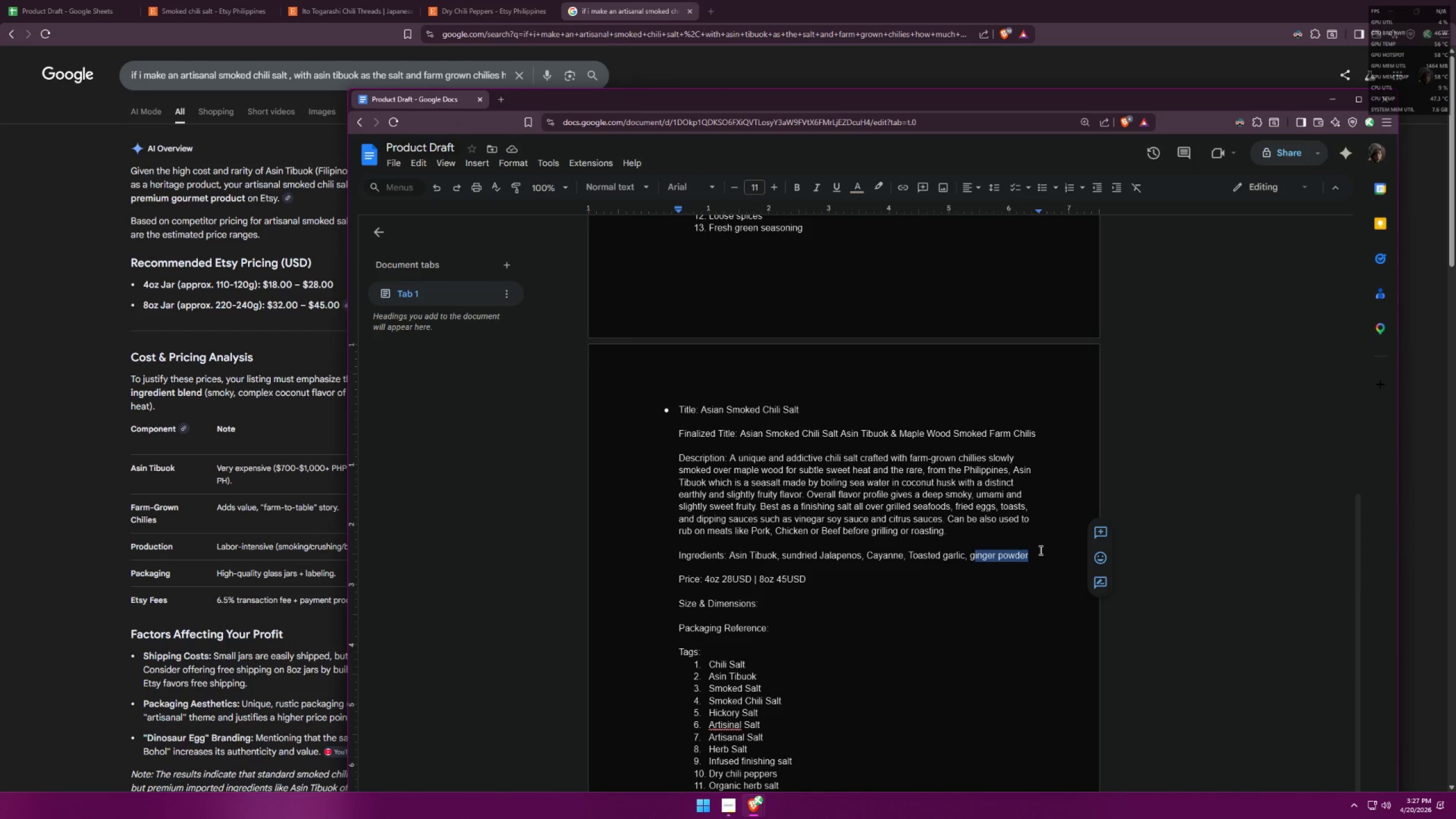 
key(Backspace)
 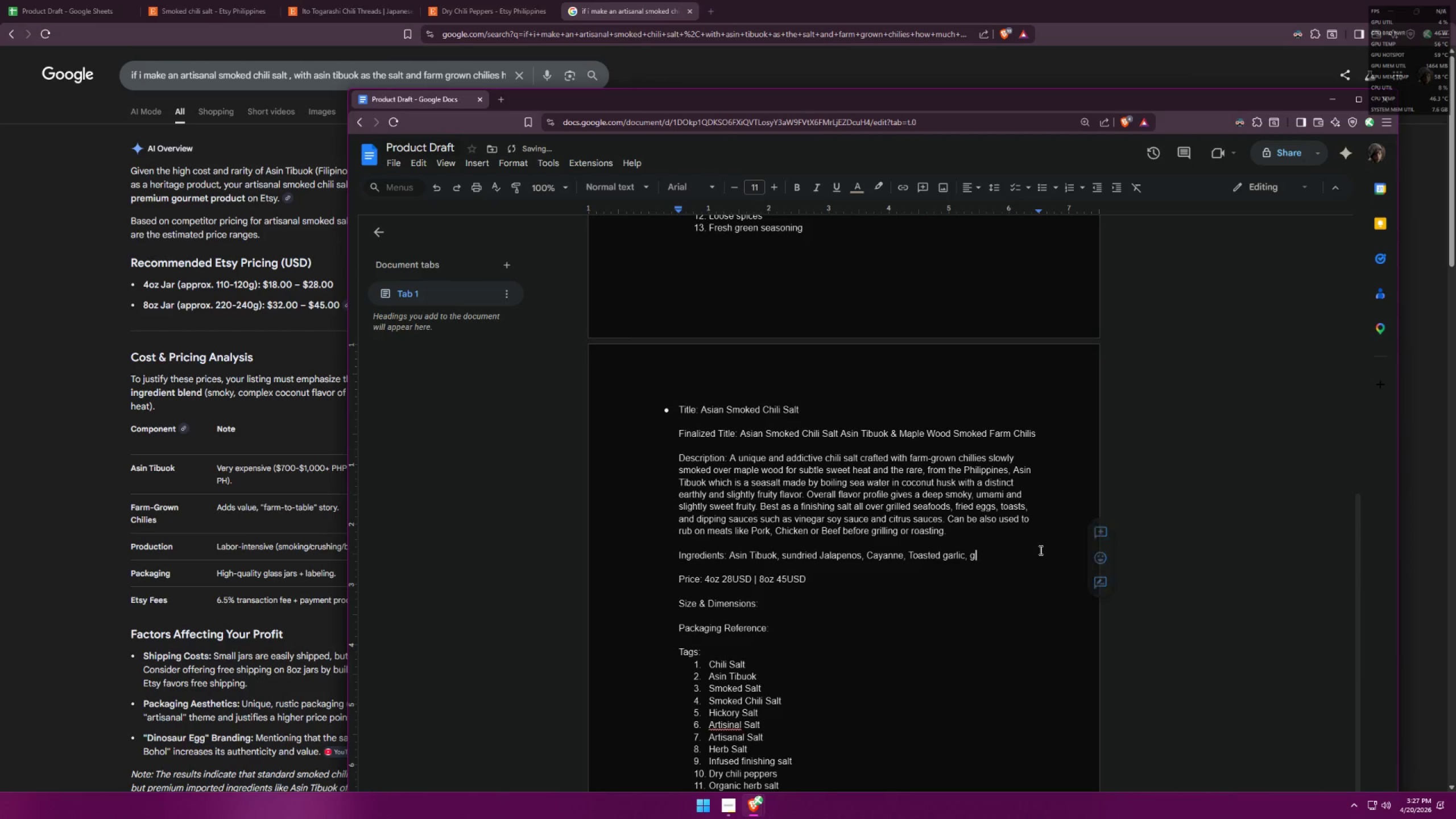 
key(Backspace)
 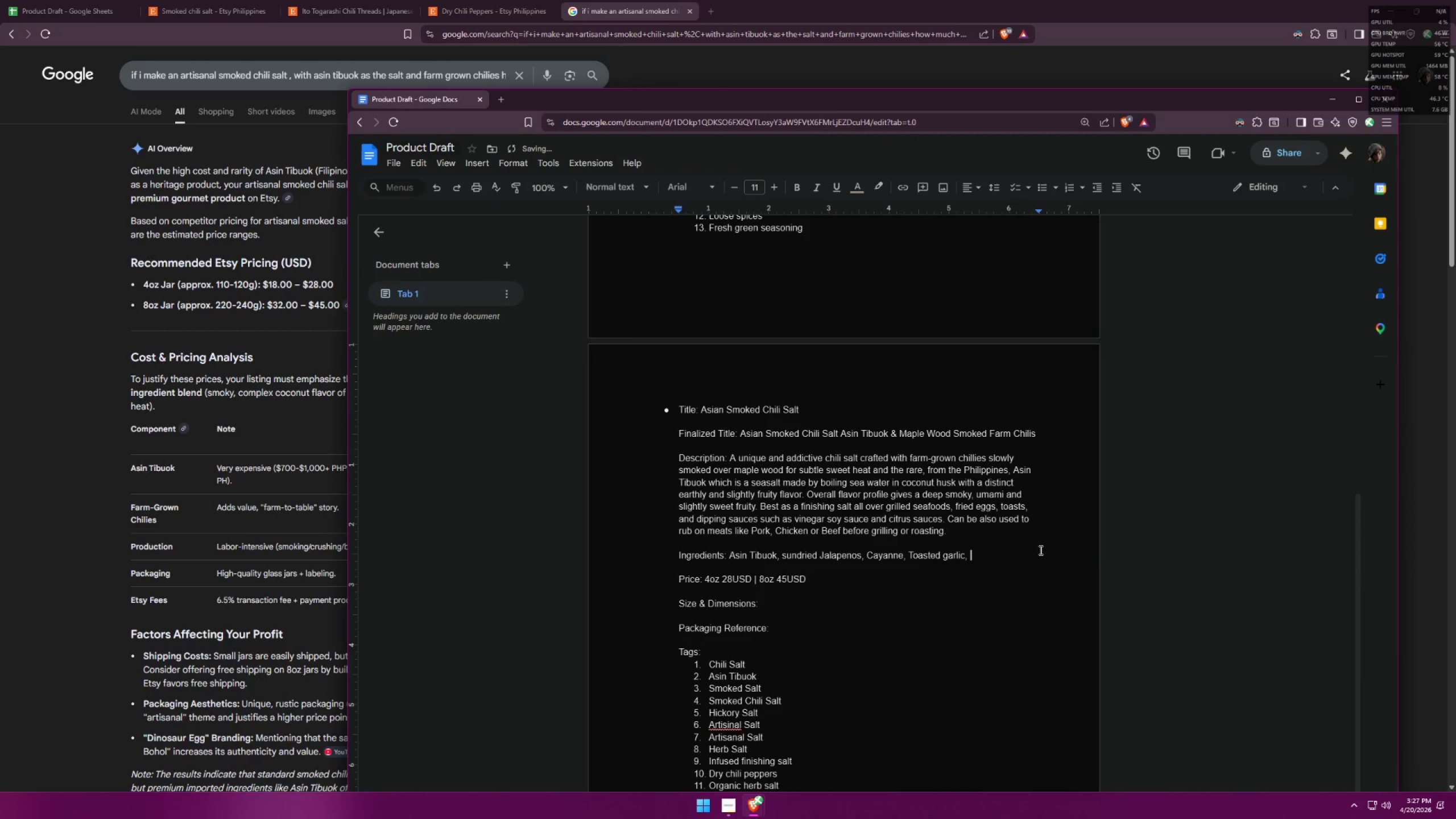 
key(Backspace)
 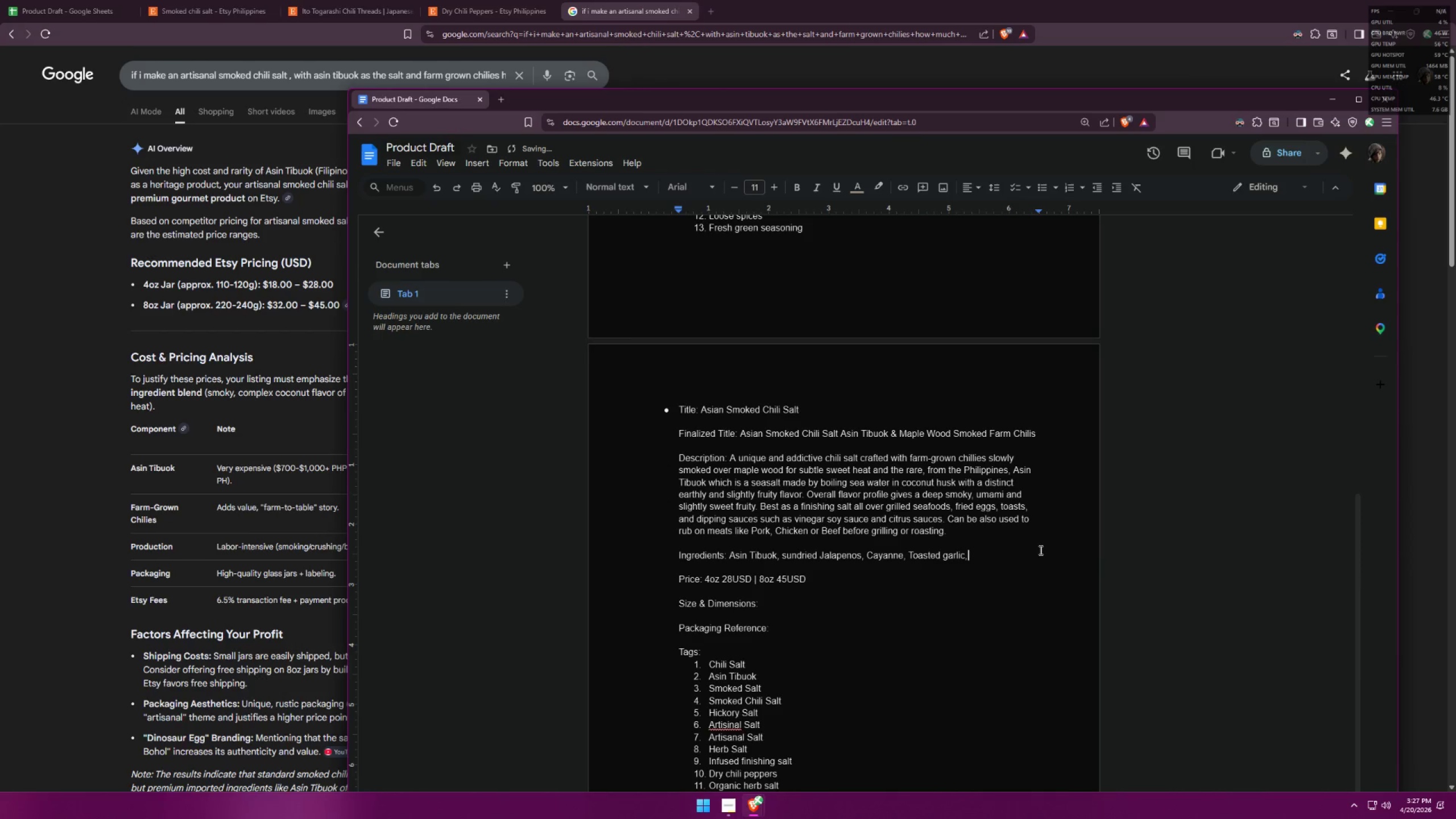 
key(Backspace)
 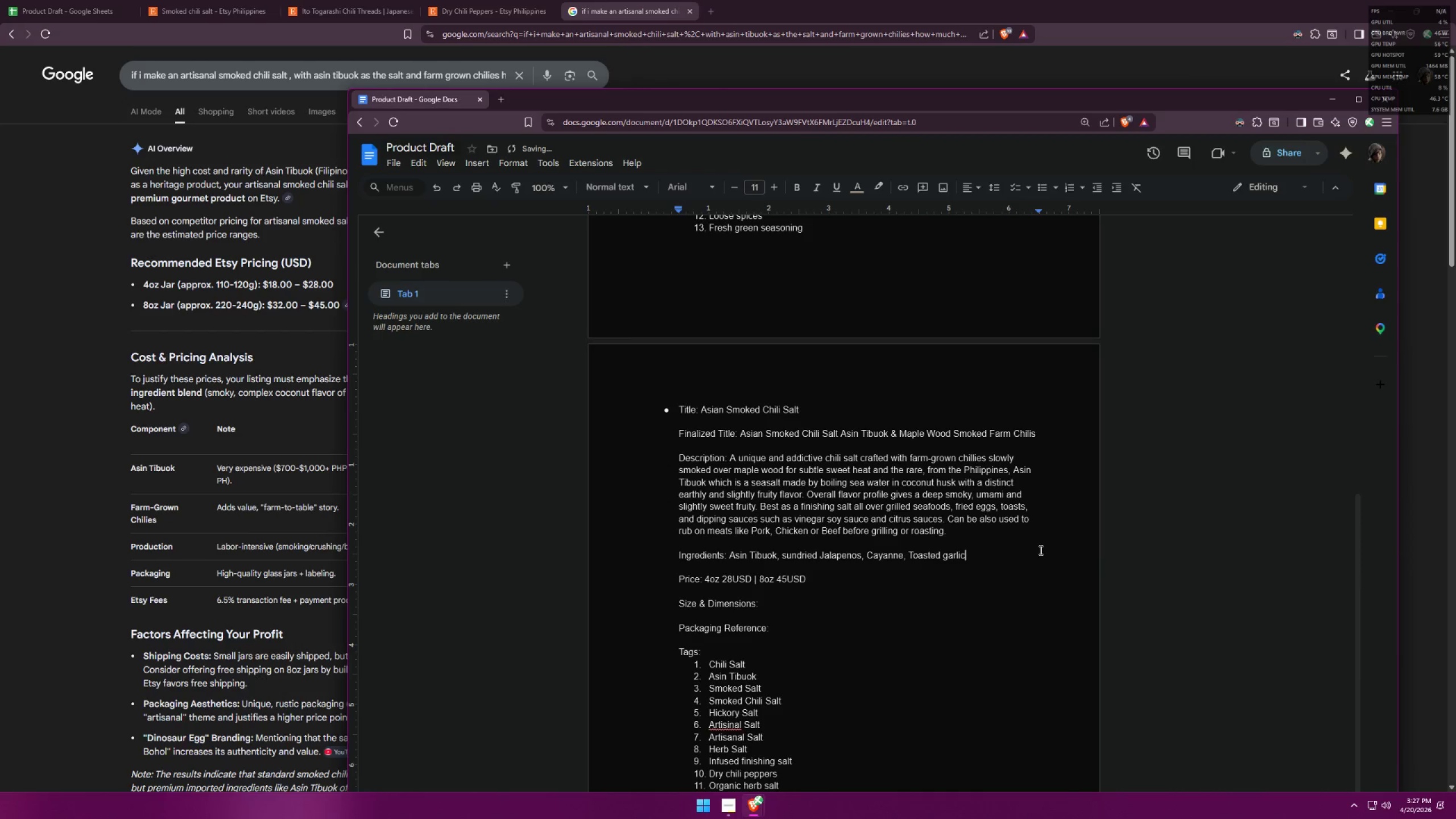 
key(Backspace)
 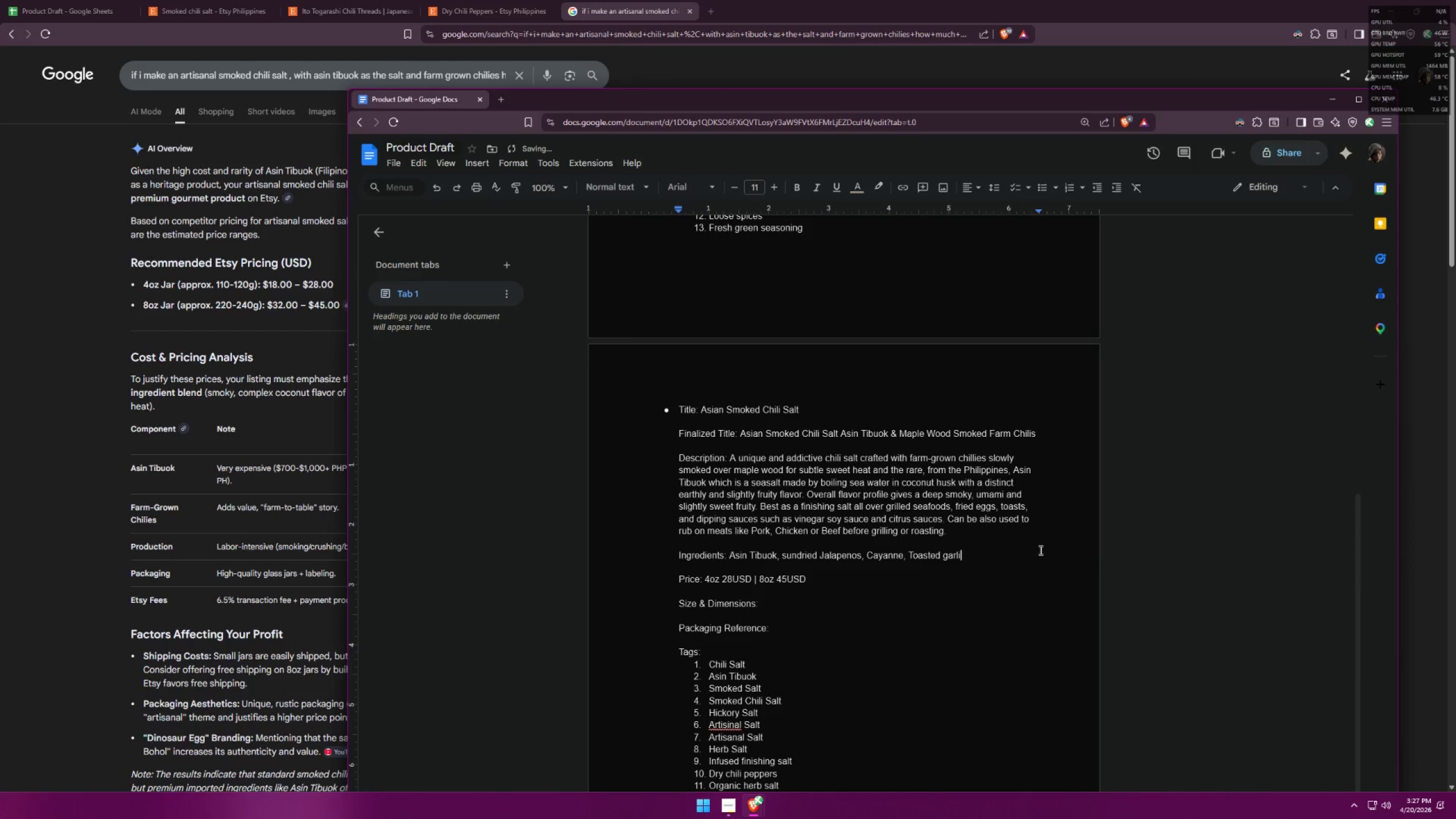 
key(C)
 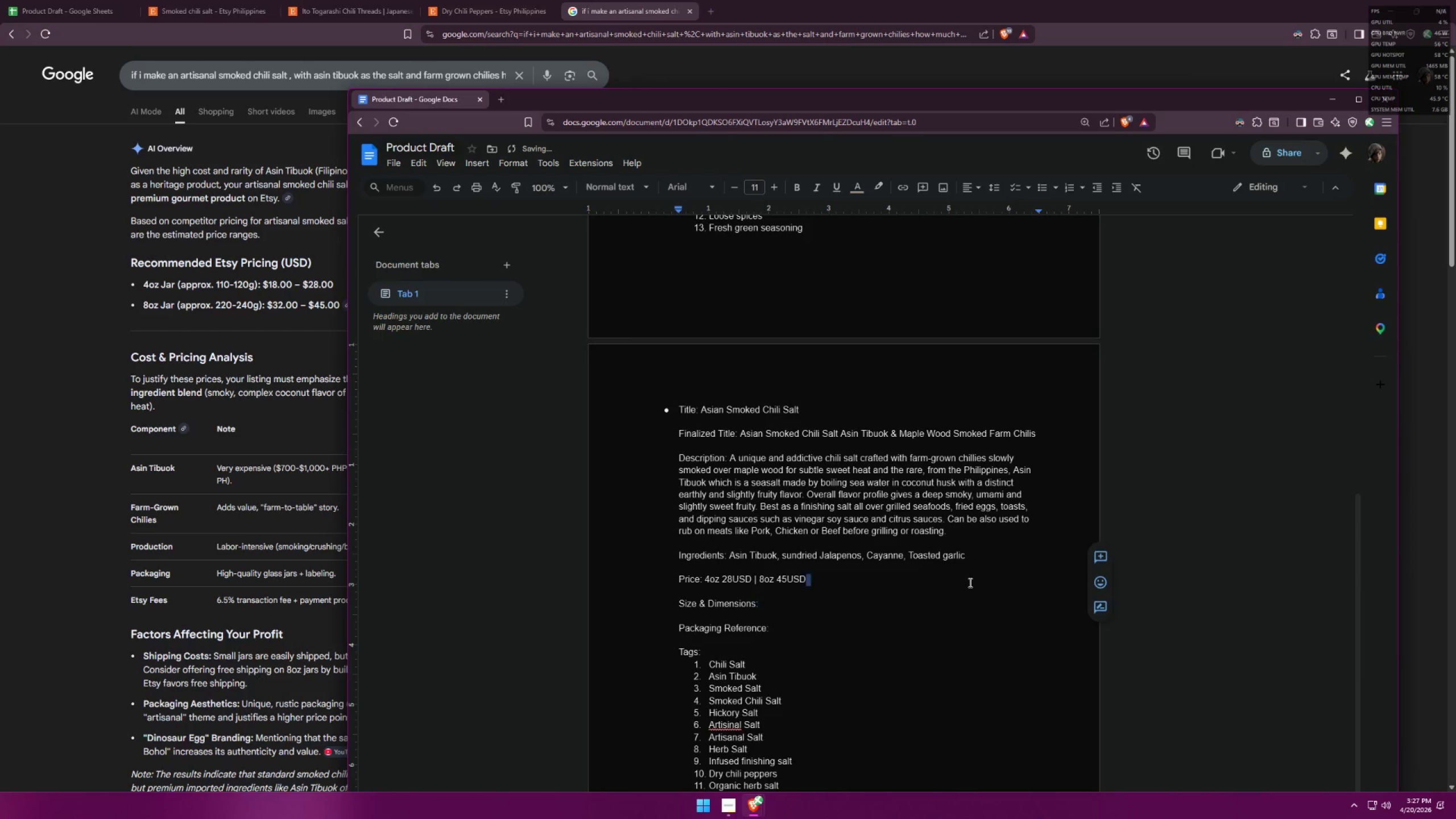 
left_click([966, 613])
 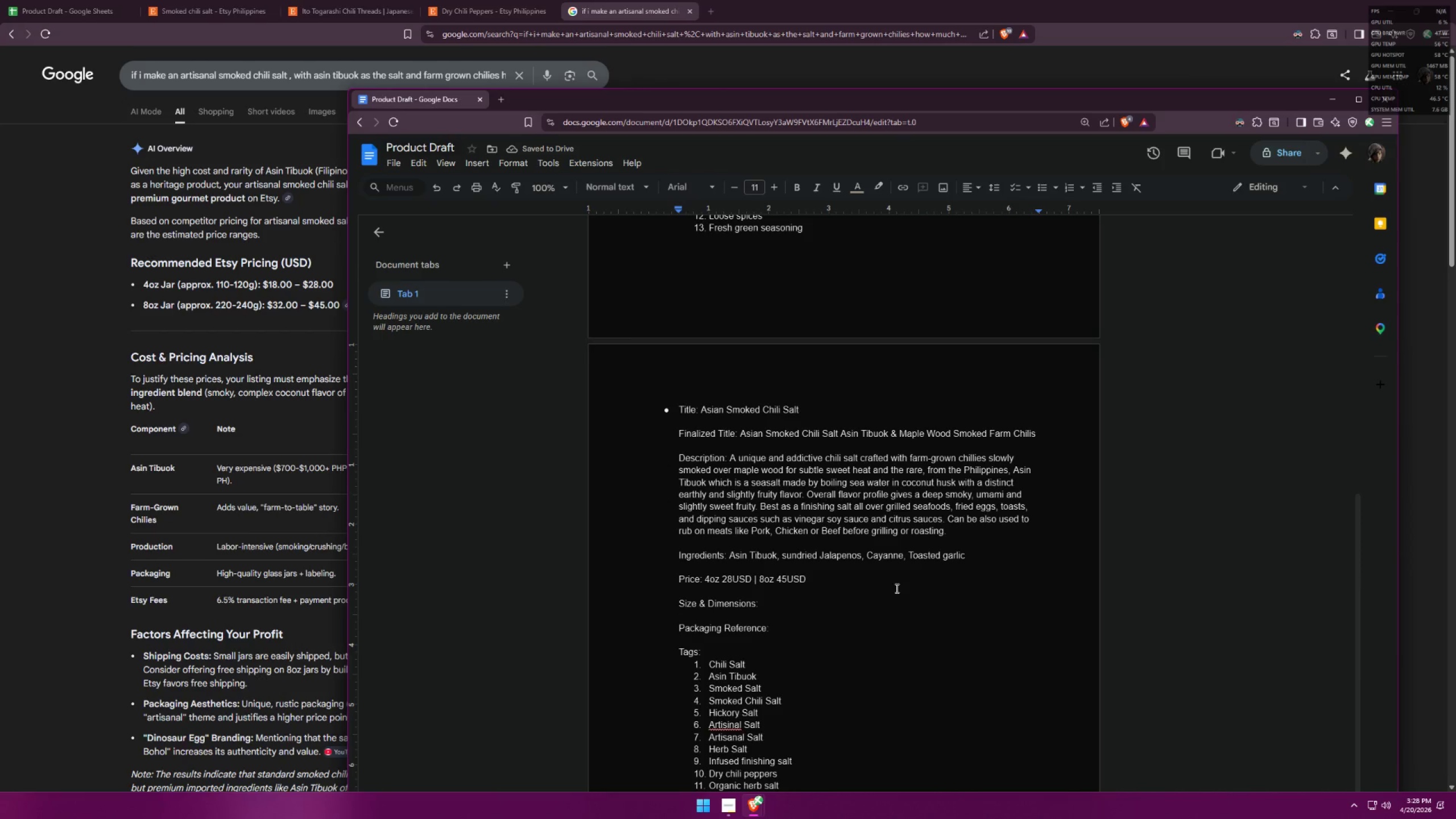 
left_click([115, 245])
 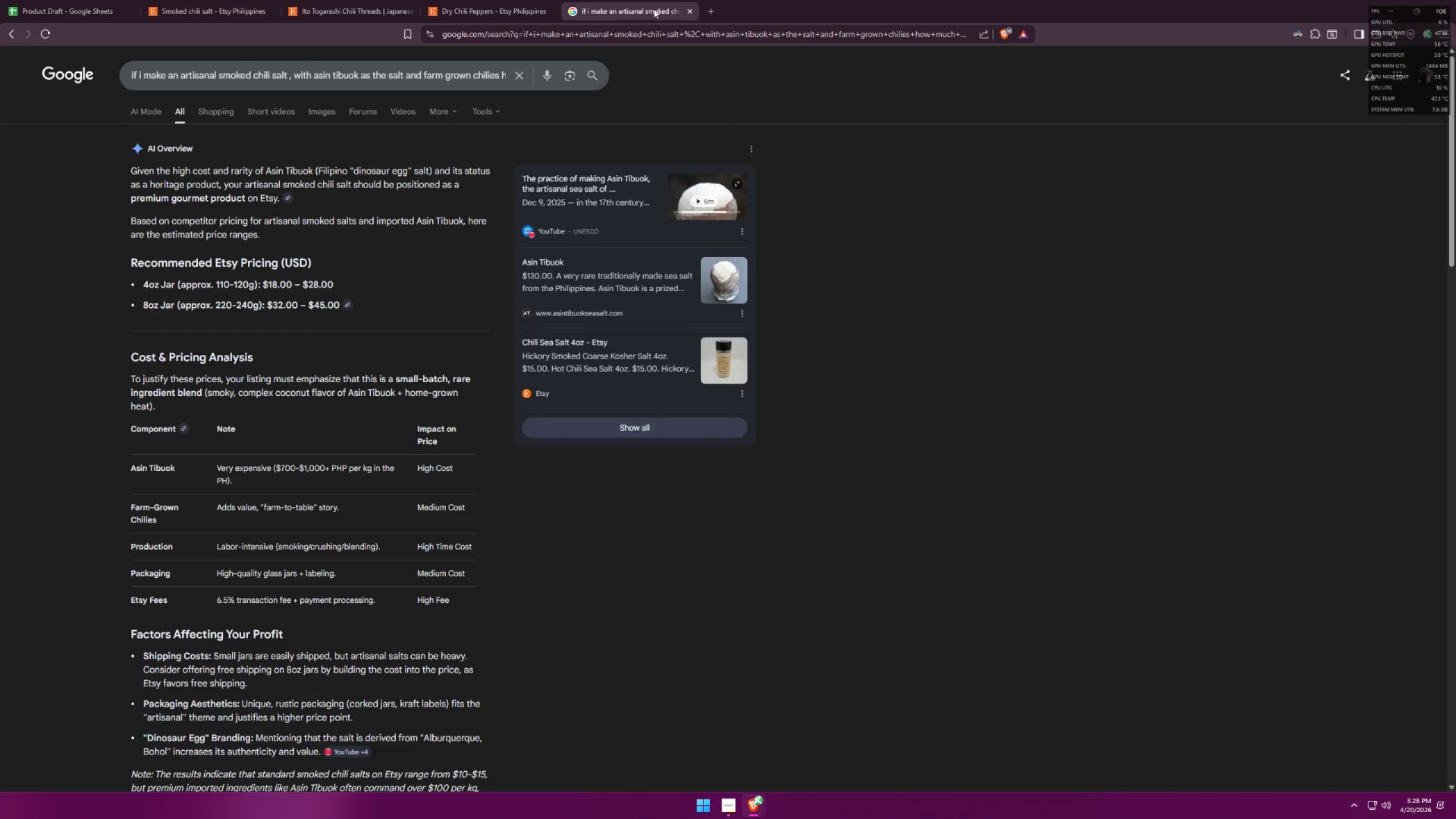 
left_click([713, 2])
 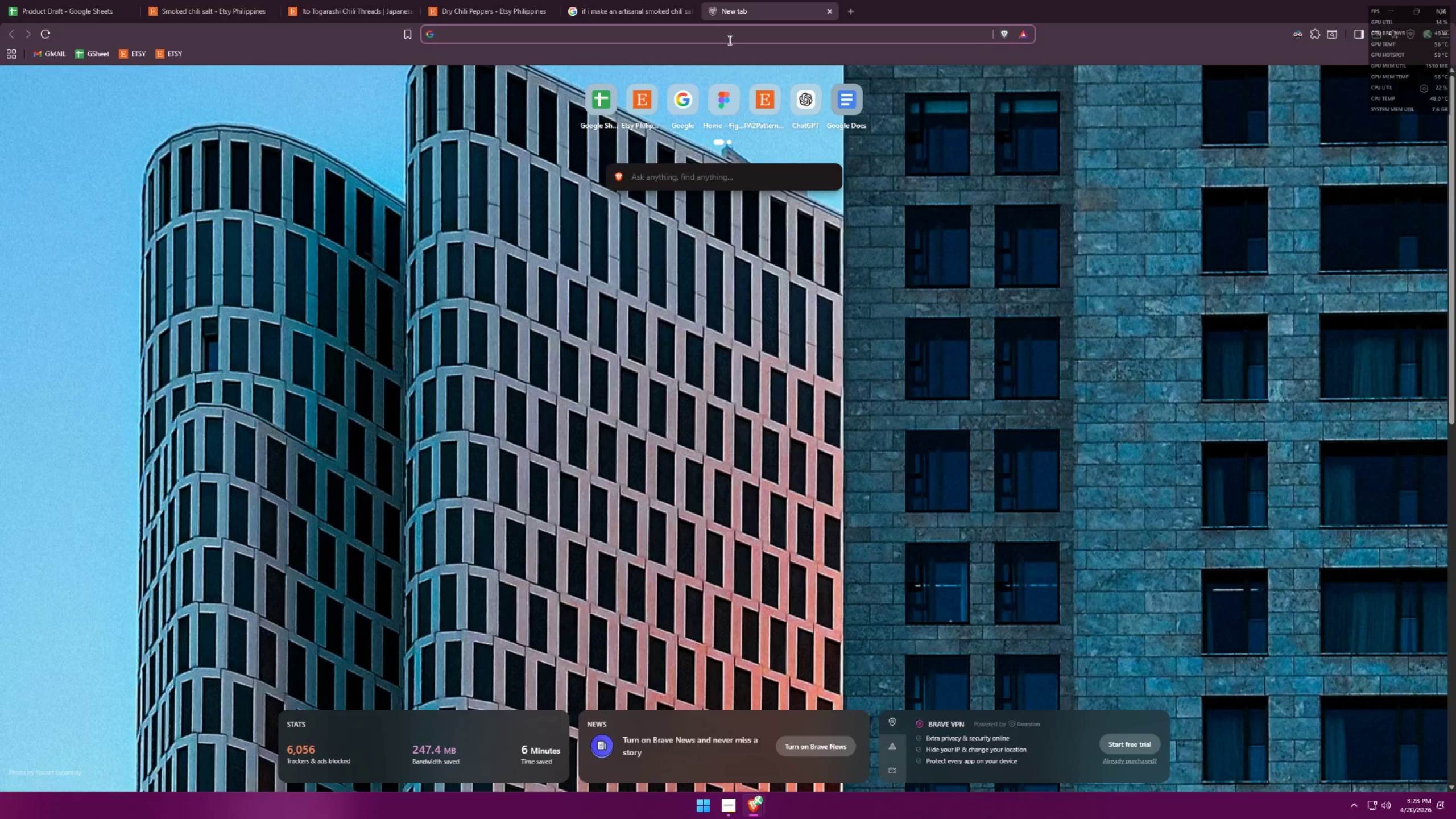 
type(farm f)
key(Backspace)
type(grown chillies)
 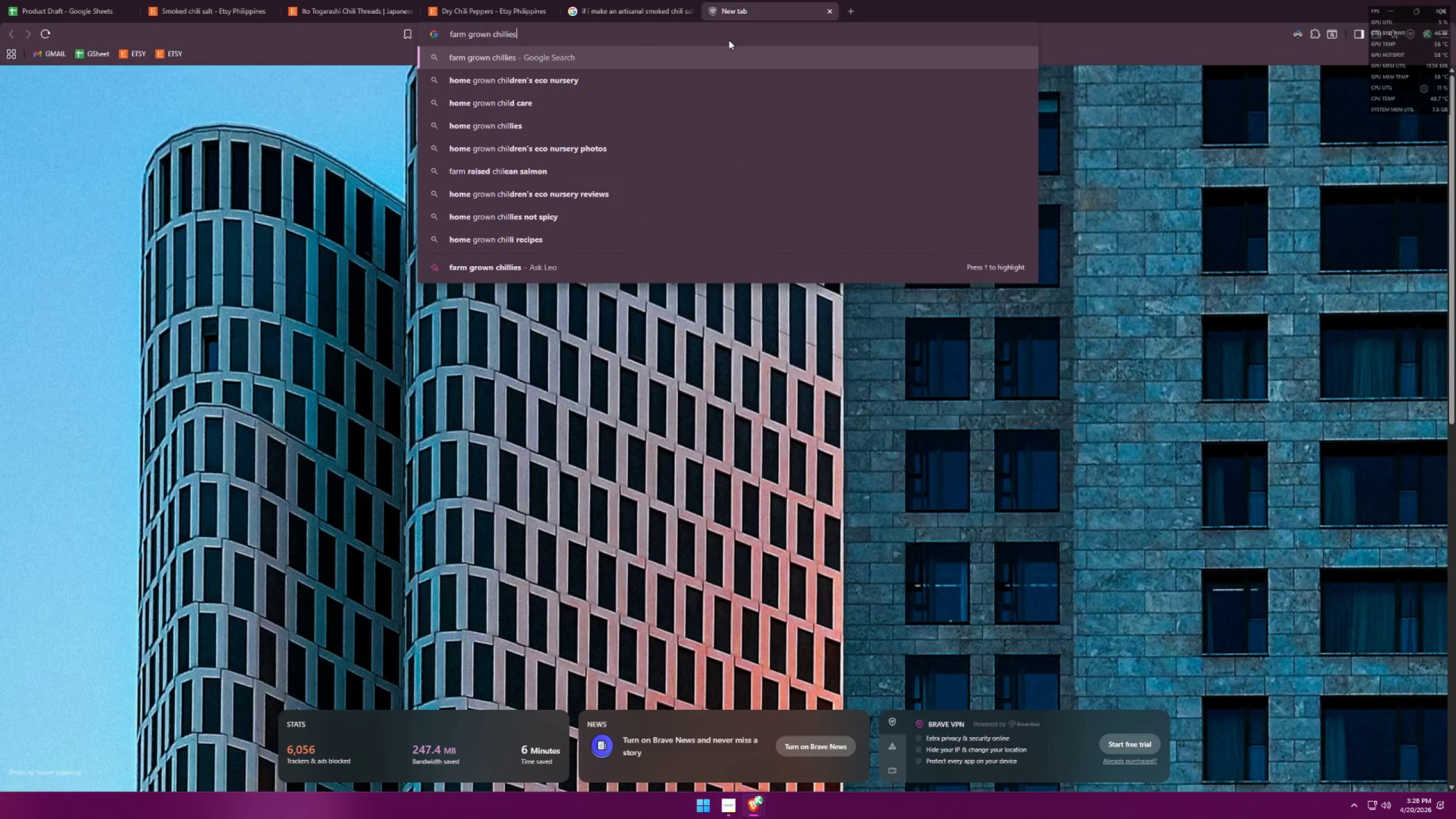 
key(Enter)
 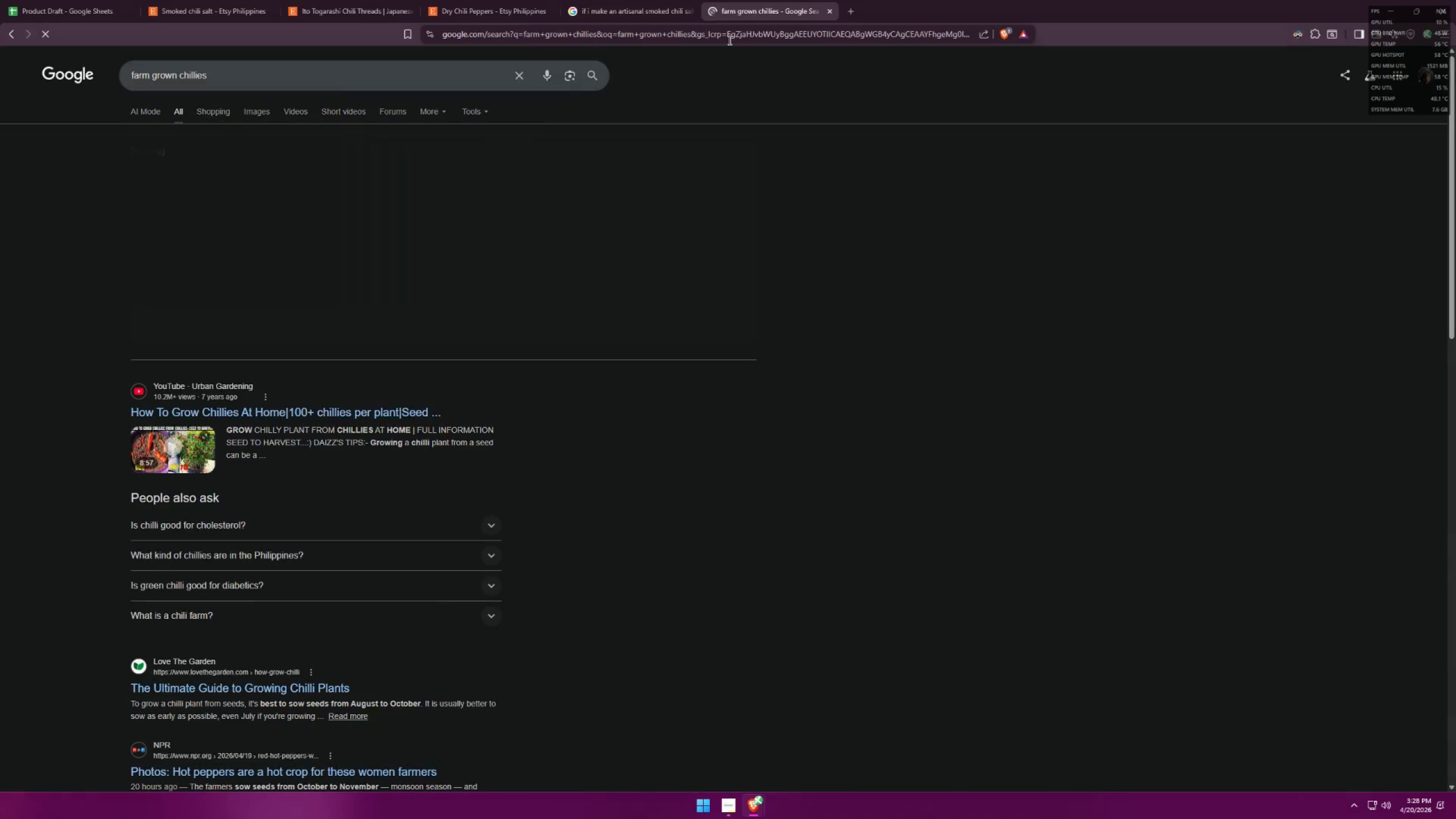 
mouse_move([712, 71])
 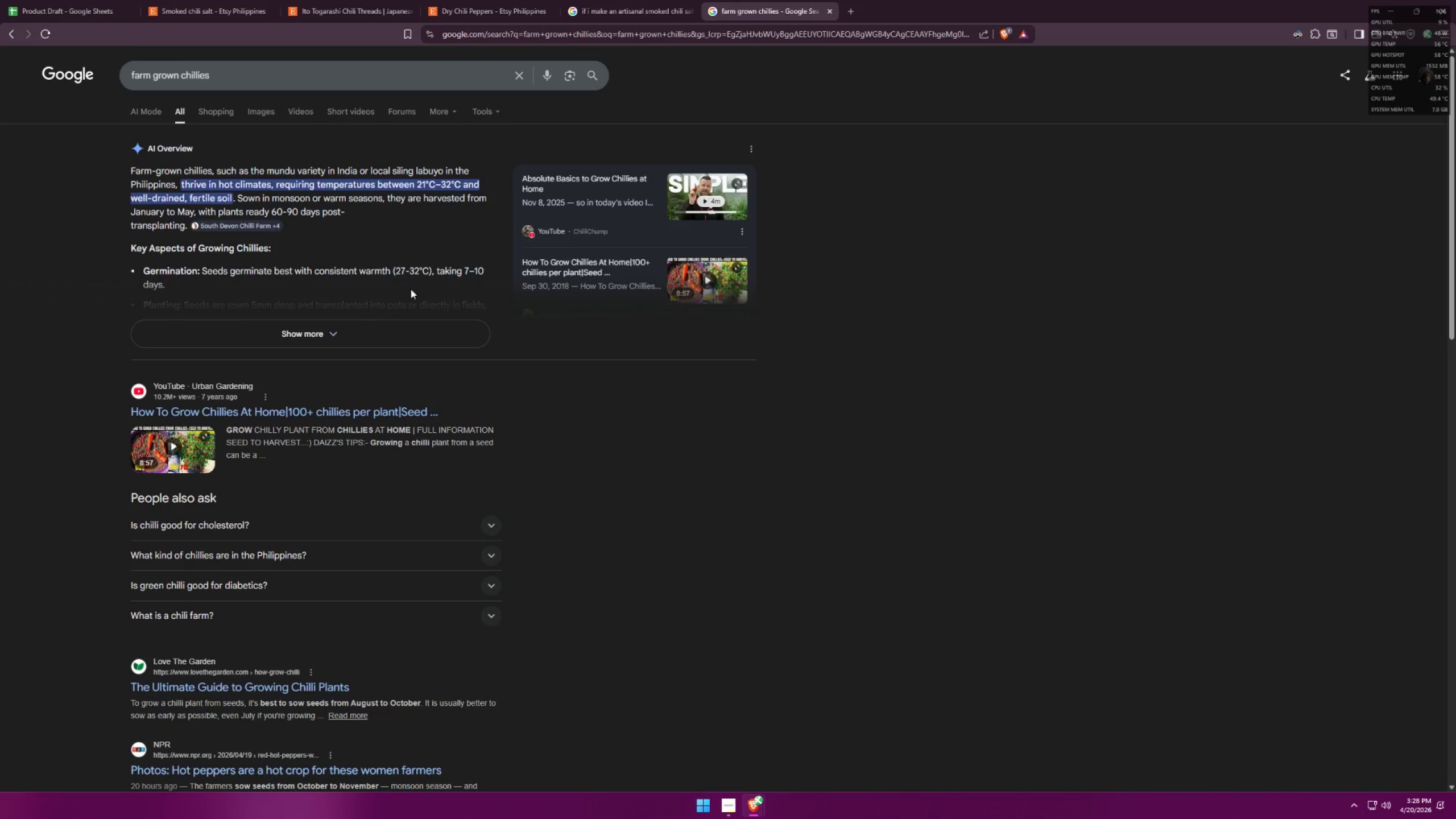 
left_click([372, 335])
 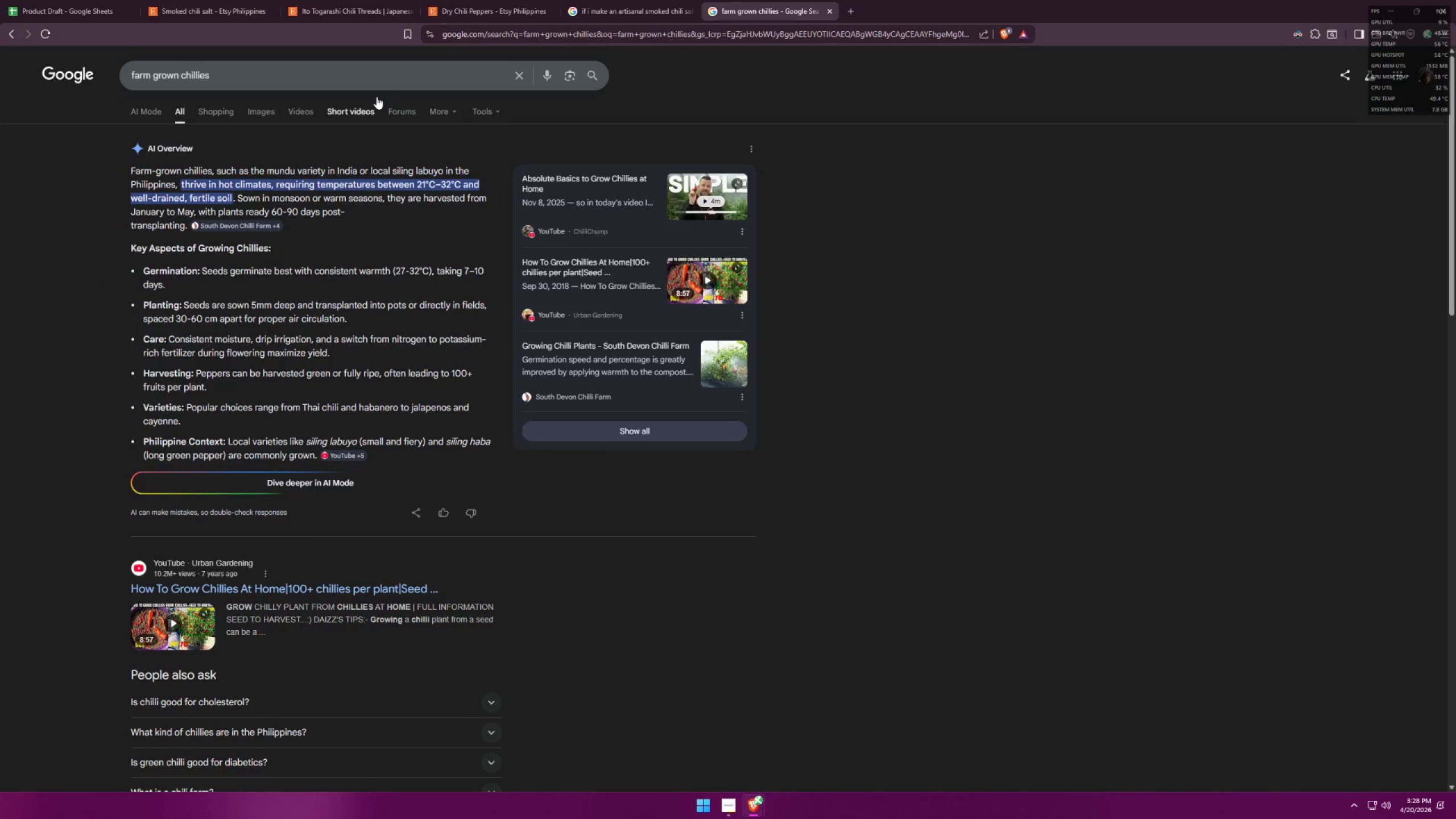 
left_click([404, 71])
 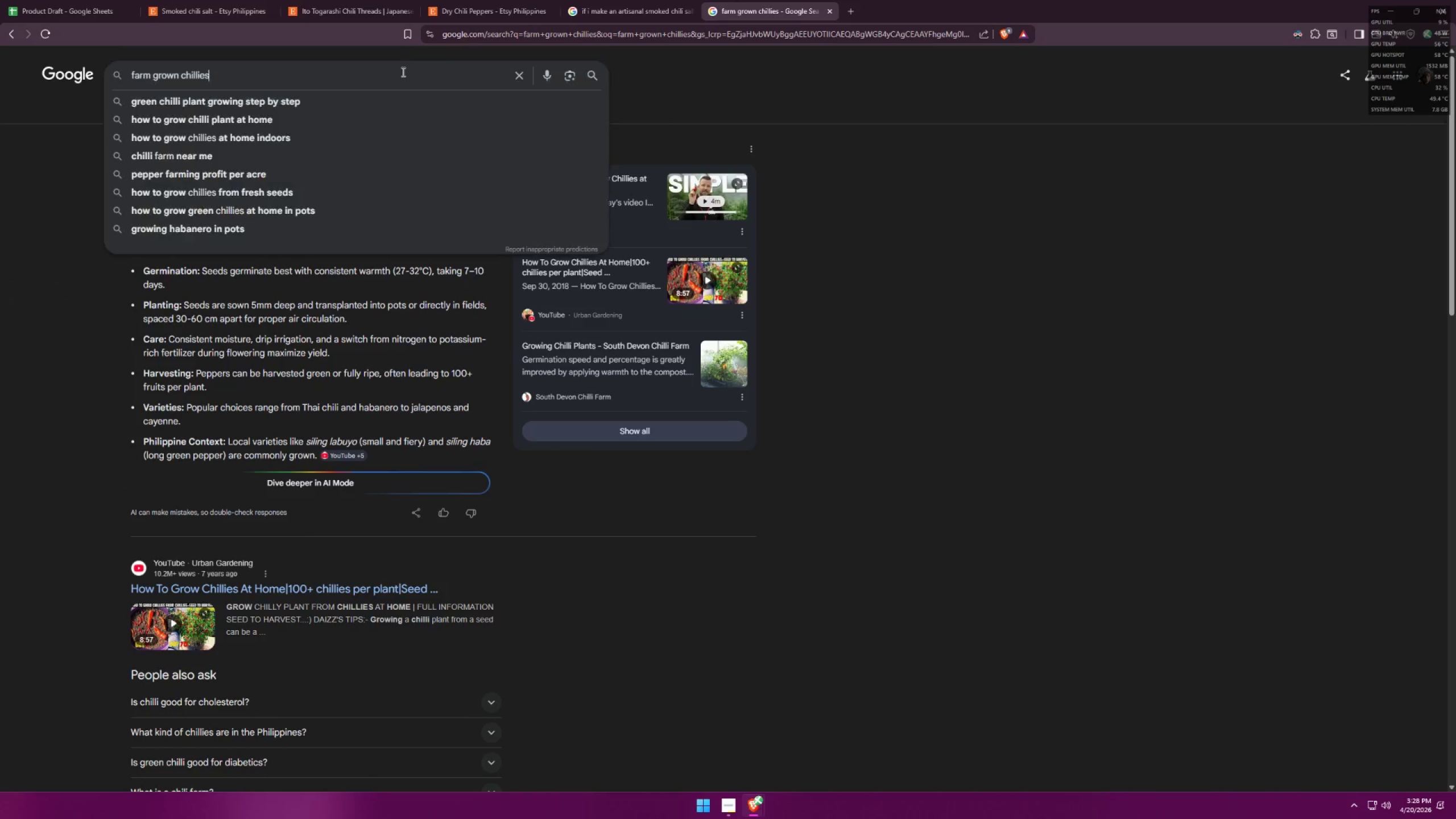 
type( what)
 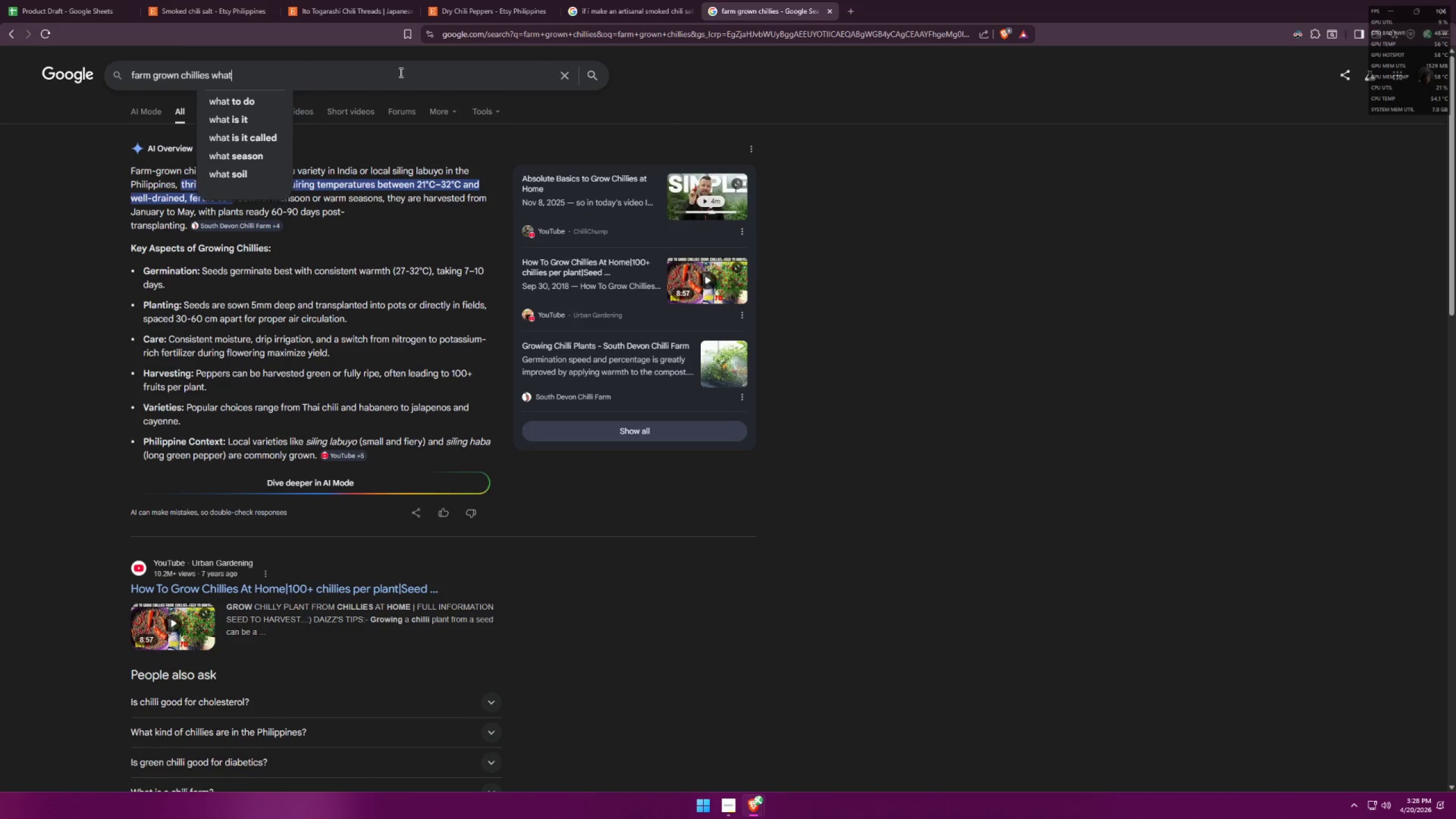 
key(Enter)
 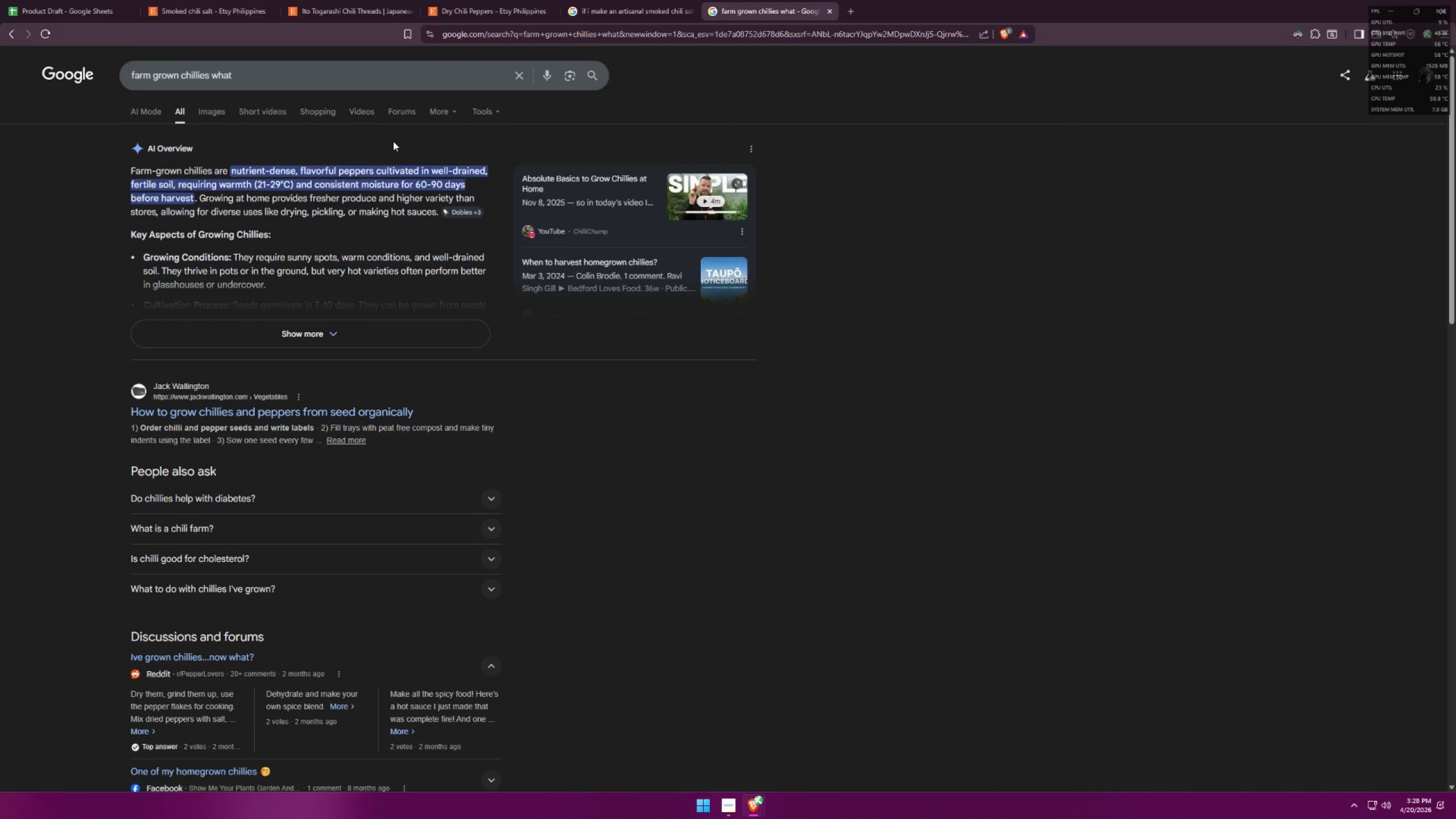 
left_click([350, 342])
 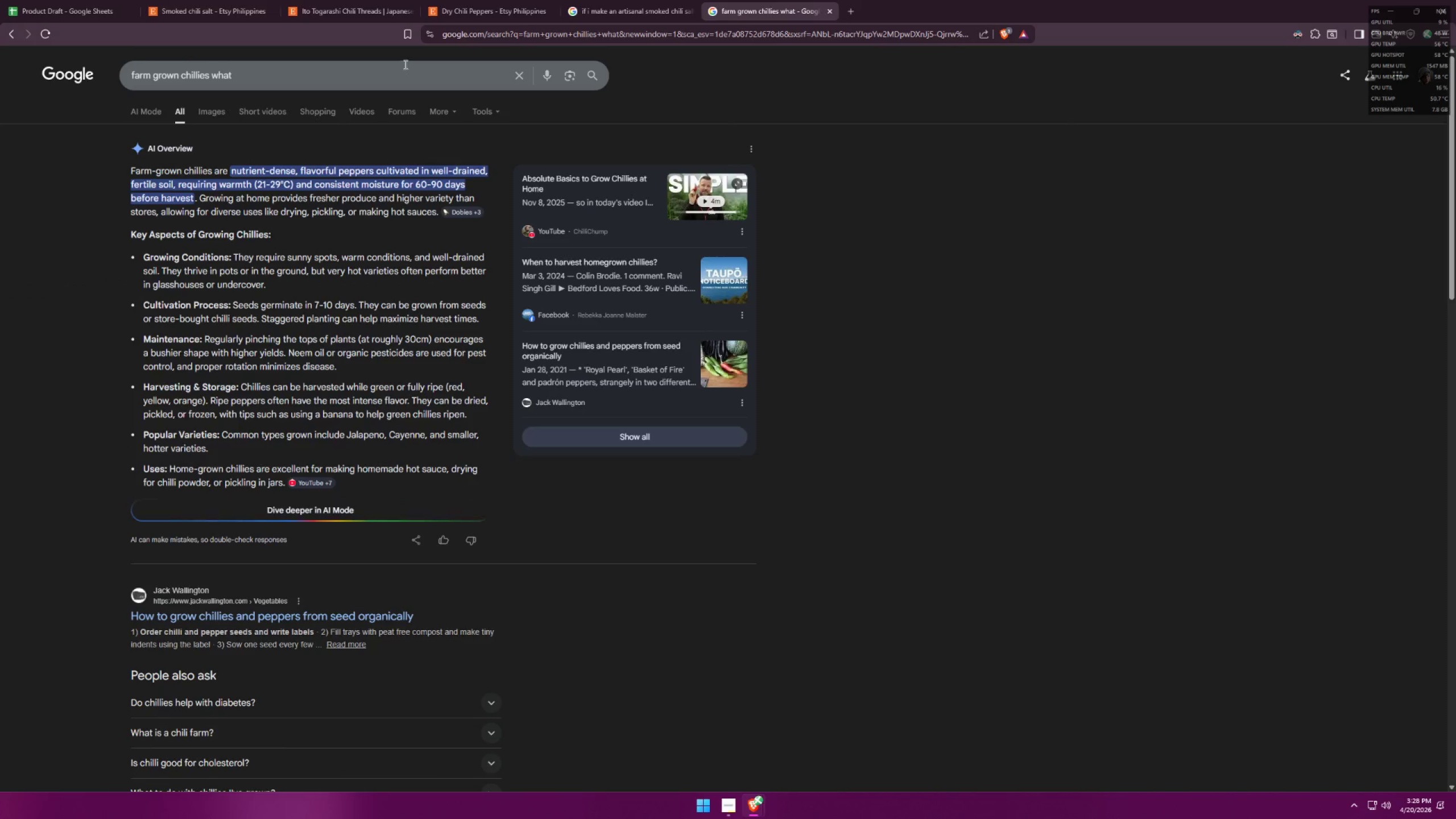 
type( chillies)
 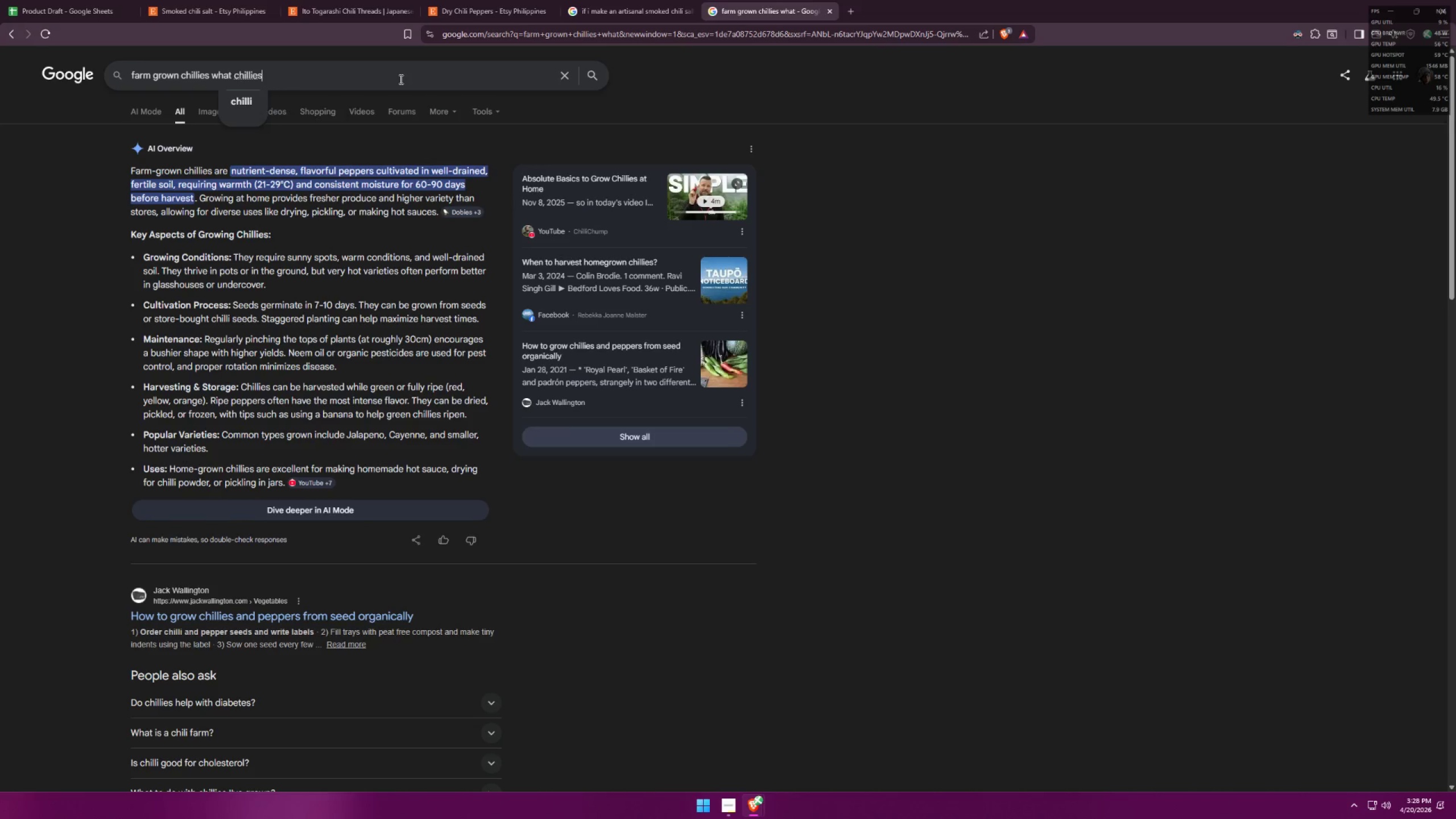 
key(Enter)
 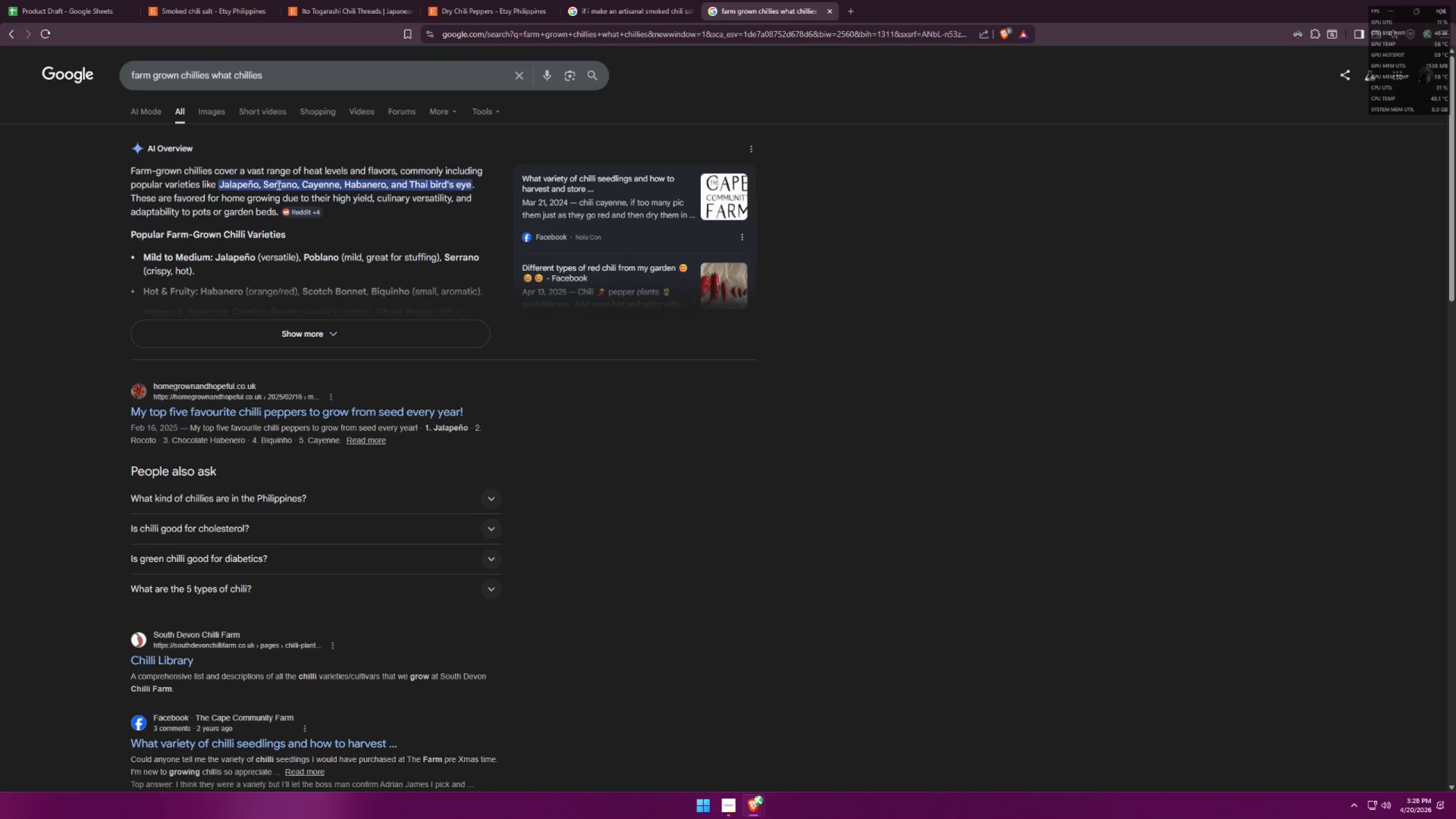 
left_click_drag(start_coordinate=[256, 188], to_coordinate=[220, 182])
 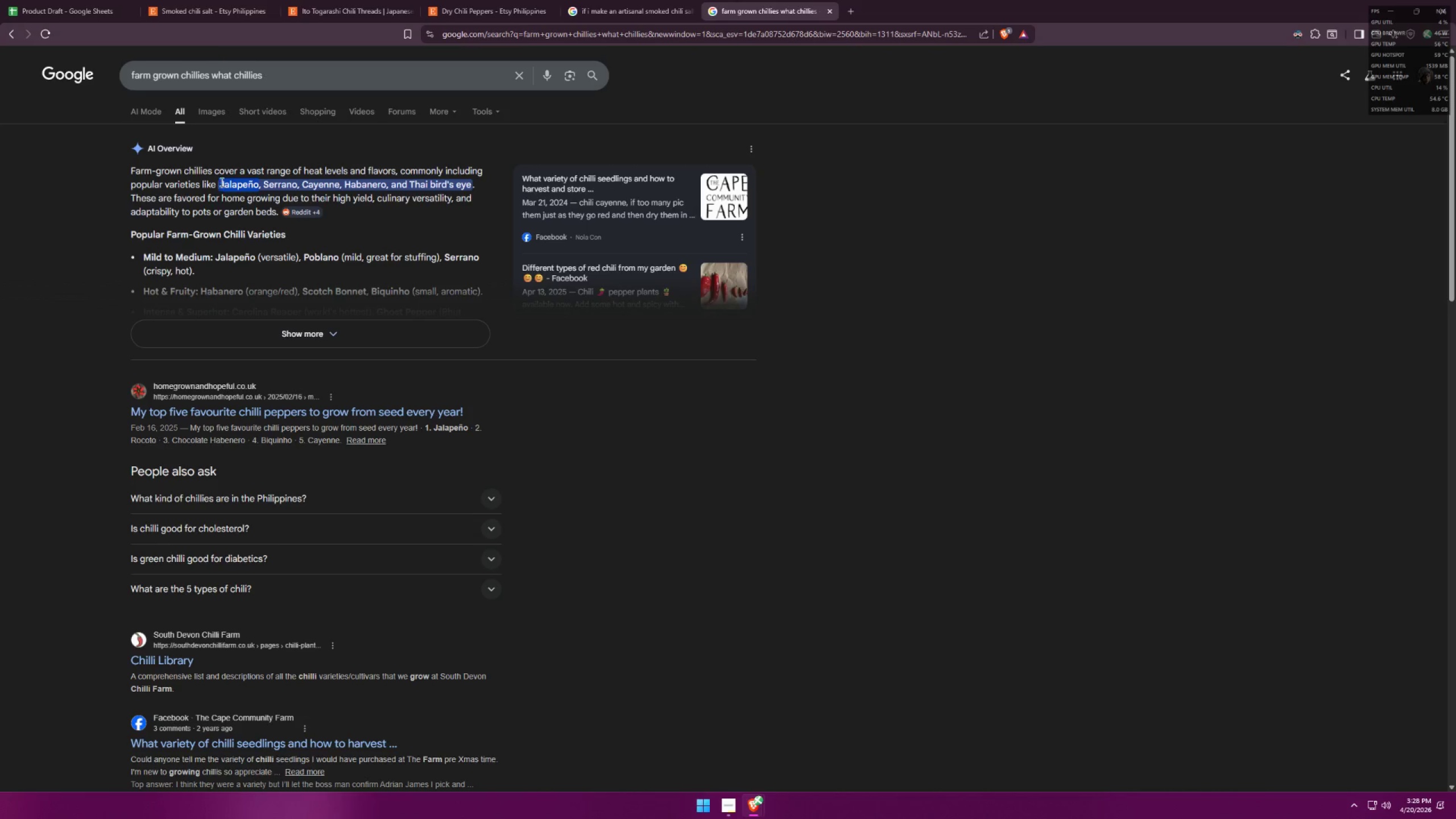 
key(Control+C)
 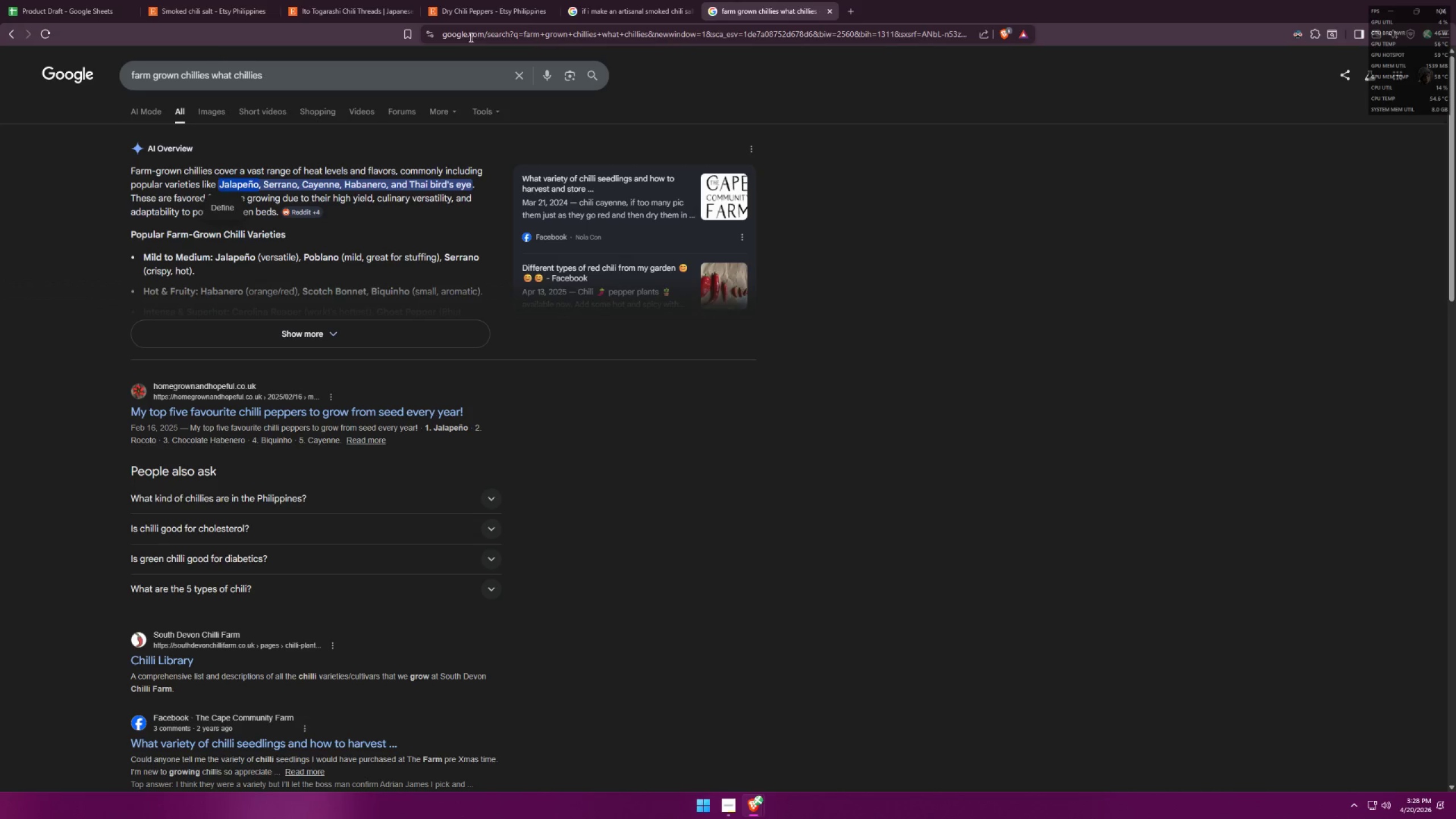 
left_click([481, 34])
 